 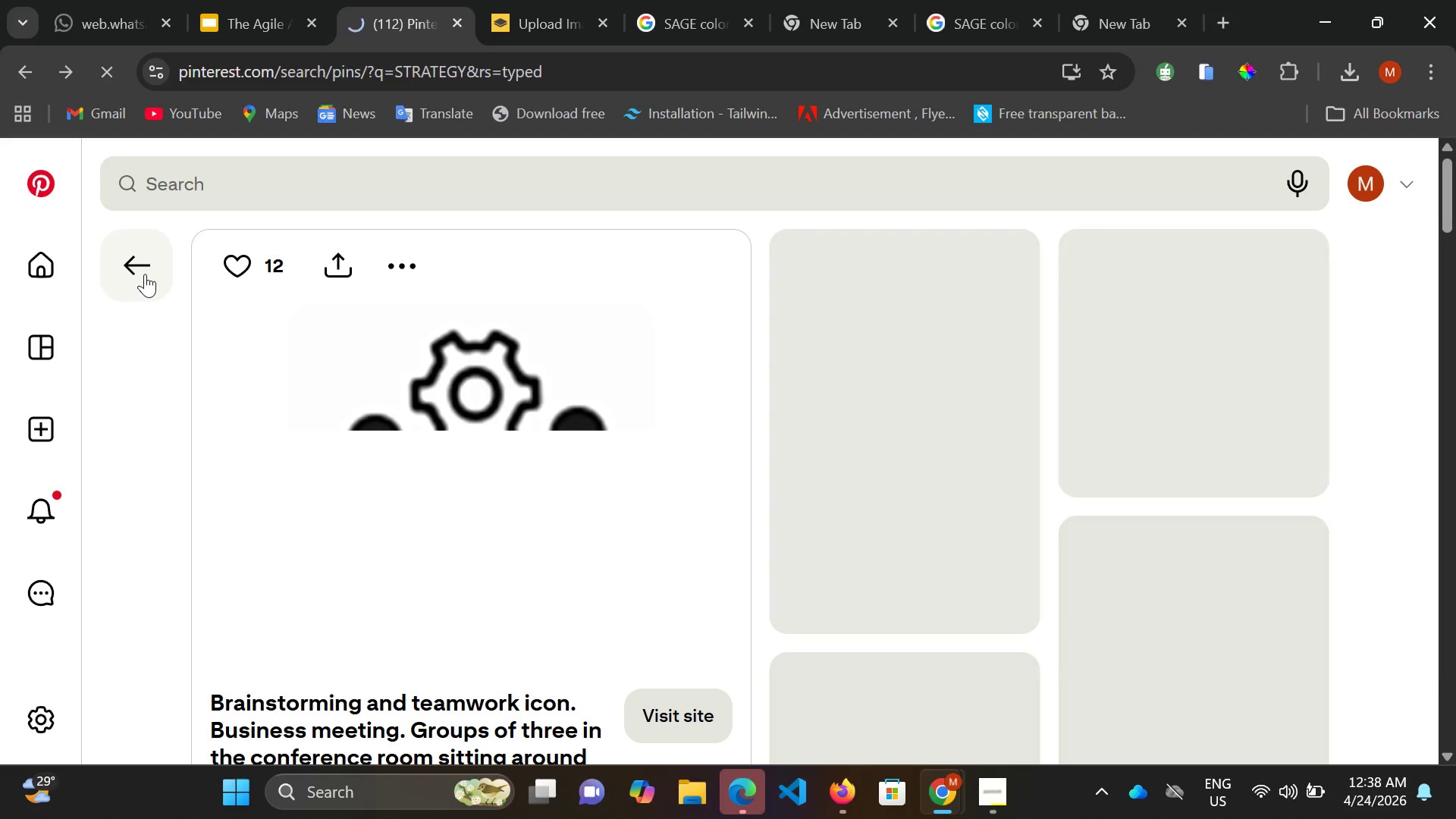 
triple_click([145, 274])
 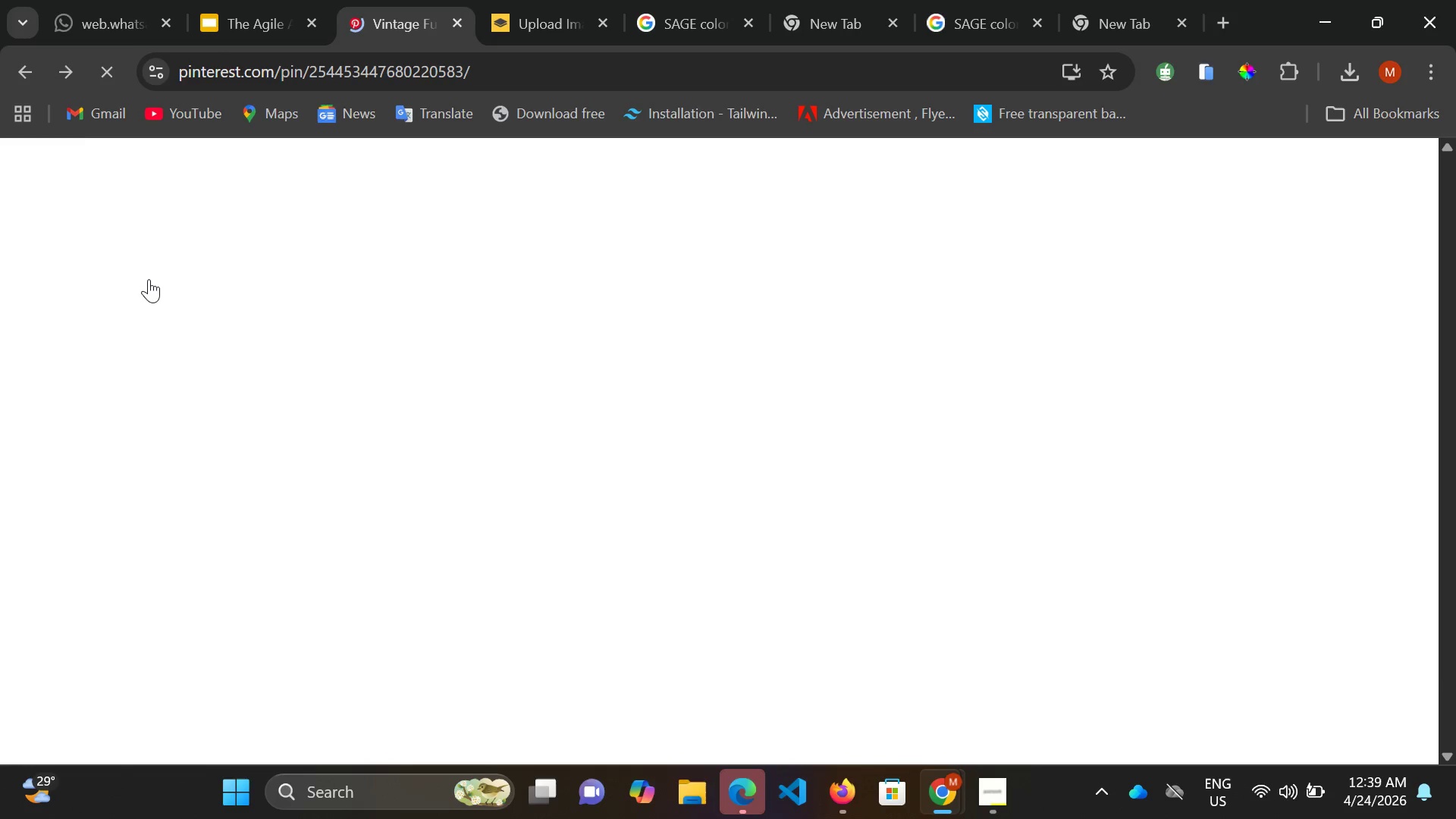 
wait(18.5)
 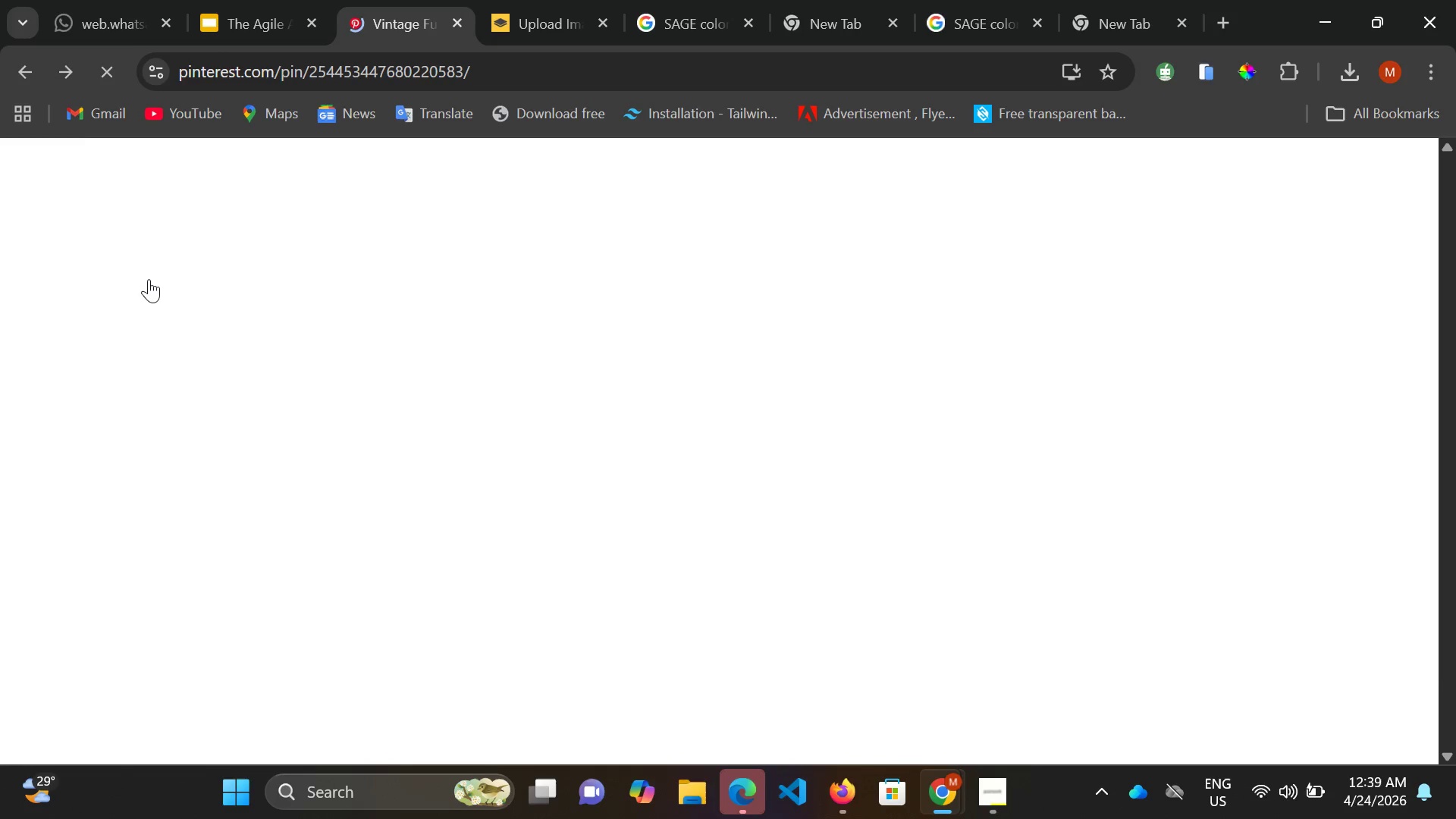 
scroll: coordinate [715, 594], scroll_direction: down, amount: 4.0
 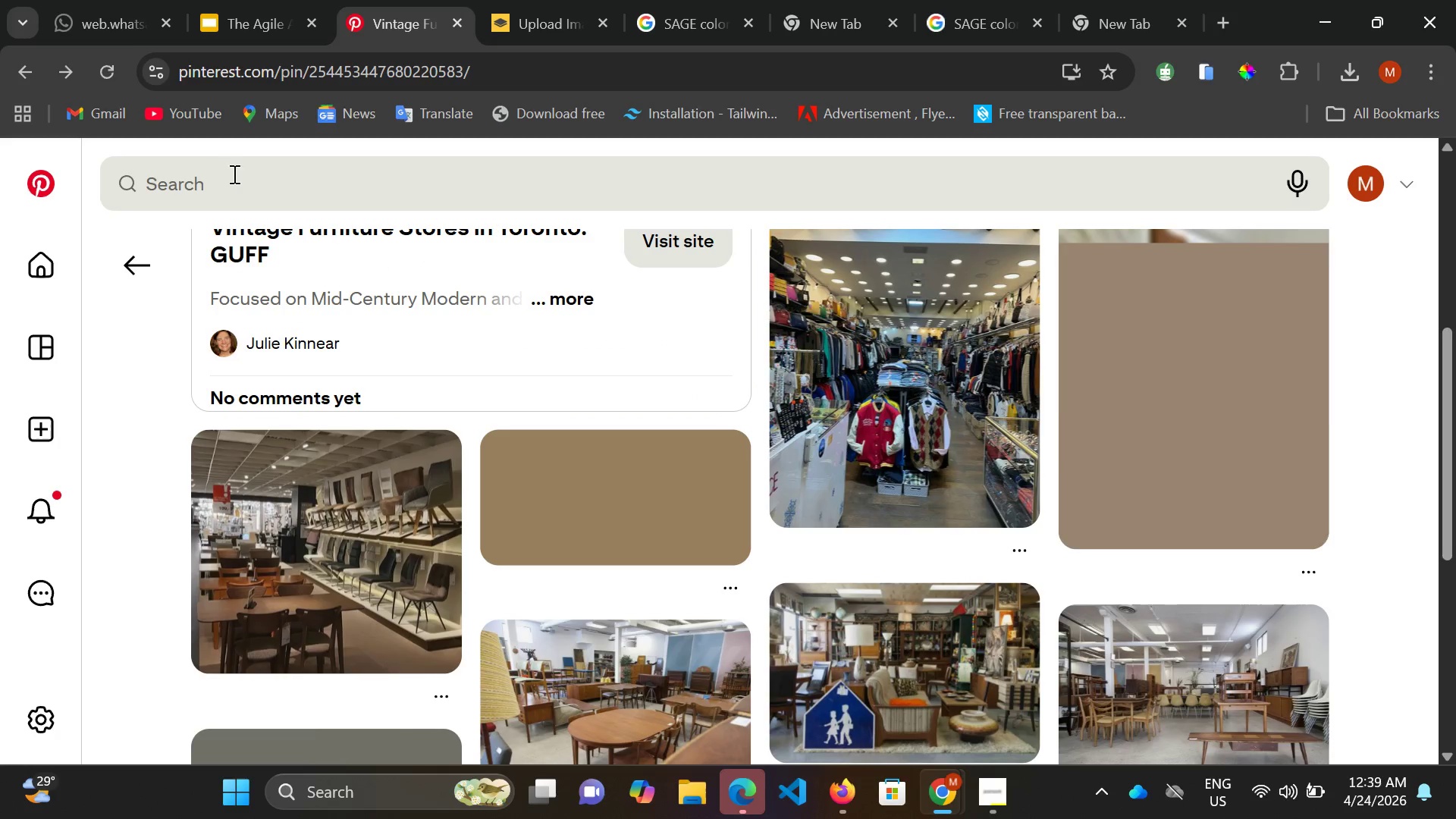 
wait(5.25)
 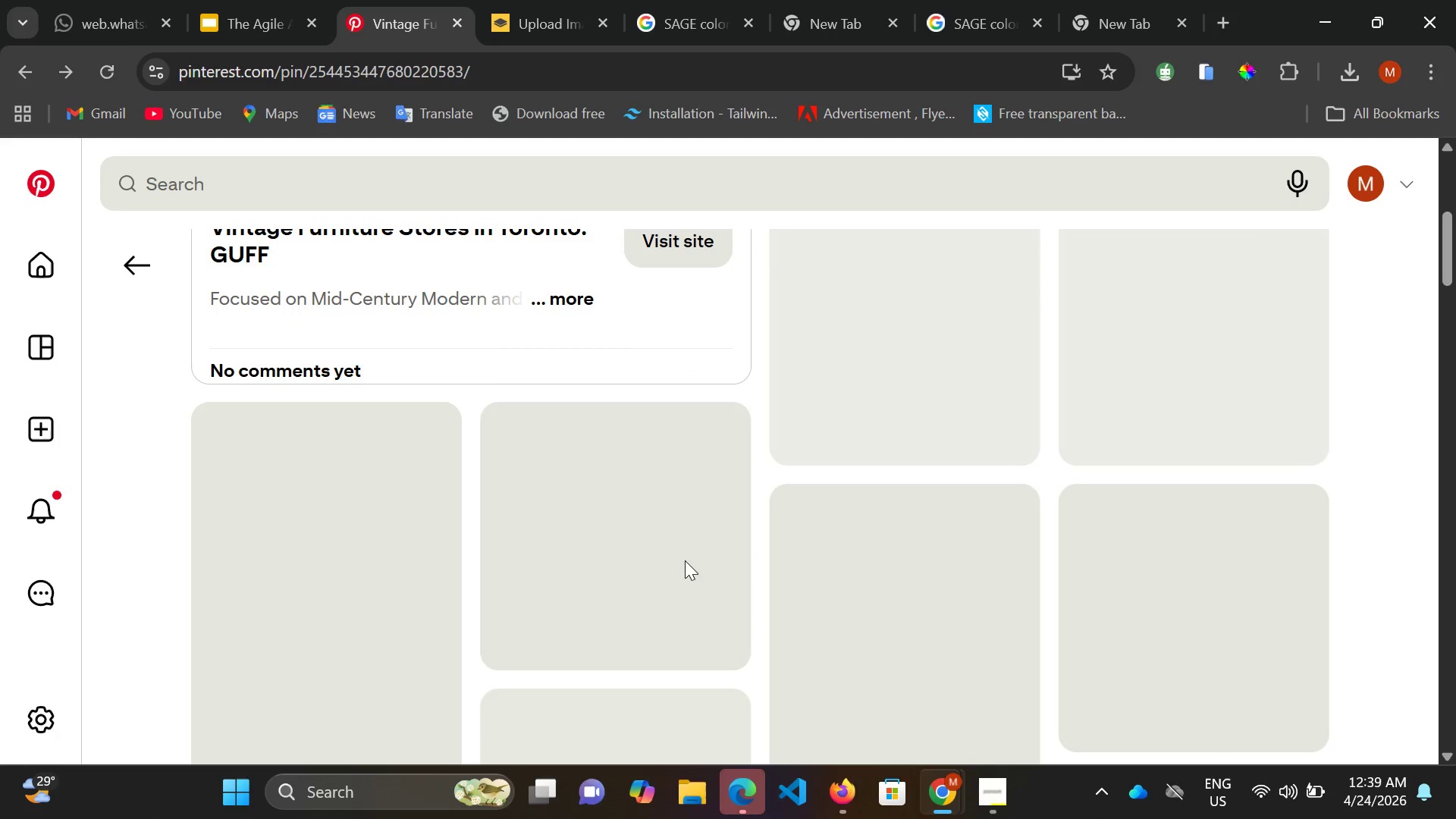 
double_click([292, 192])
 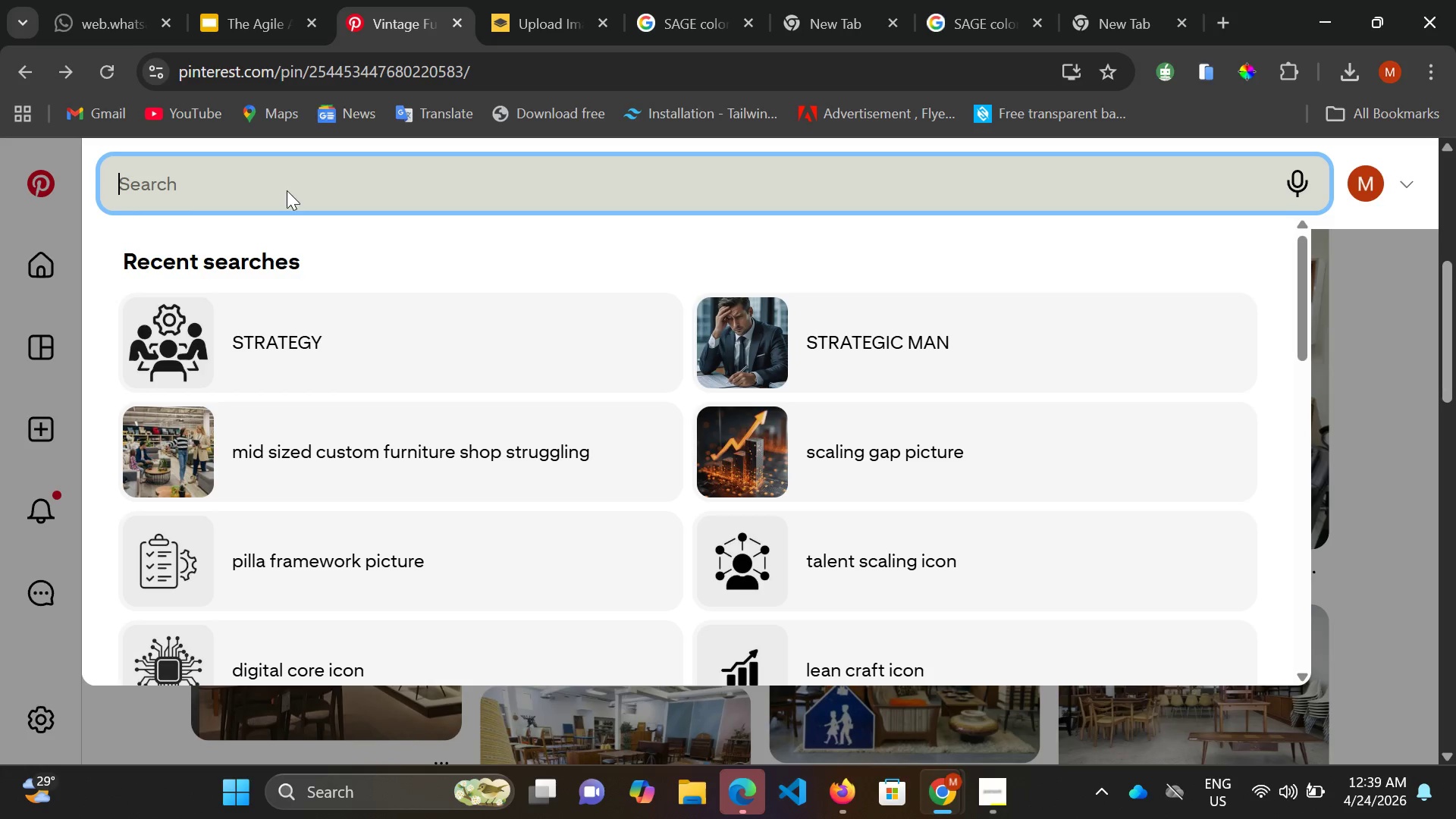 
type(offoial picture)
 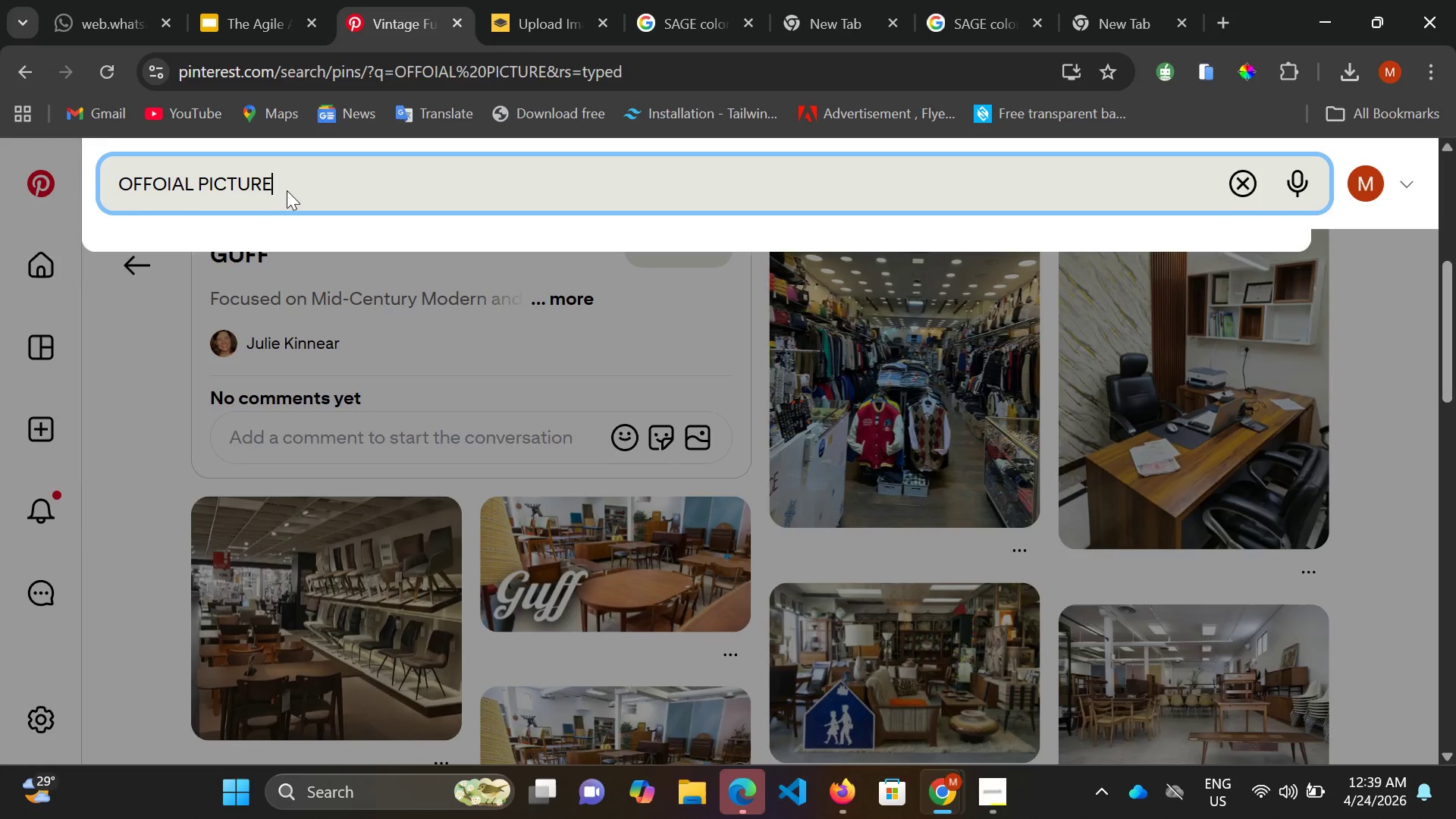 
key(Enter)
 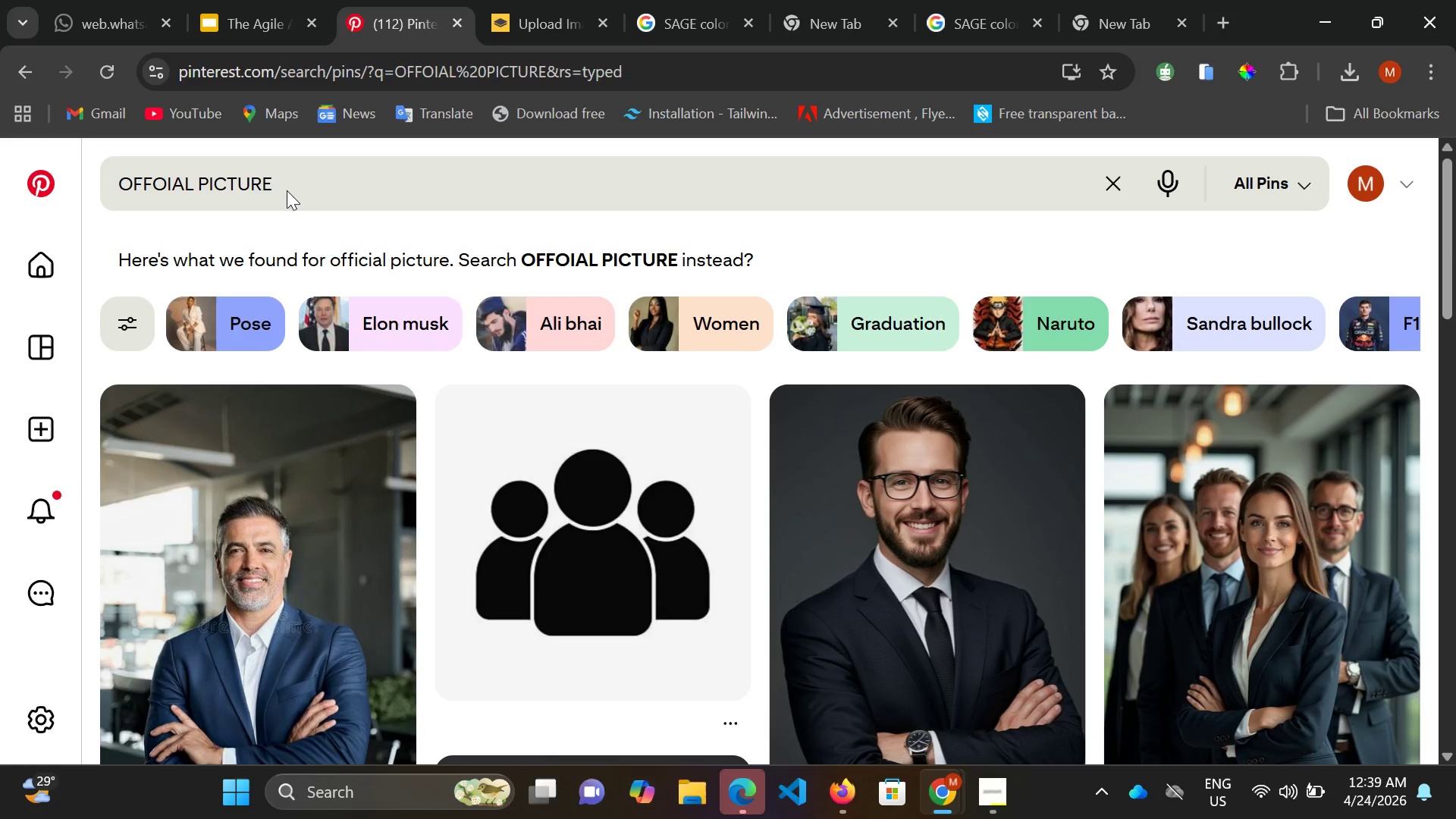 
wait(26.89)
 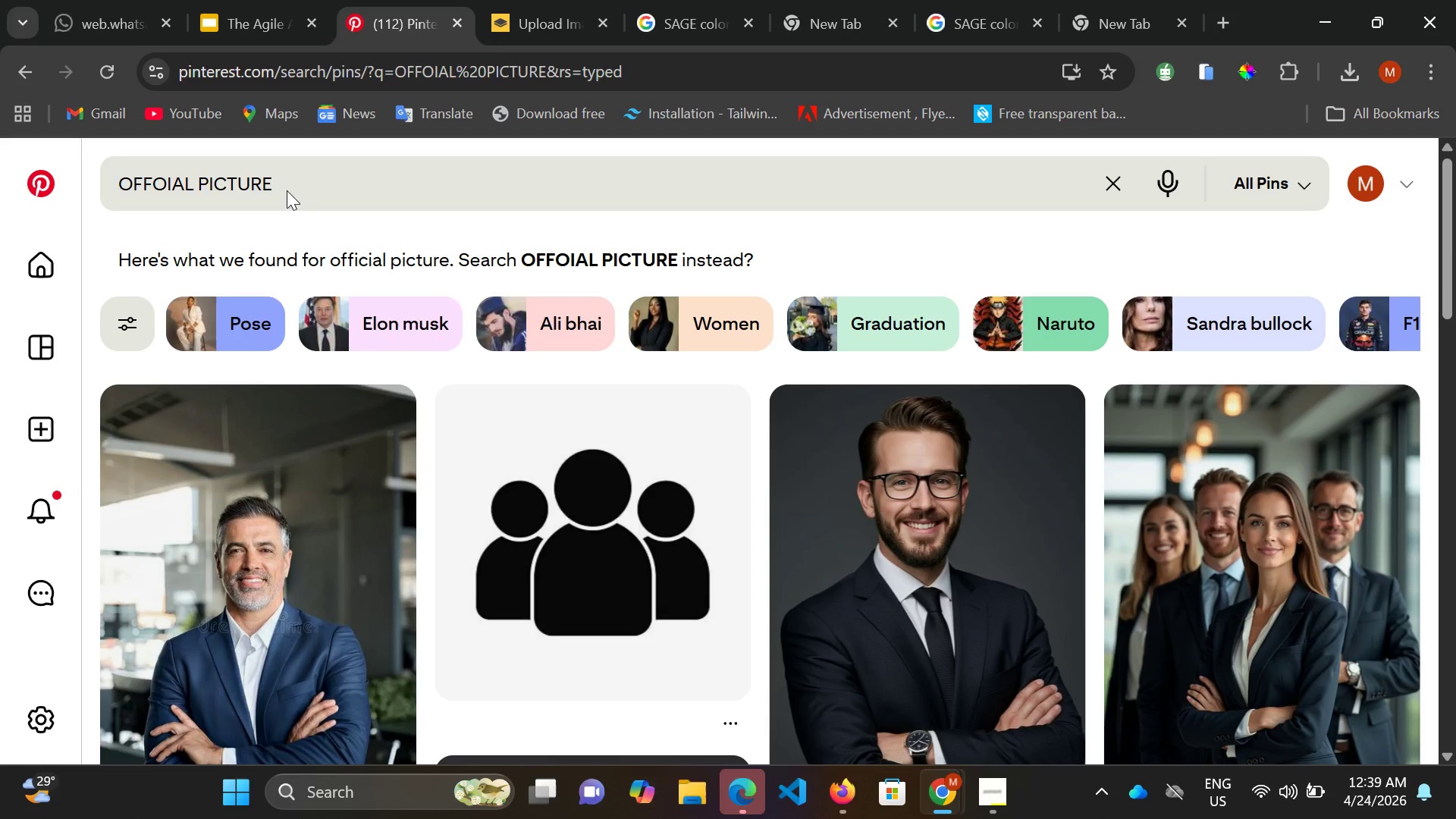 
scroll: coordinate [322, 208], scroll_direction: down, amount: 4.0
 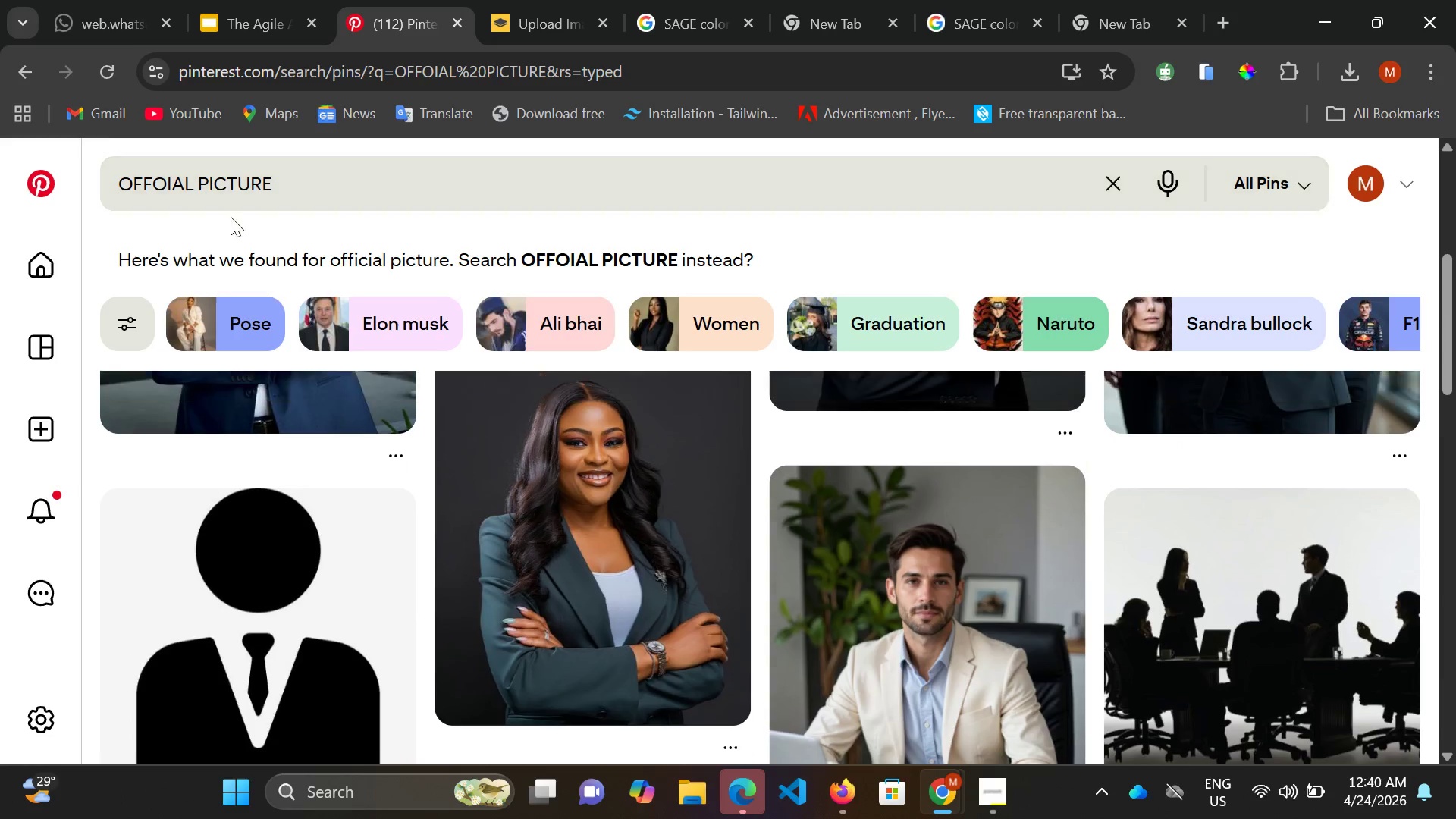 
scroll: coordinate [231, 219], scroll_direction: up, amount: 1.0
 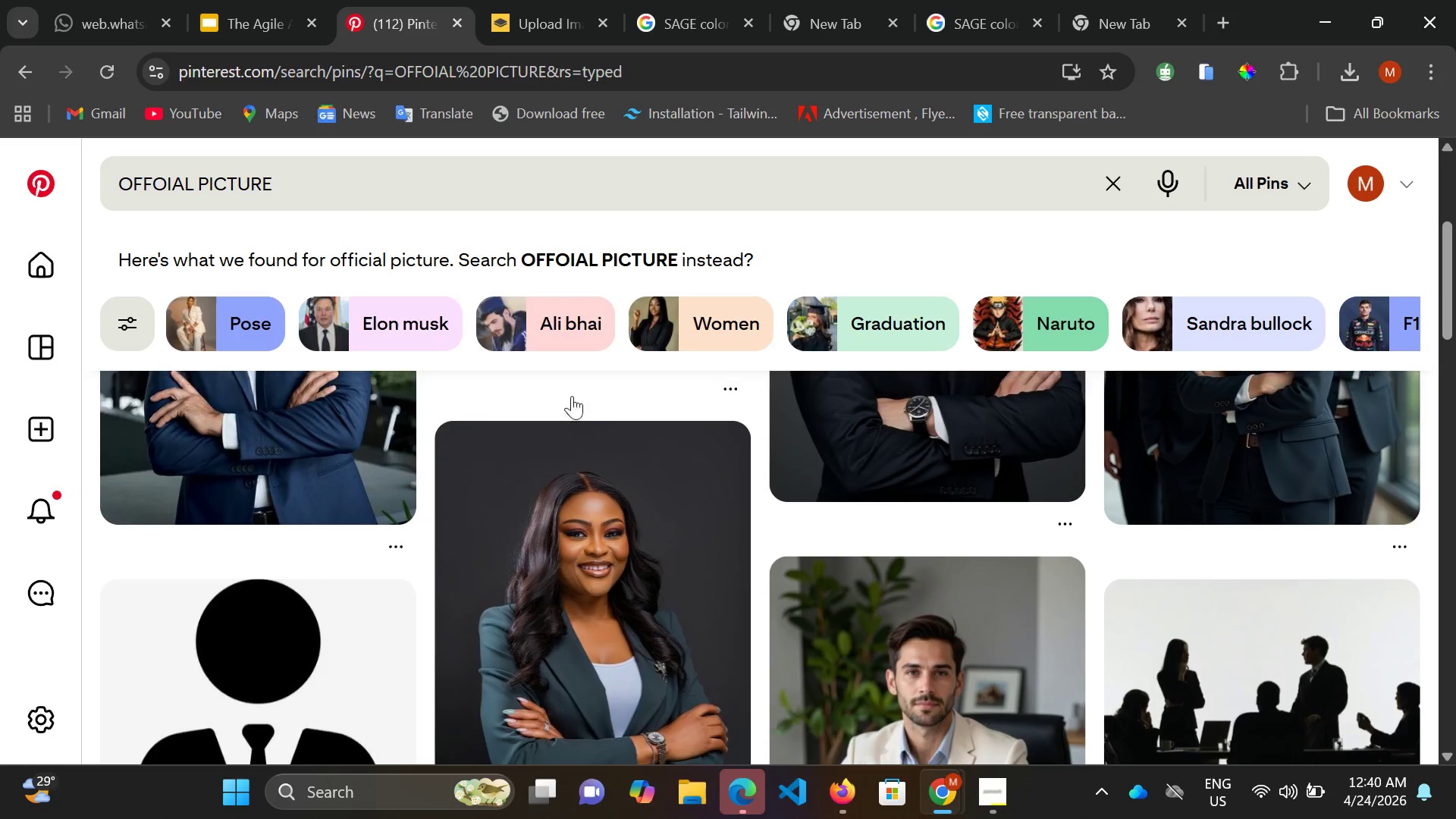 
scroll: coordinate [843, 435], scroll_direction: down, amount: 2.0
 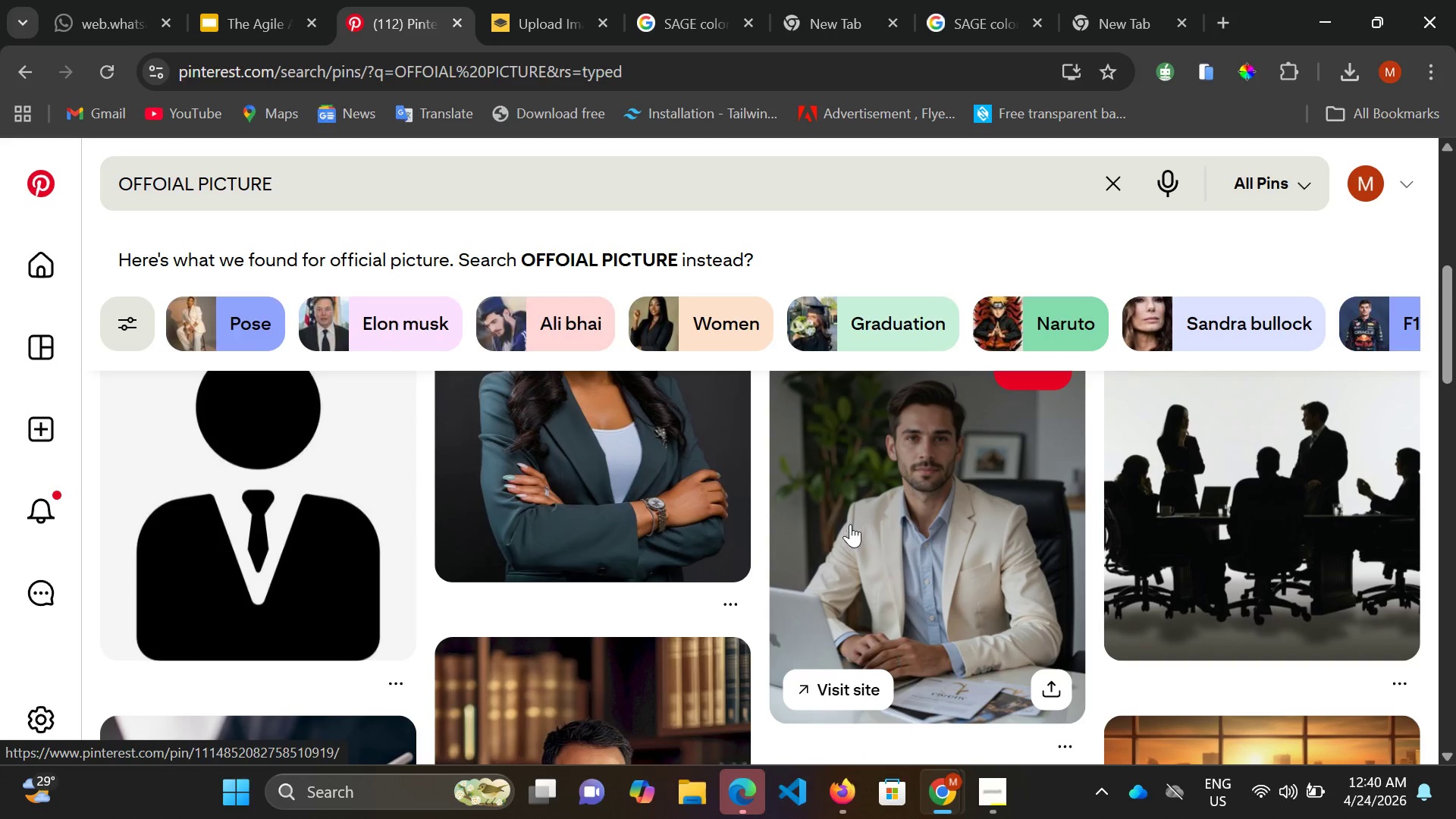 
scroll: coordinate [877, 538], scroll_direction: up, amount: 4.0
 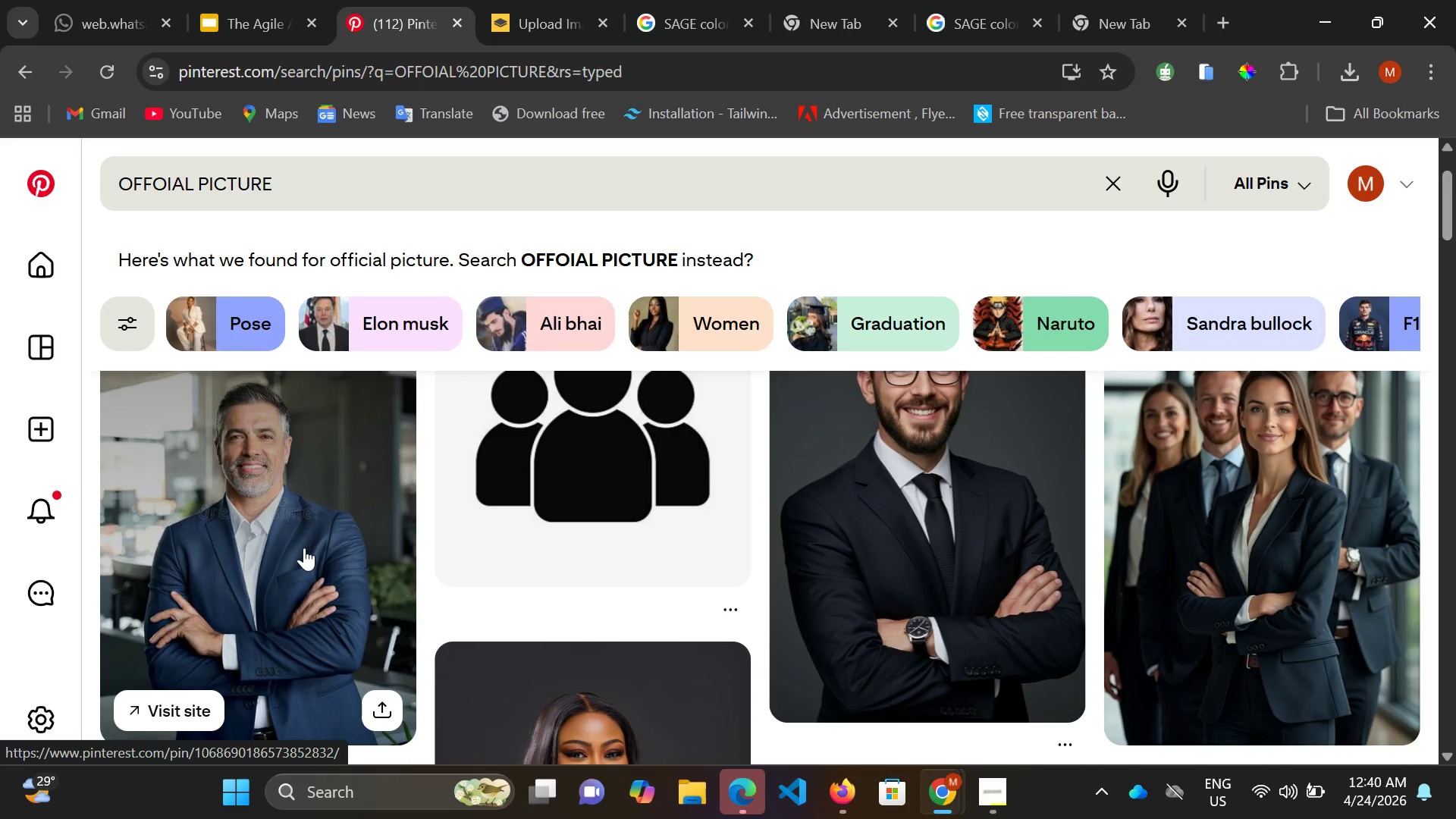 
mouse_move([318, 532])
 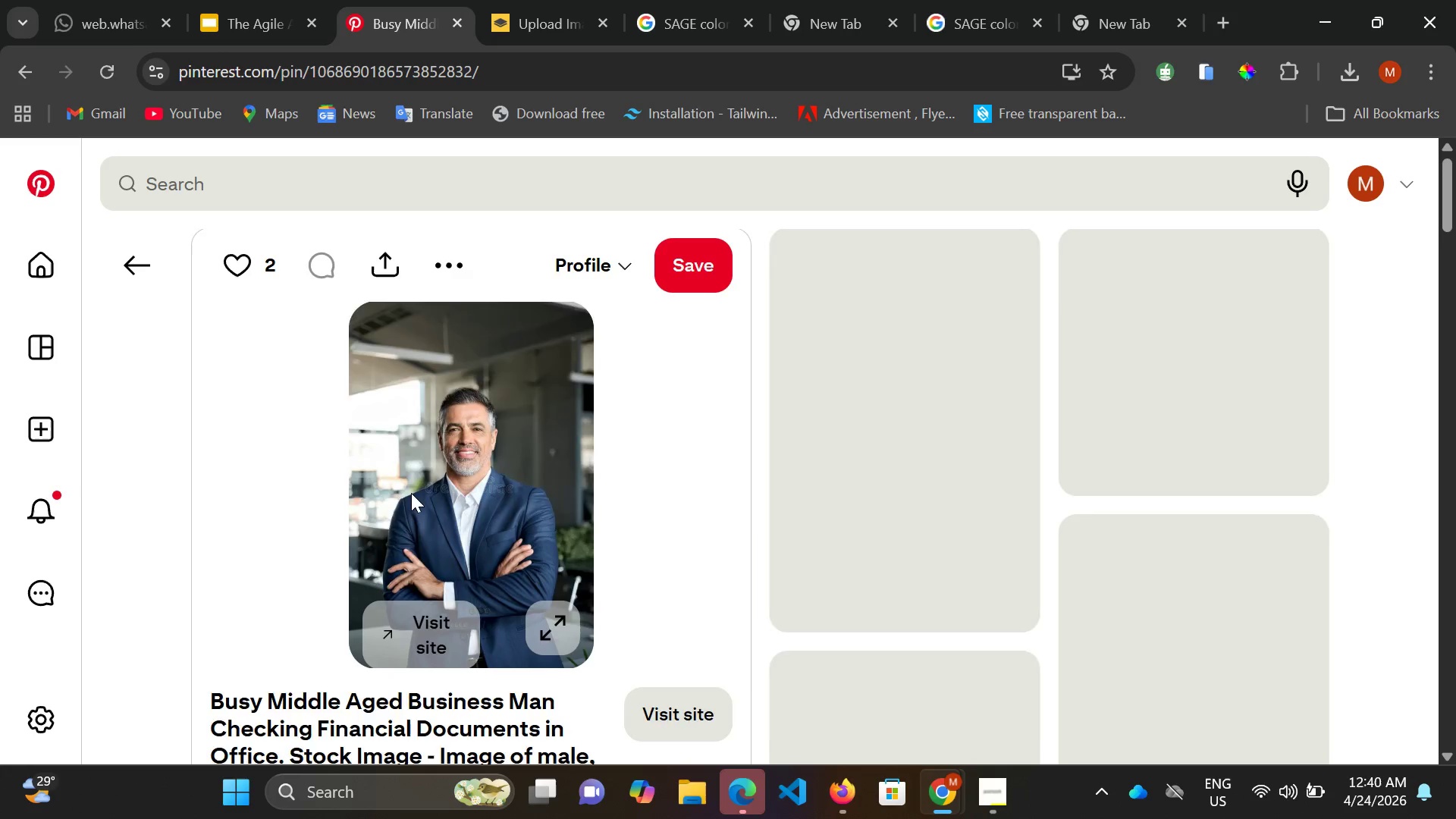 
scroll: coordinate [411, 493], scroll_direction: down, amount: 2.0
 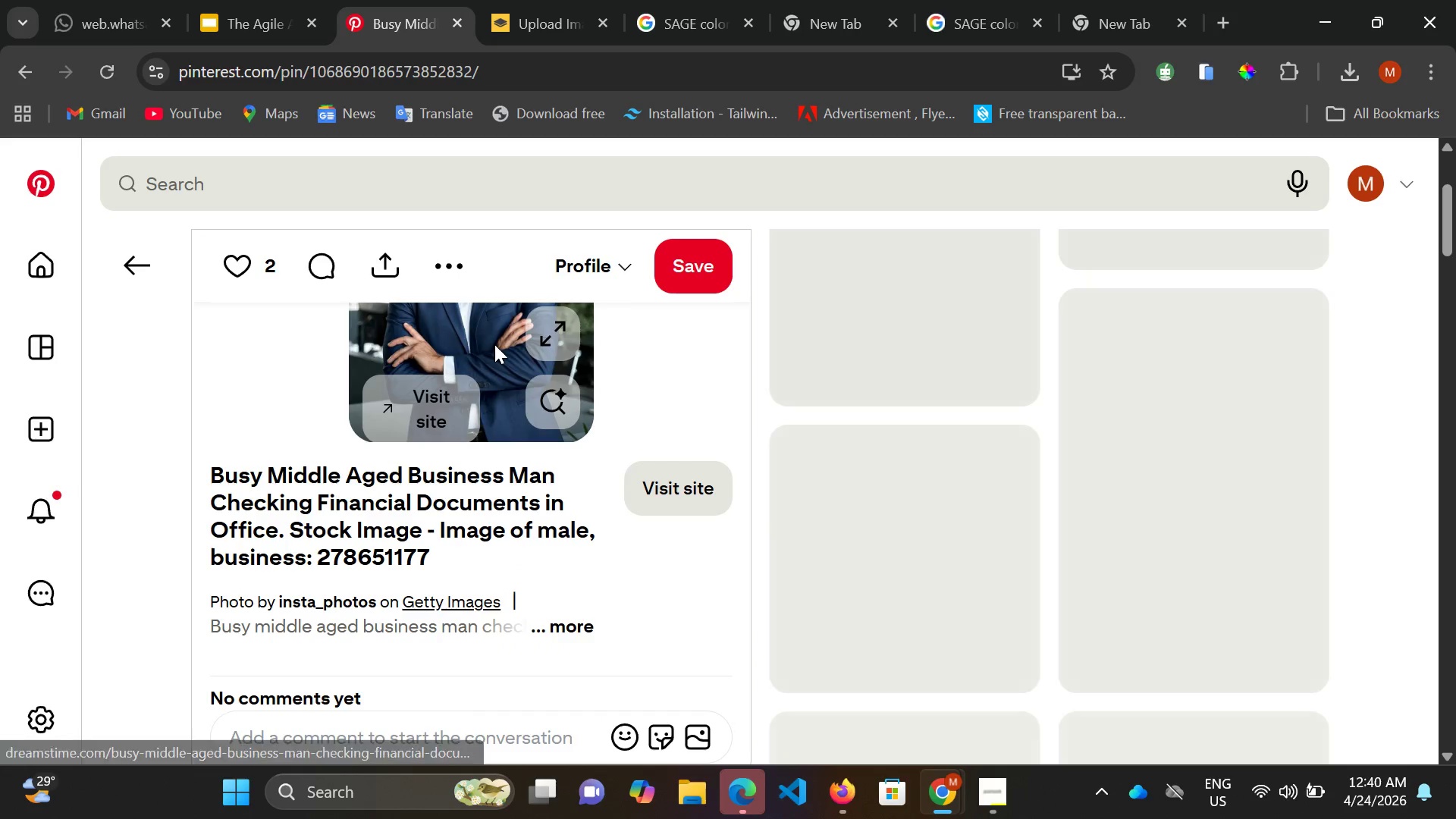 
right_click([494, 344])
 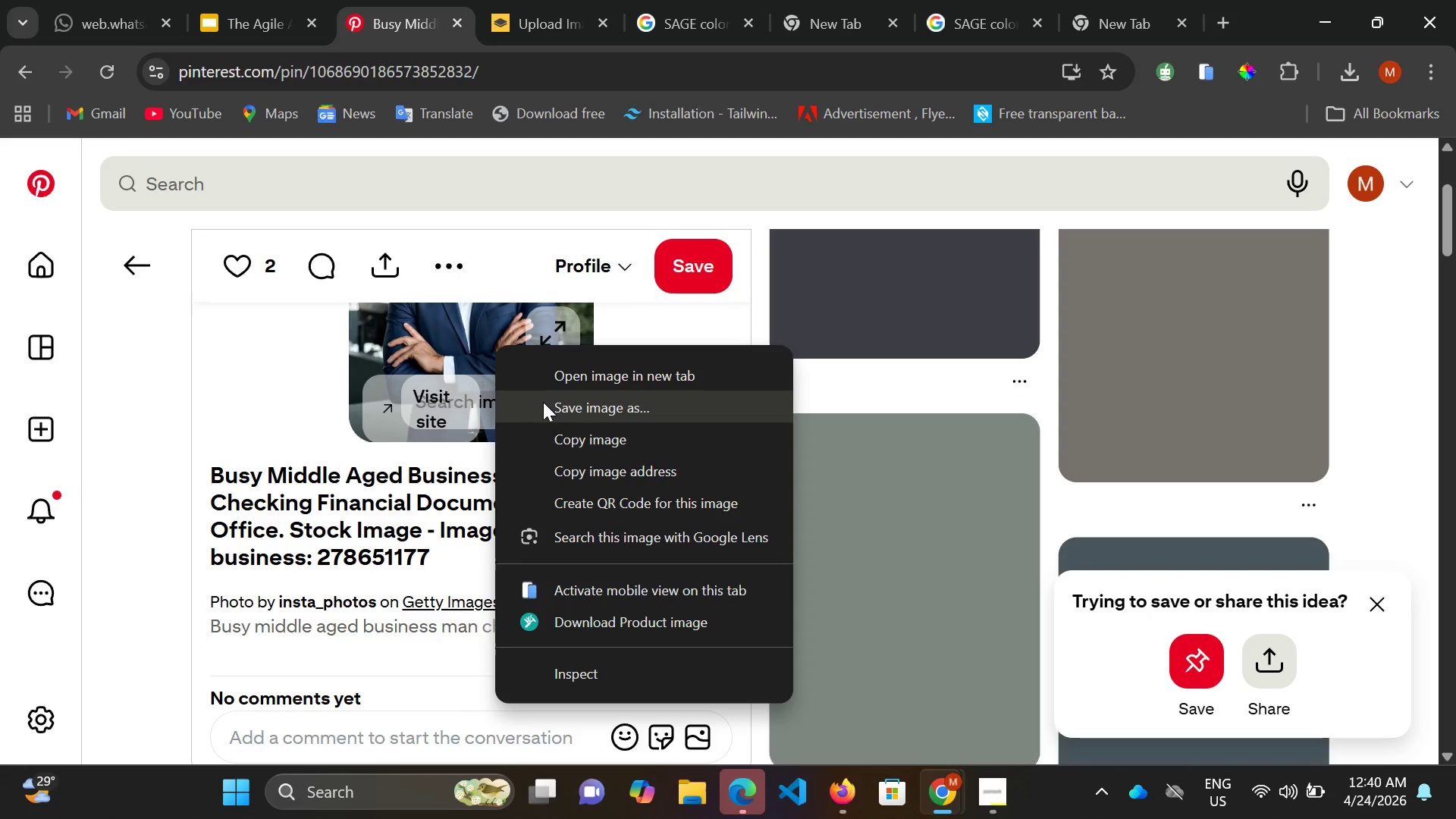 
left_click([544, 402])
 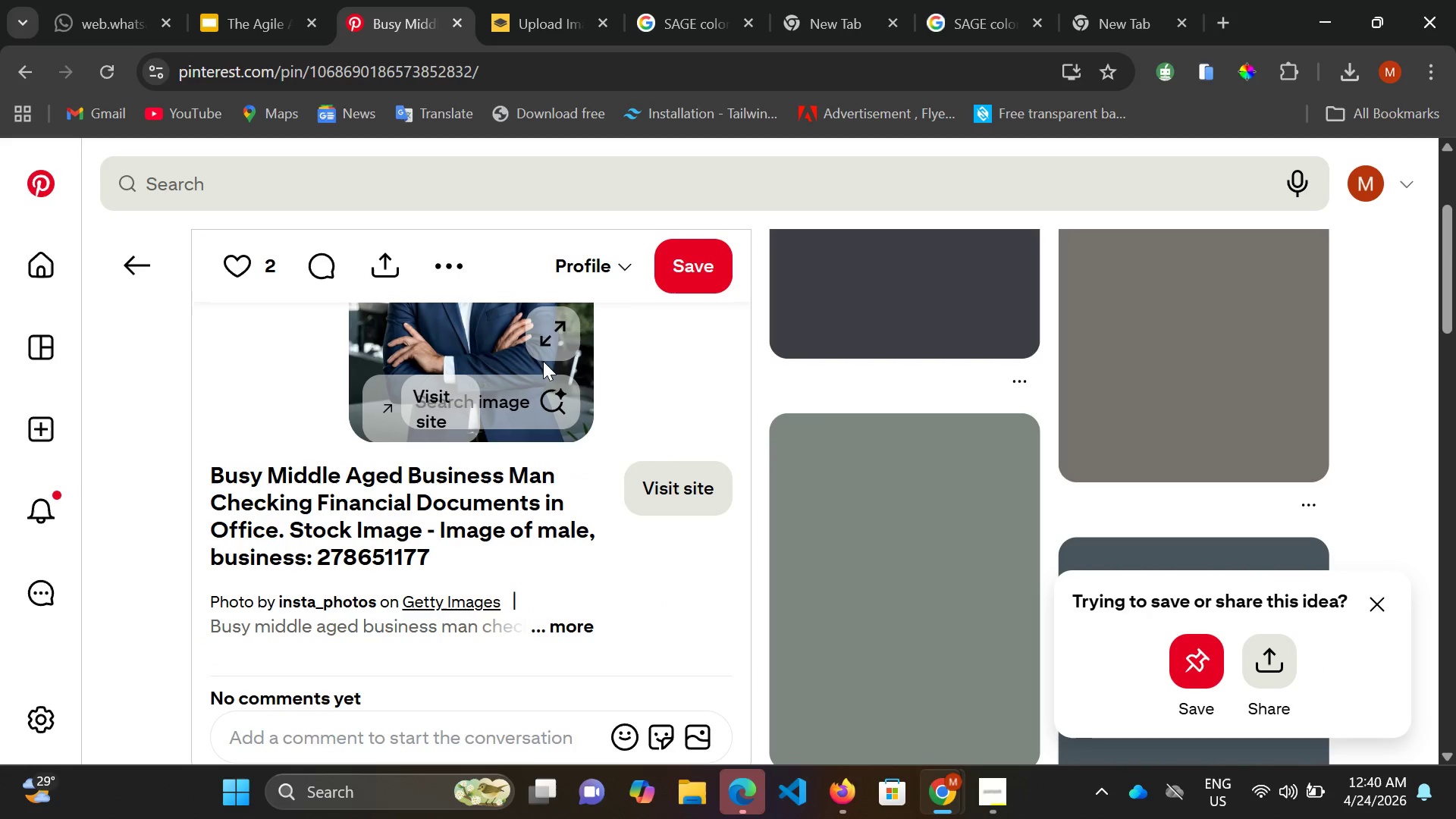 
mouse_move([560, 348])
 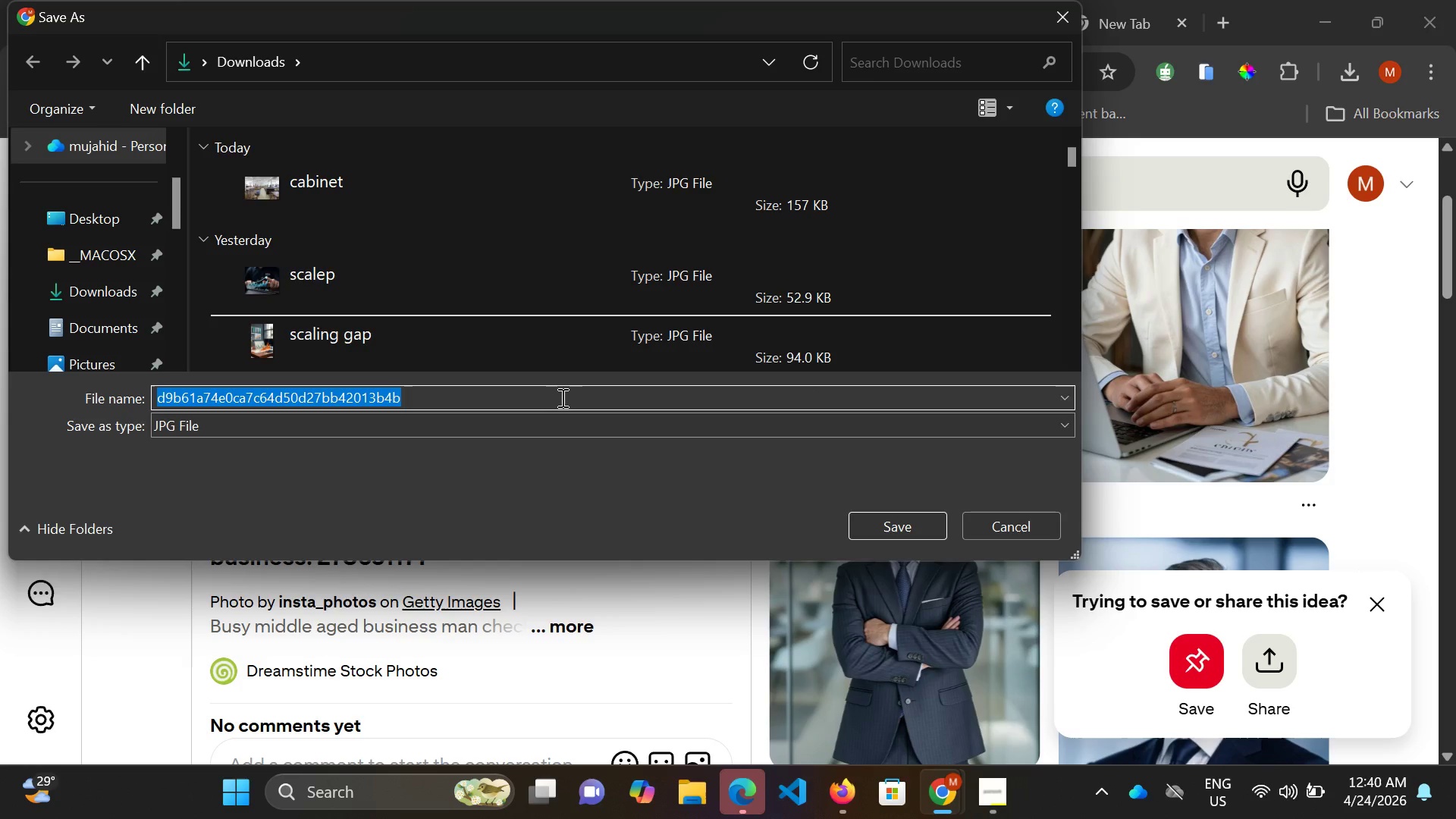 
wait(5.14)
 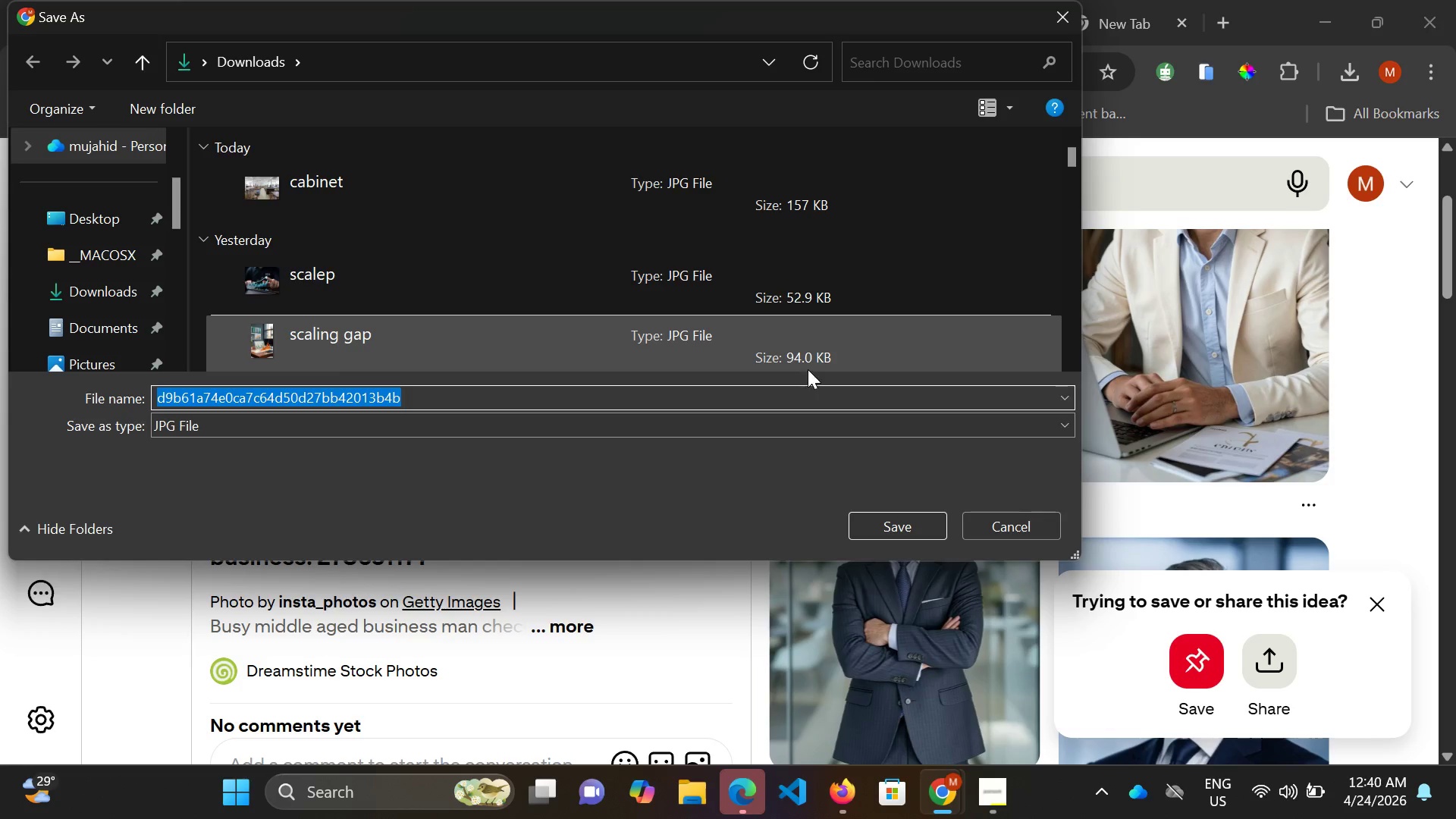 
type(strategy)
 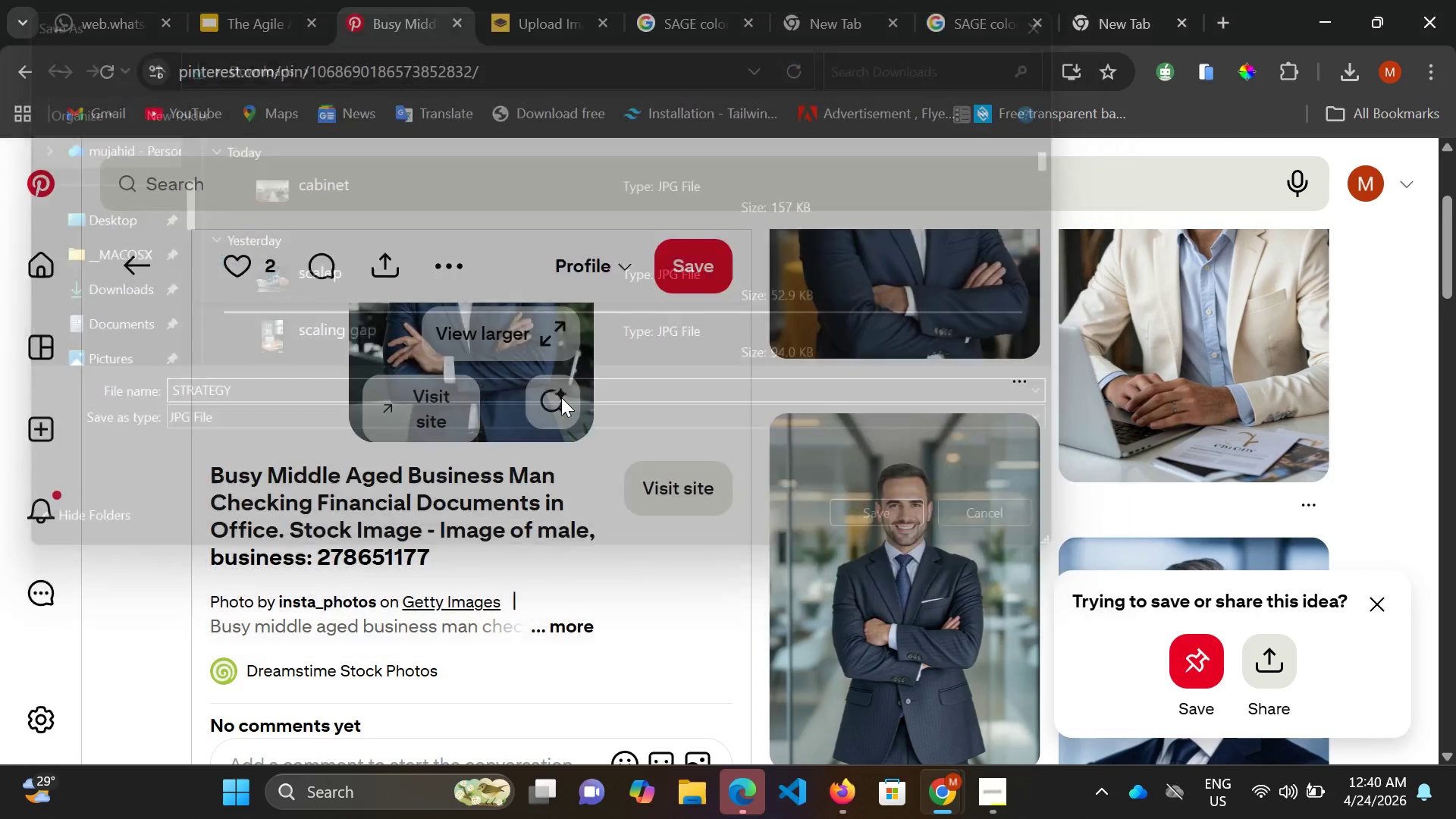 
key(Enter)
 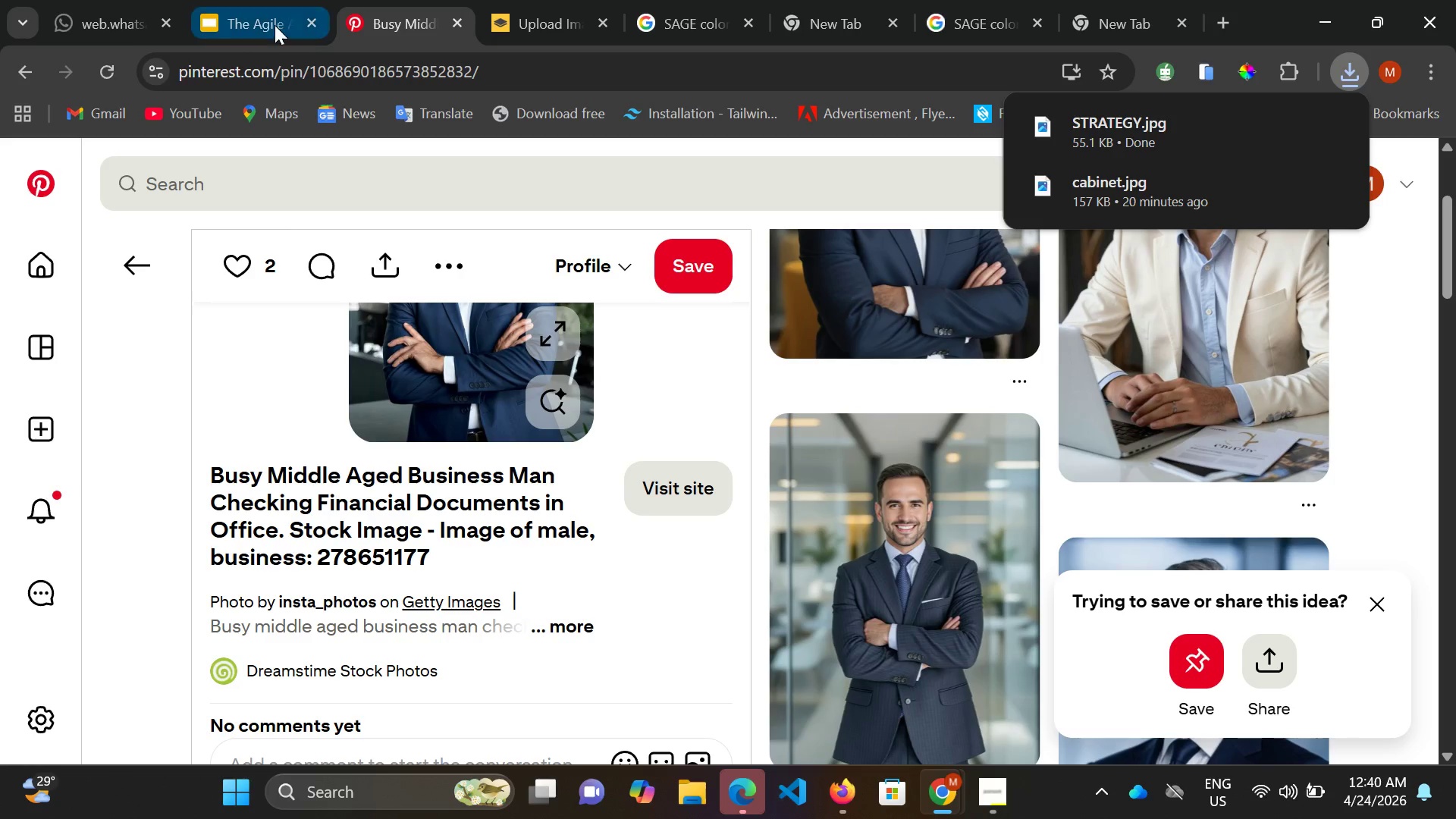 
left_click([267, 20])
 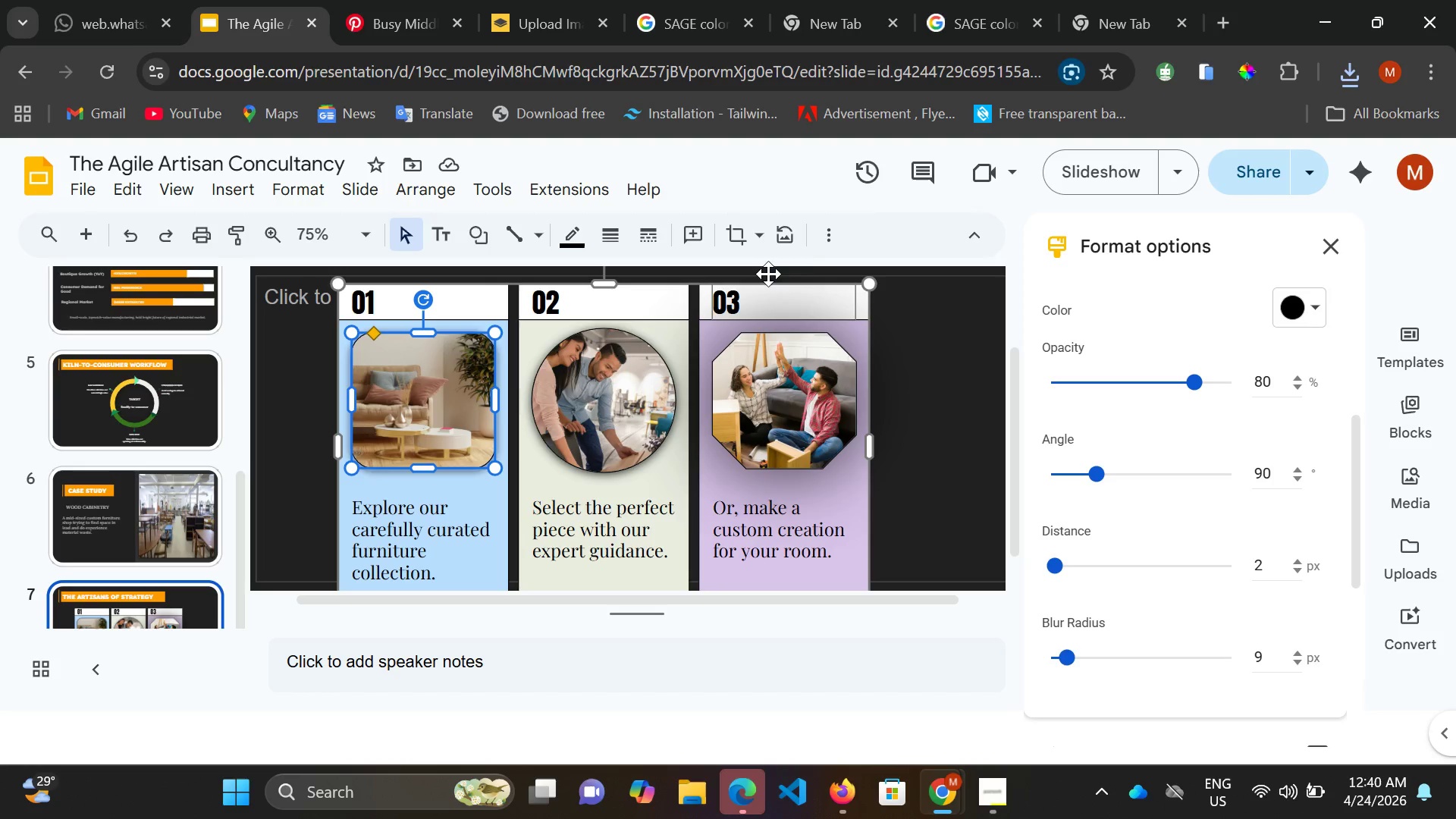 
left_click([830, 238])
 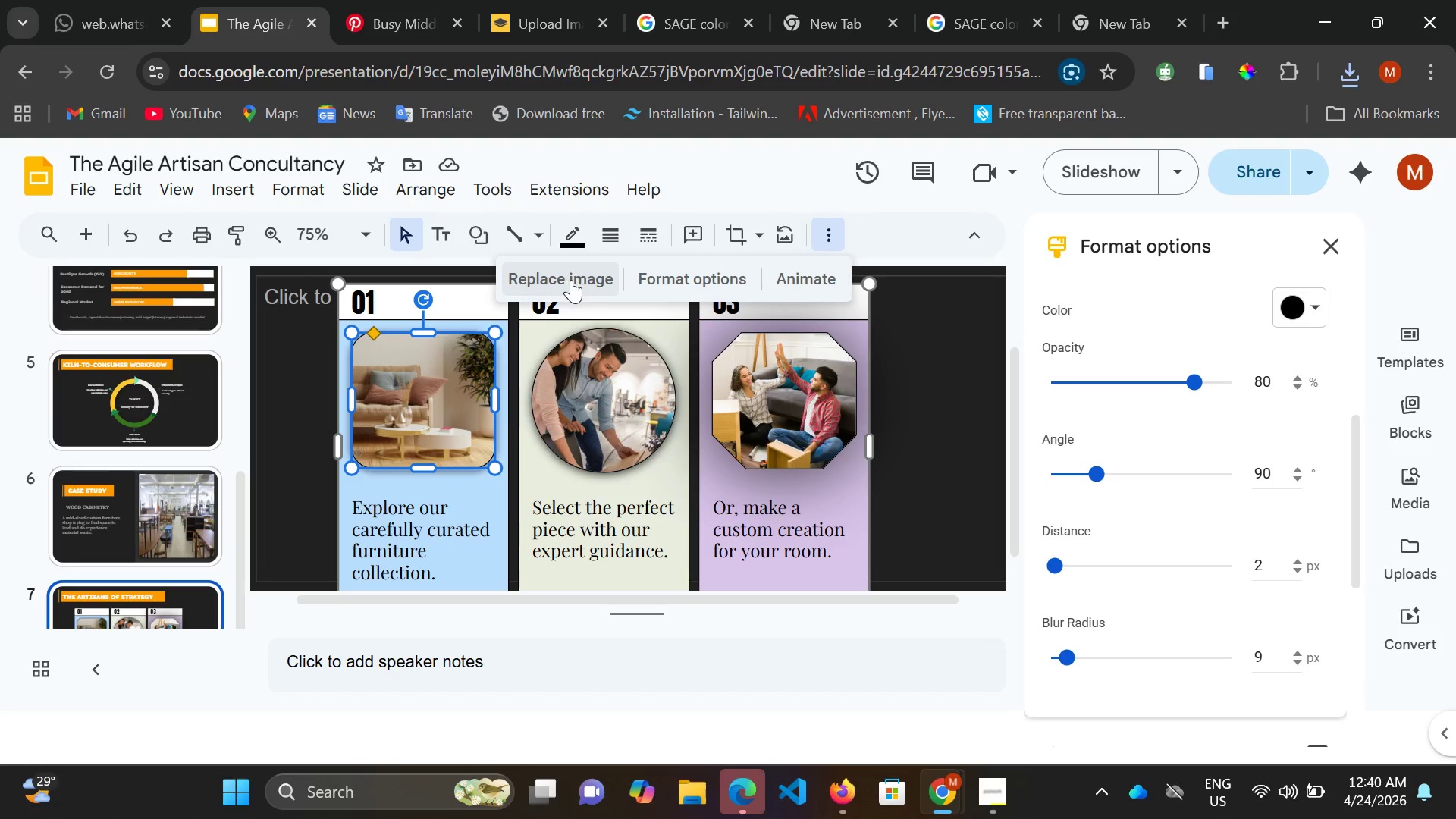 
double_click([571, 280])
 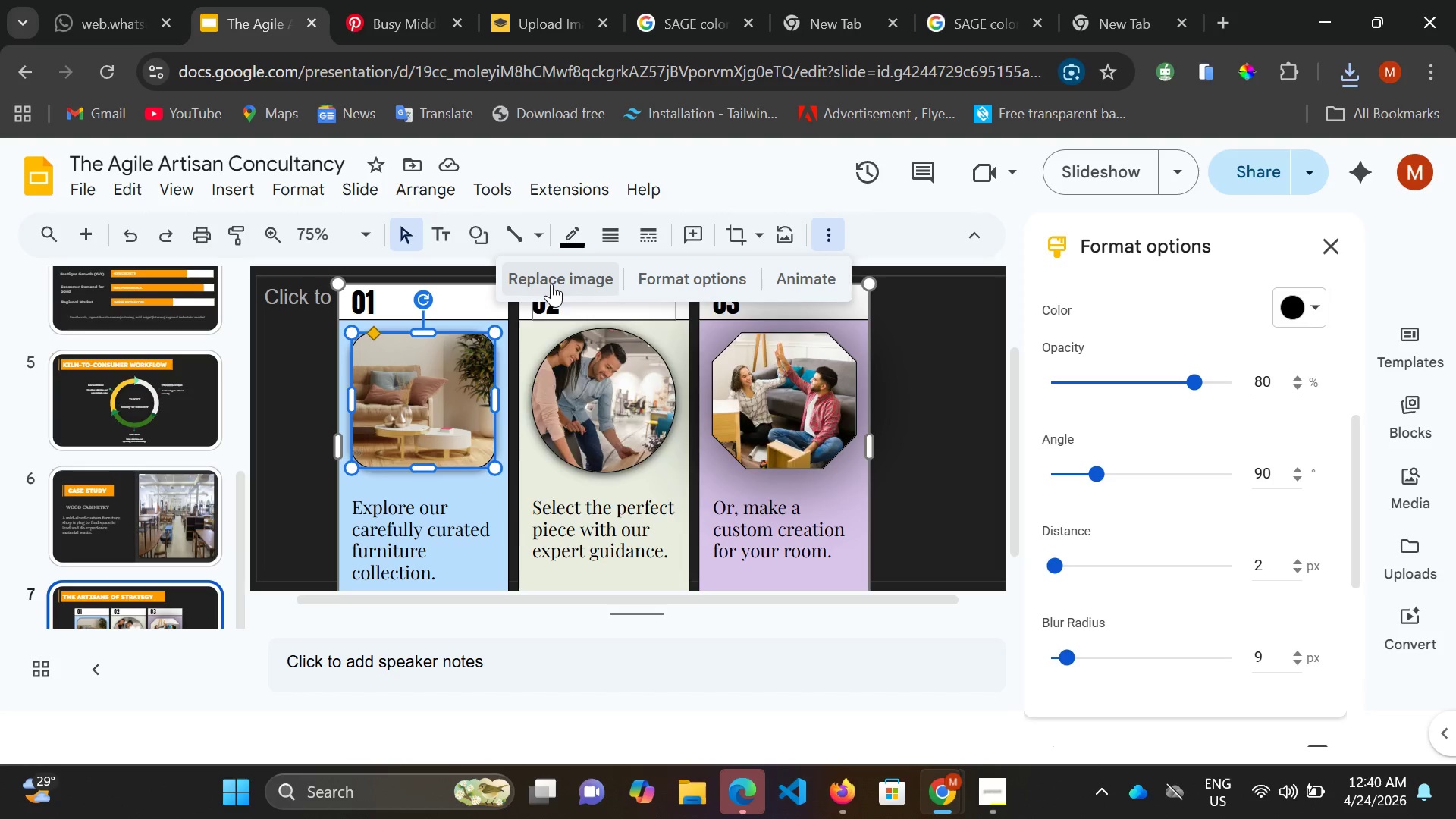 
left_click([551, 284])
 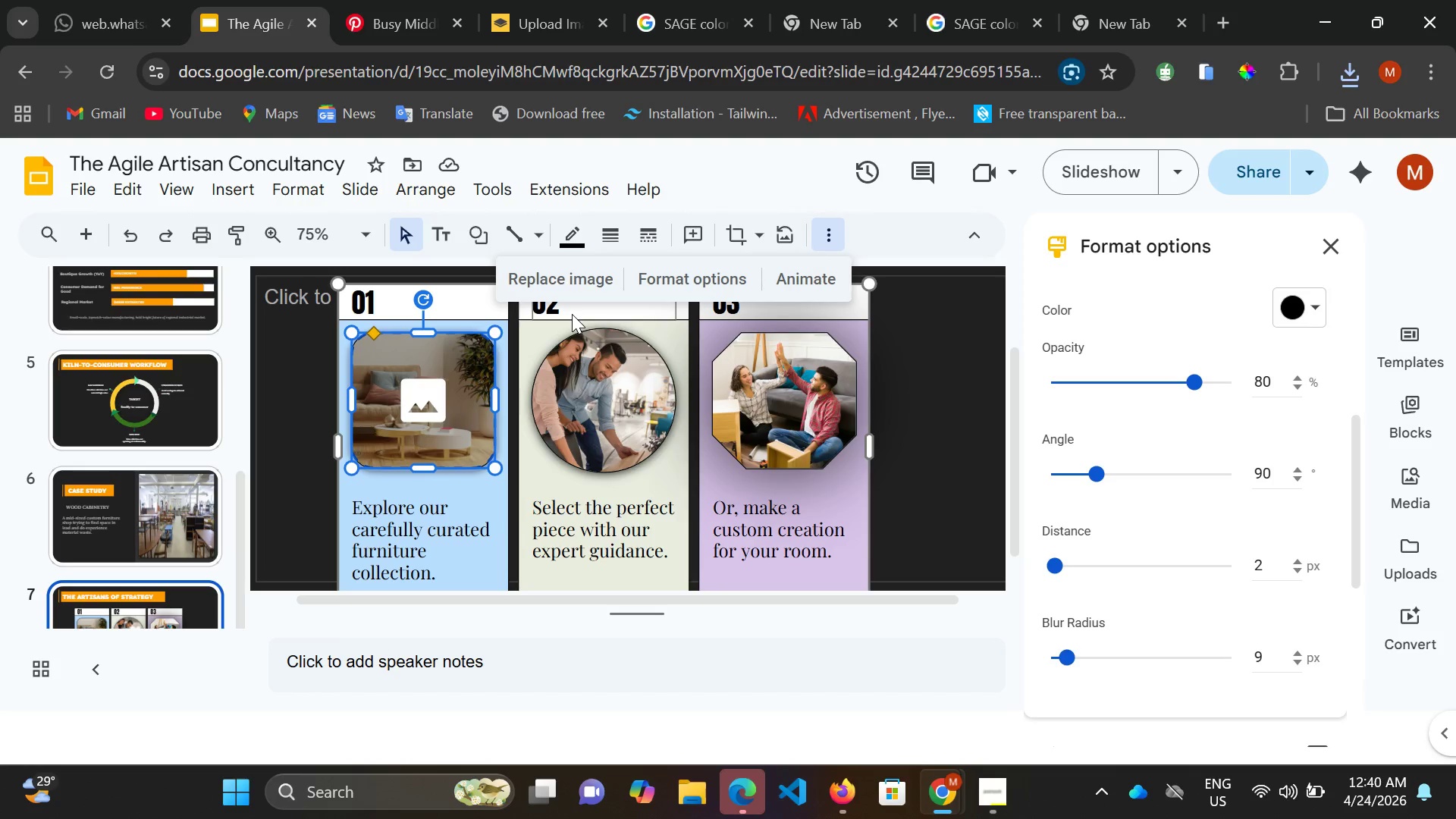 
double_click([572, 314])
 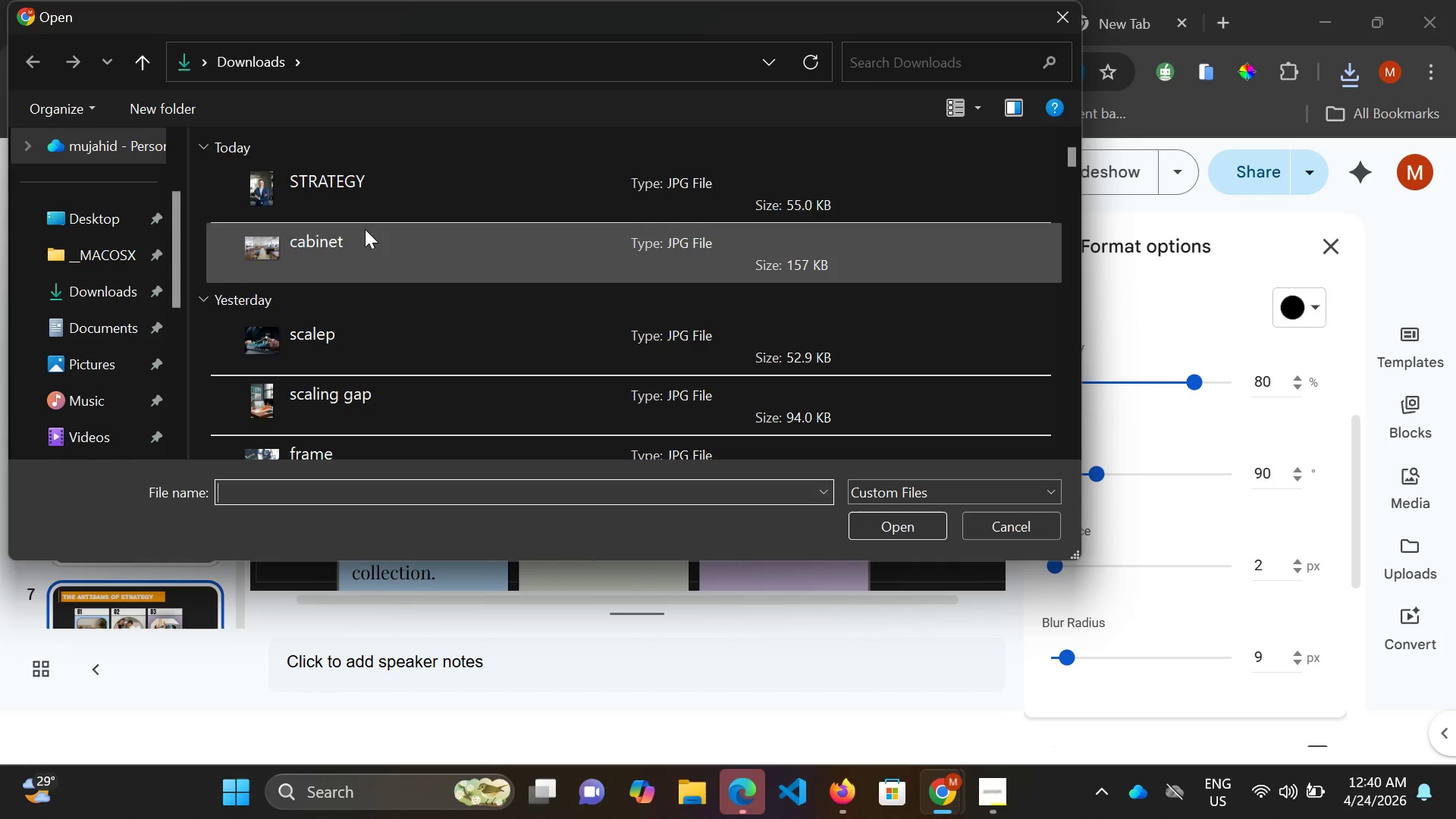 
double_click([365, 210])
 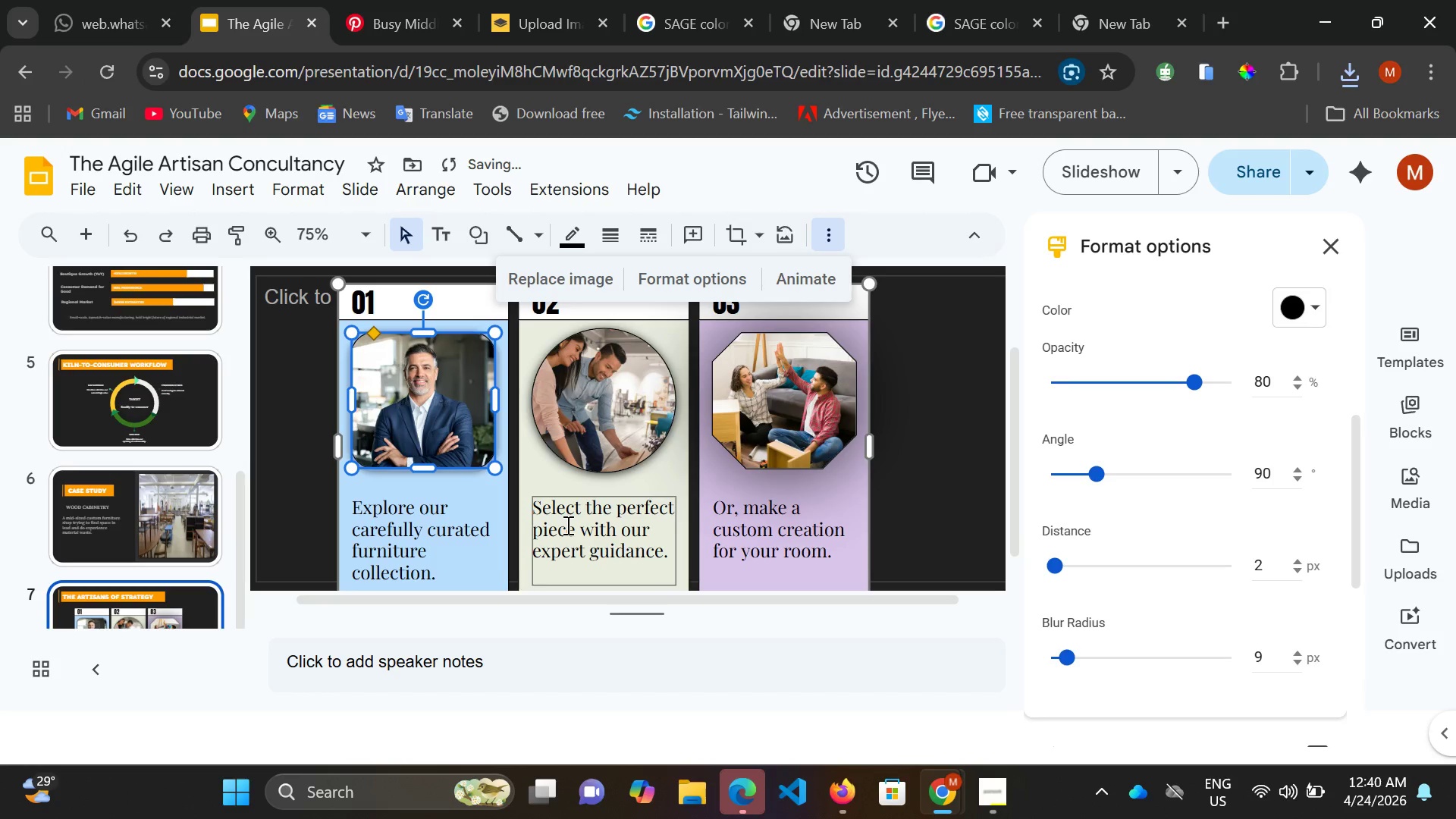 
wait(9.44)
 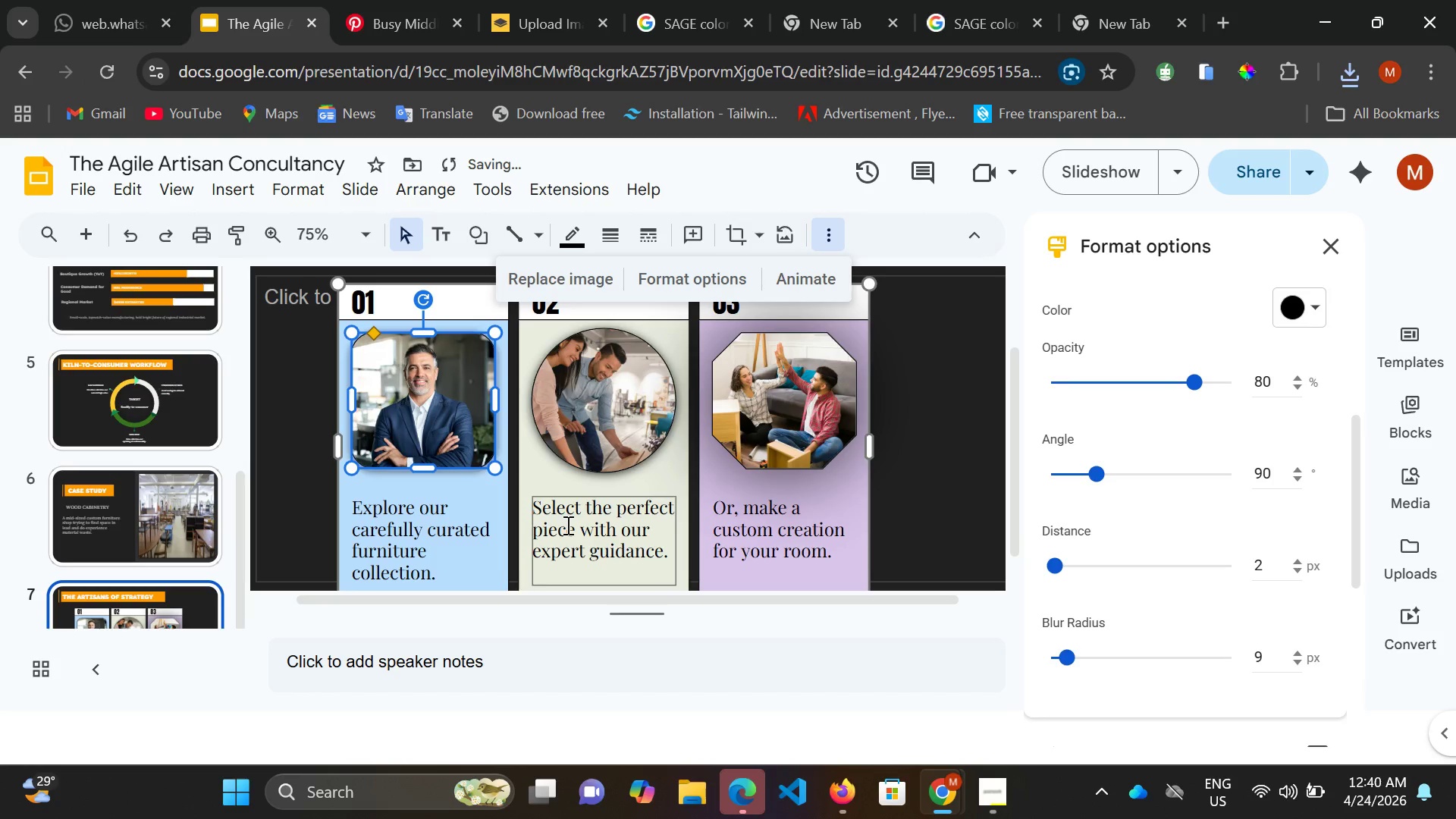 
left_click([403, 30])
 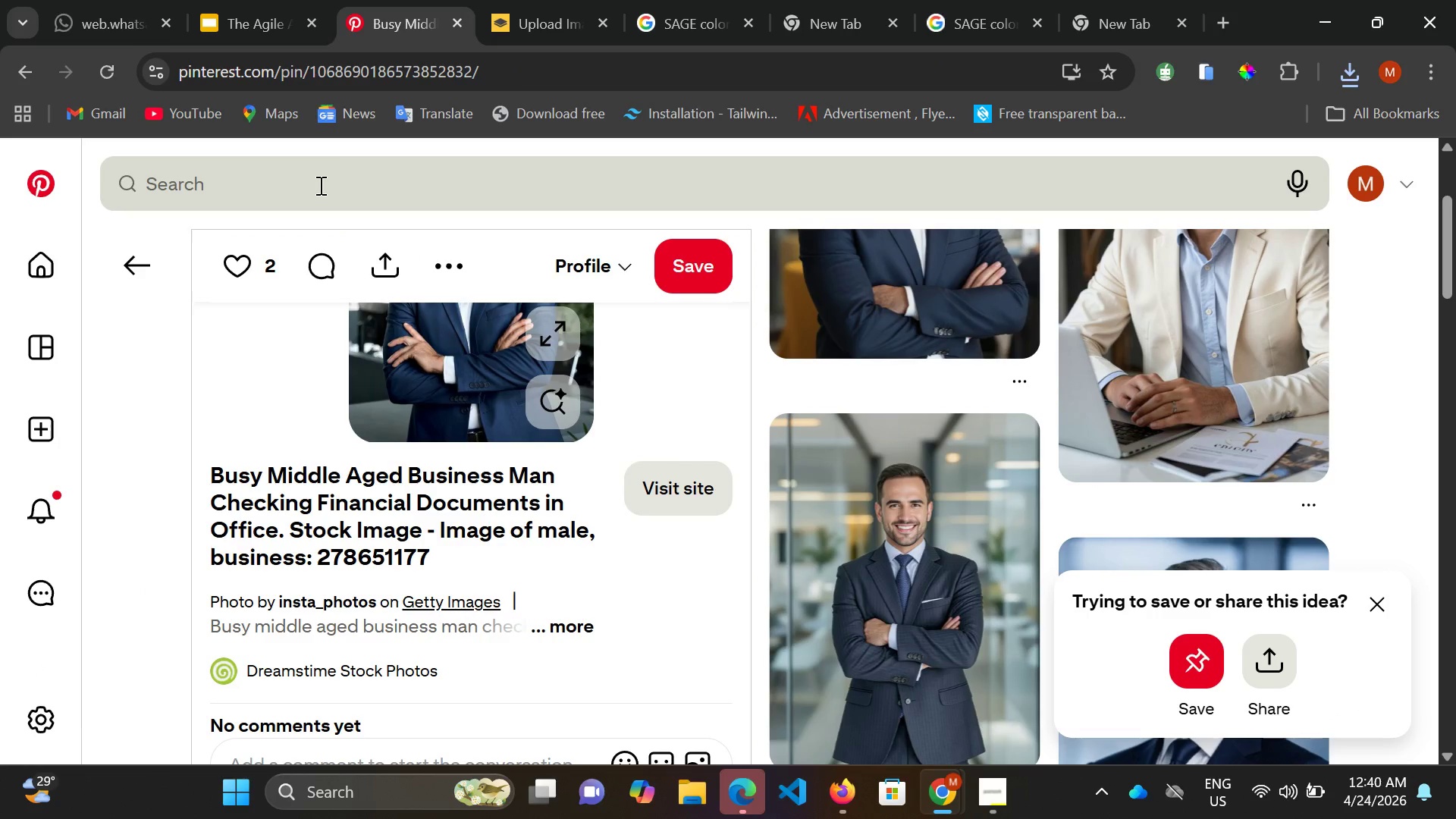 
left_click([319, 185])
 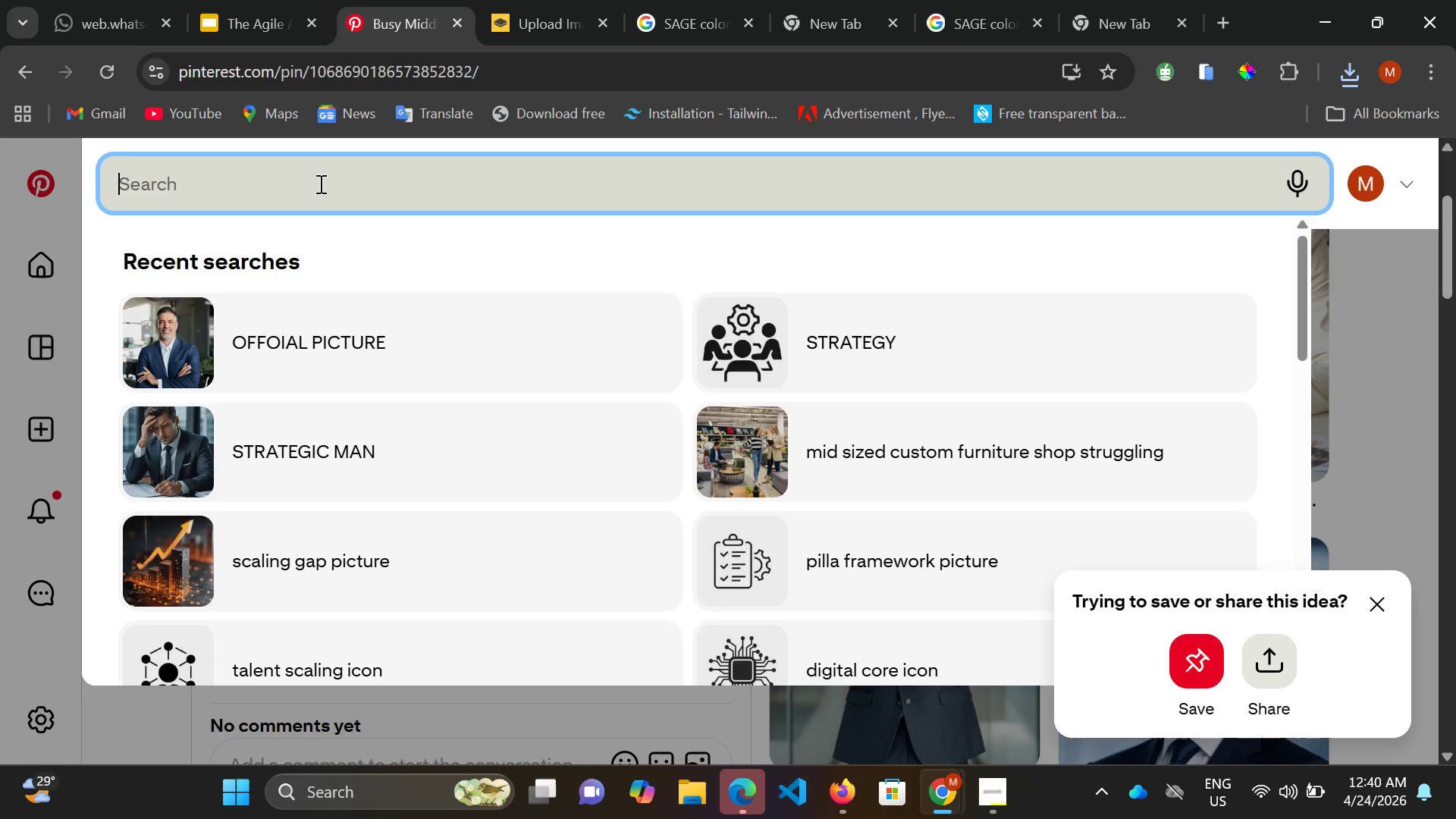 
type(opea)
key(Backspace)
type(rations)
 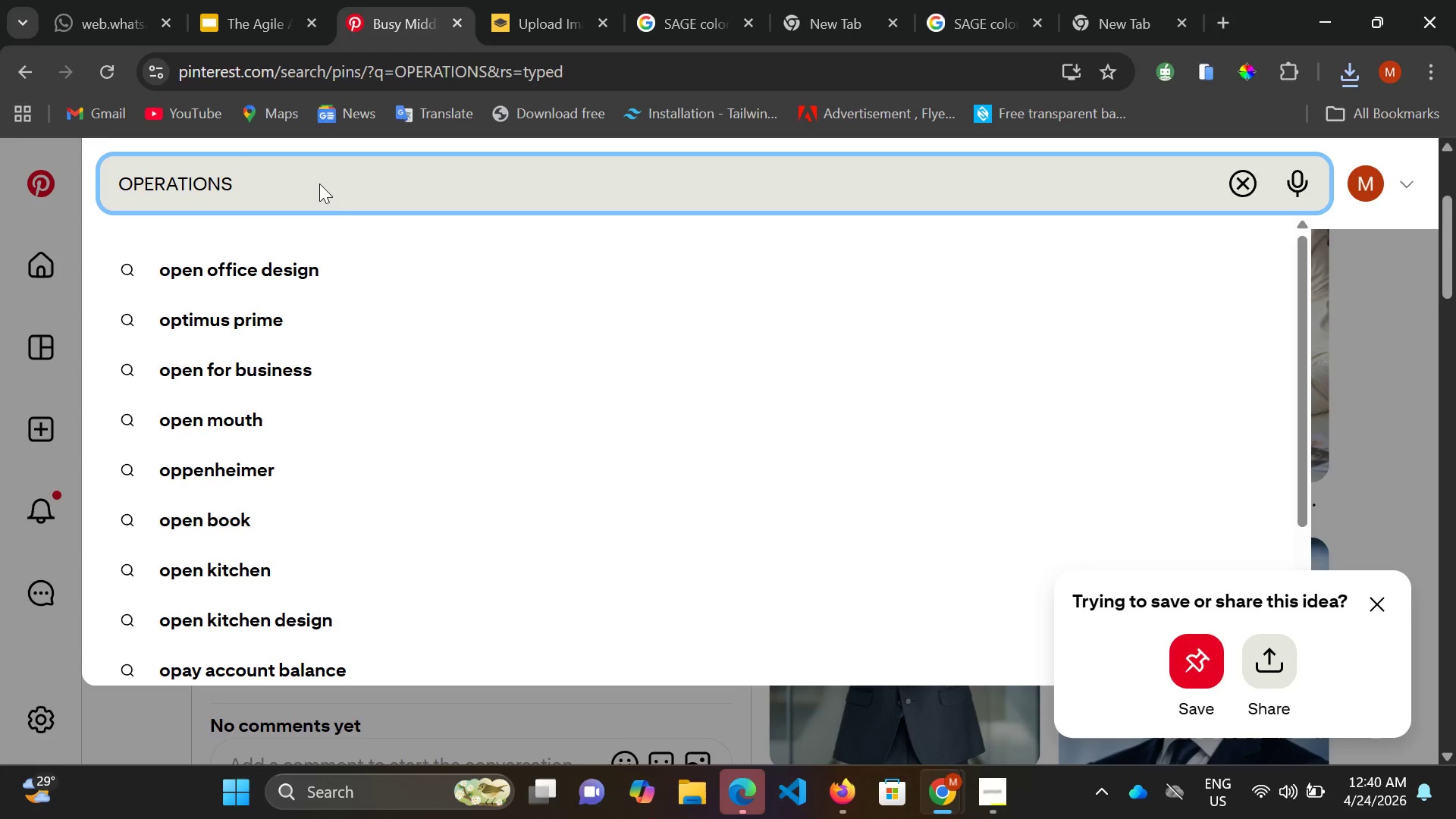 
key(Enter)
 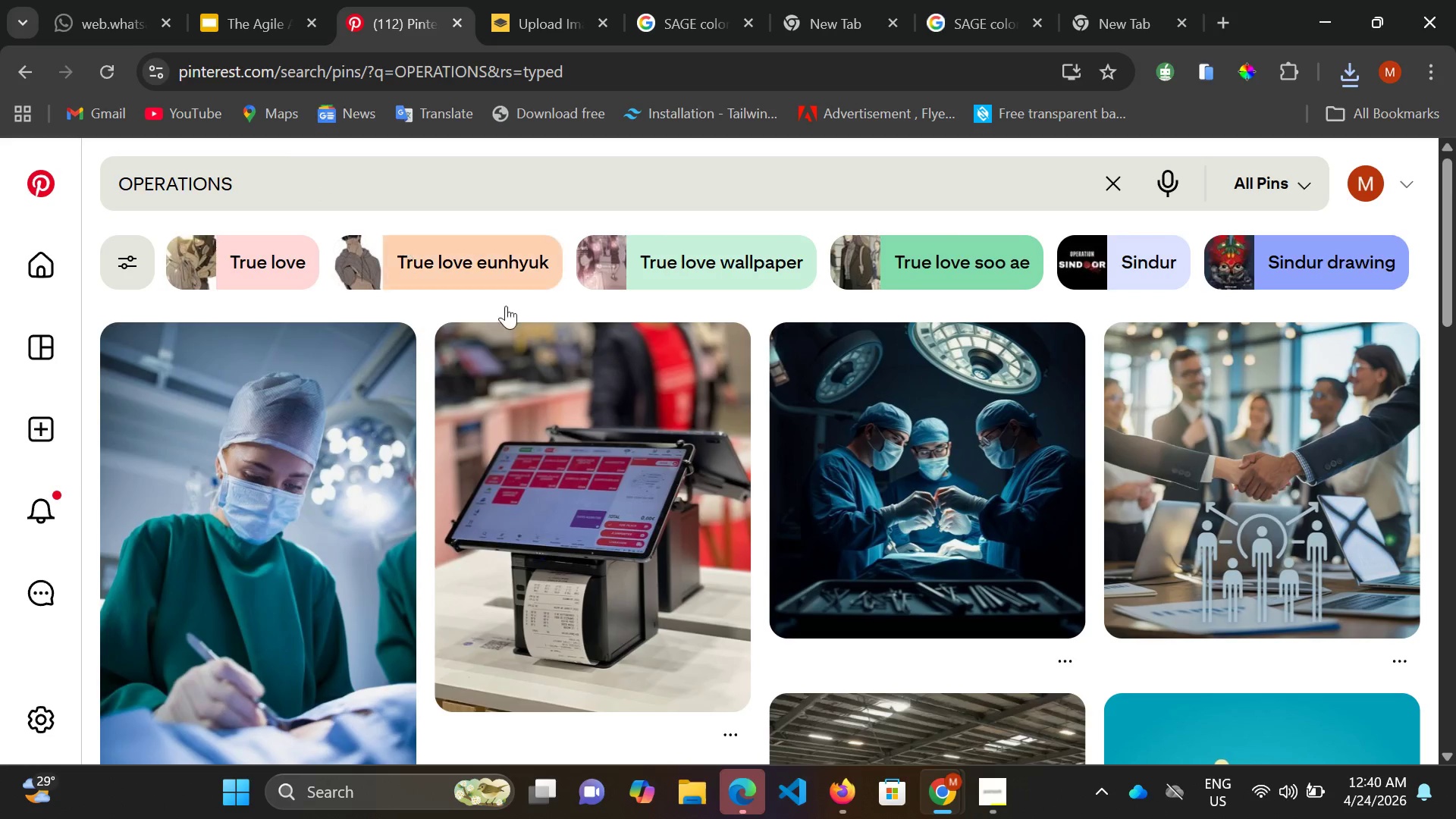 
wait(7.06)
 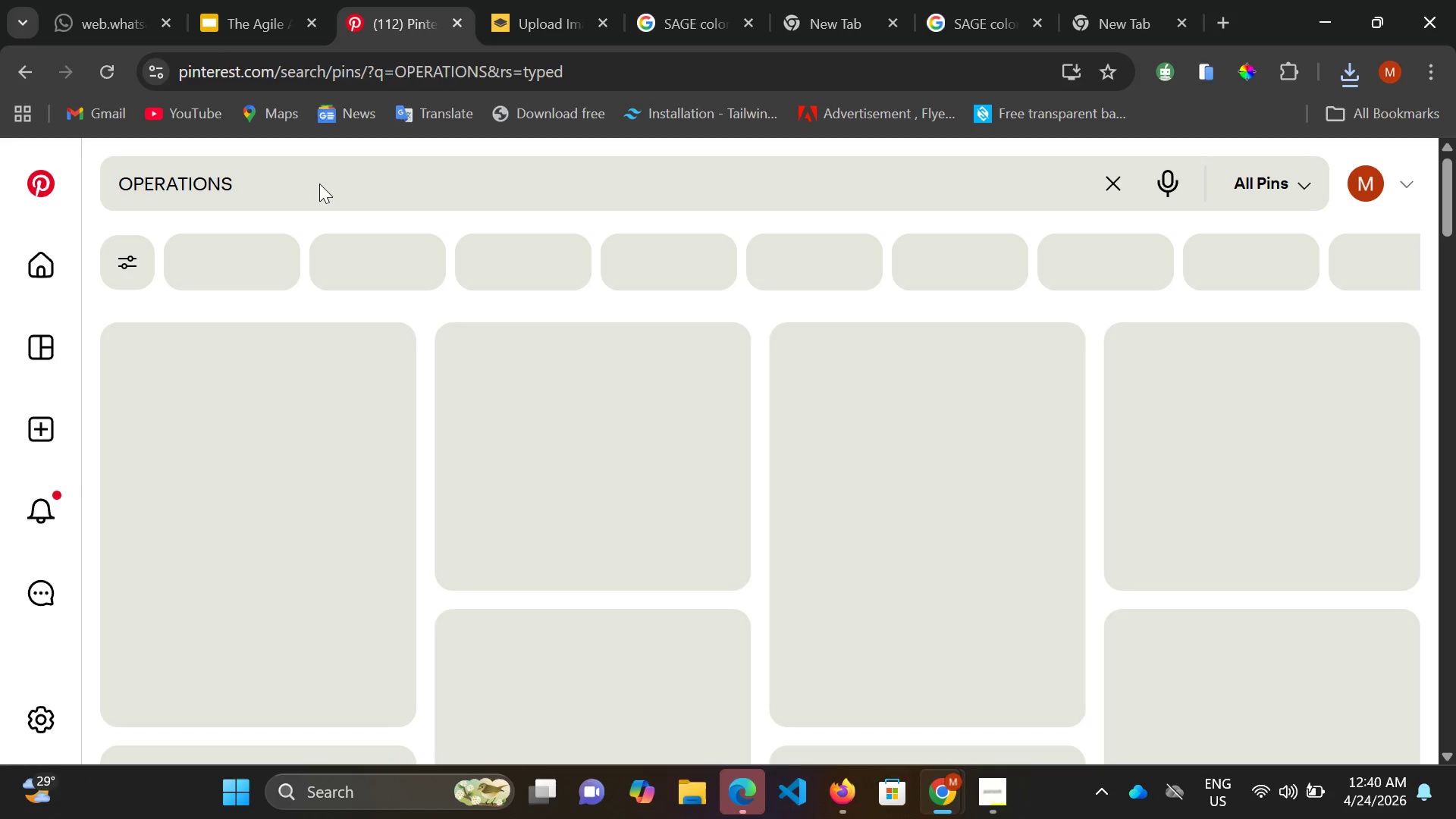 
scroll: coordinate [853, 525], scroll_direction: down, amount: 11.0
 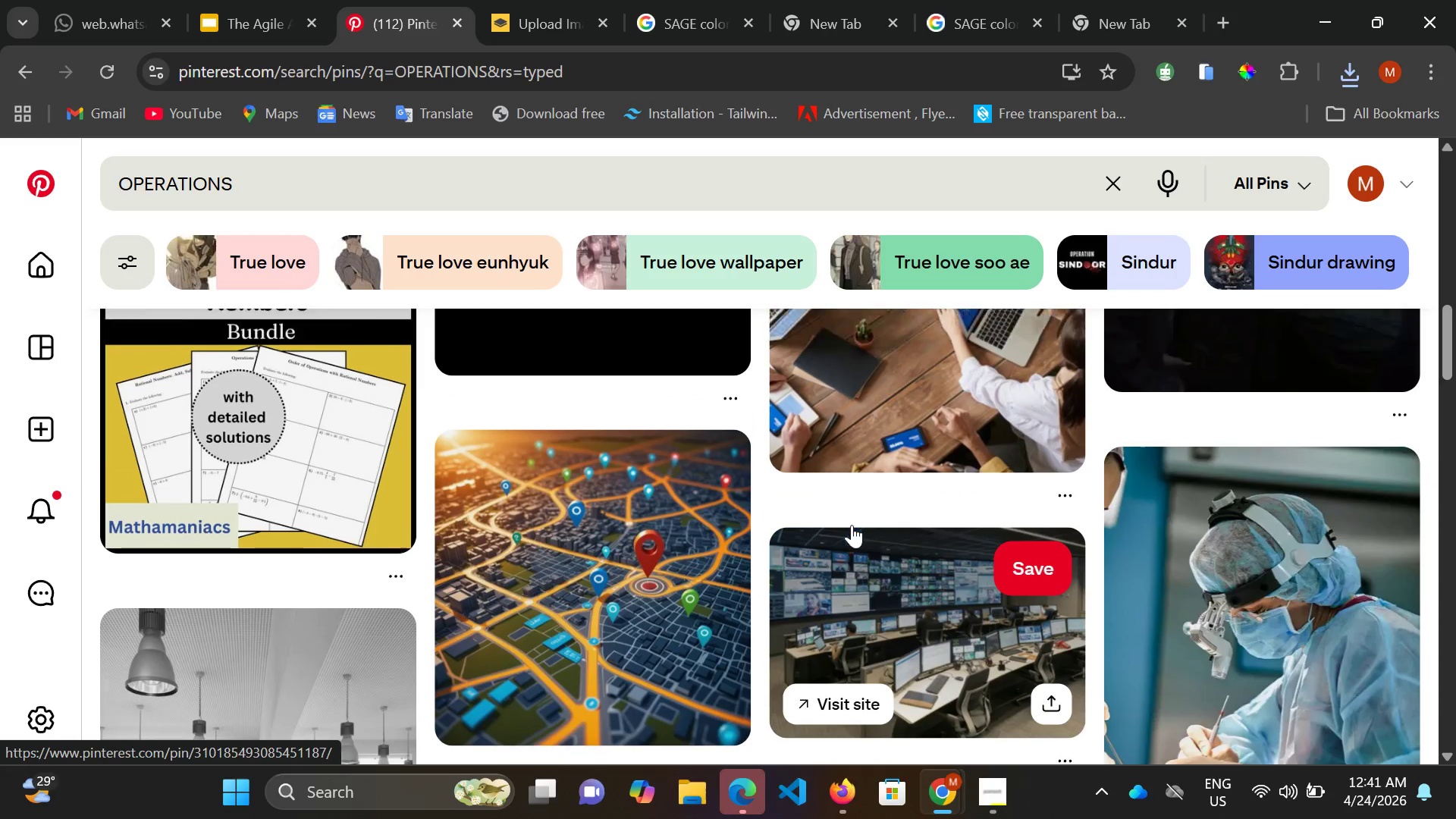 
scroll: coordinate [849, 527], scroll_direction: up, amount: 2.0
 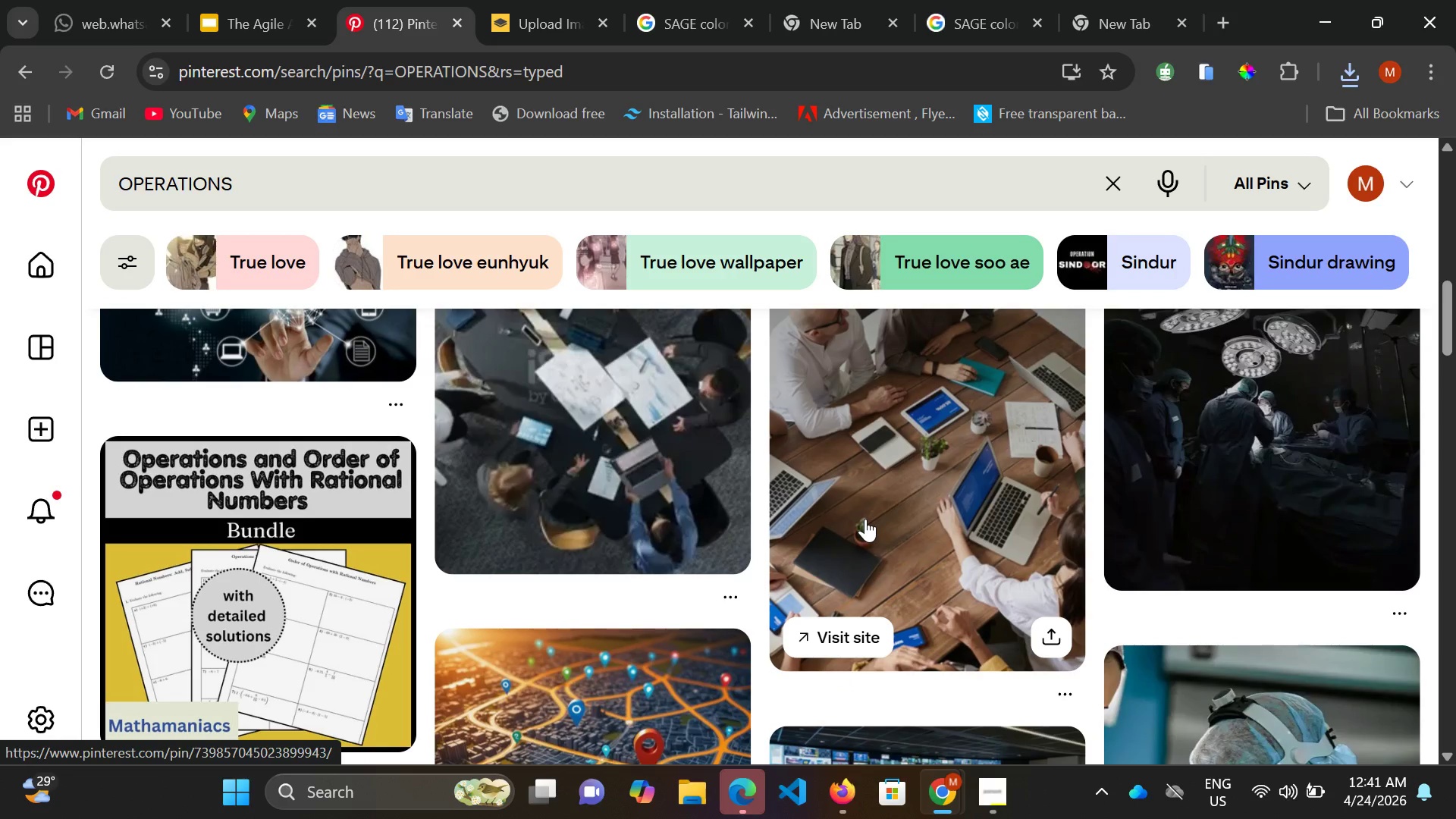 
right_click([865, 519])
 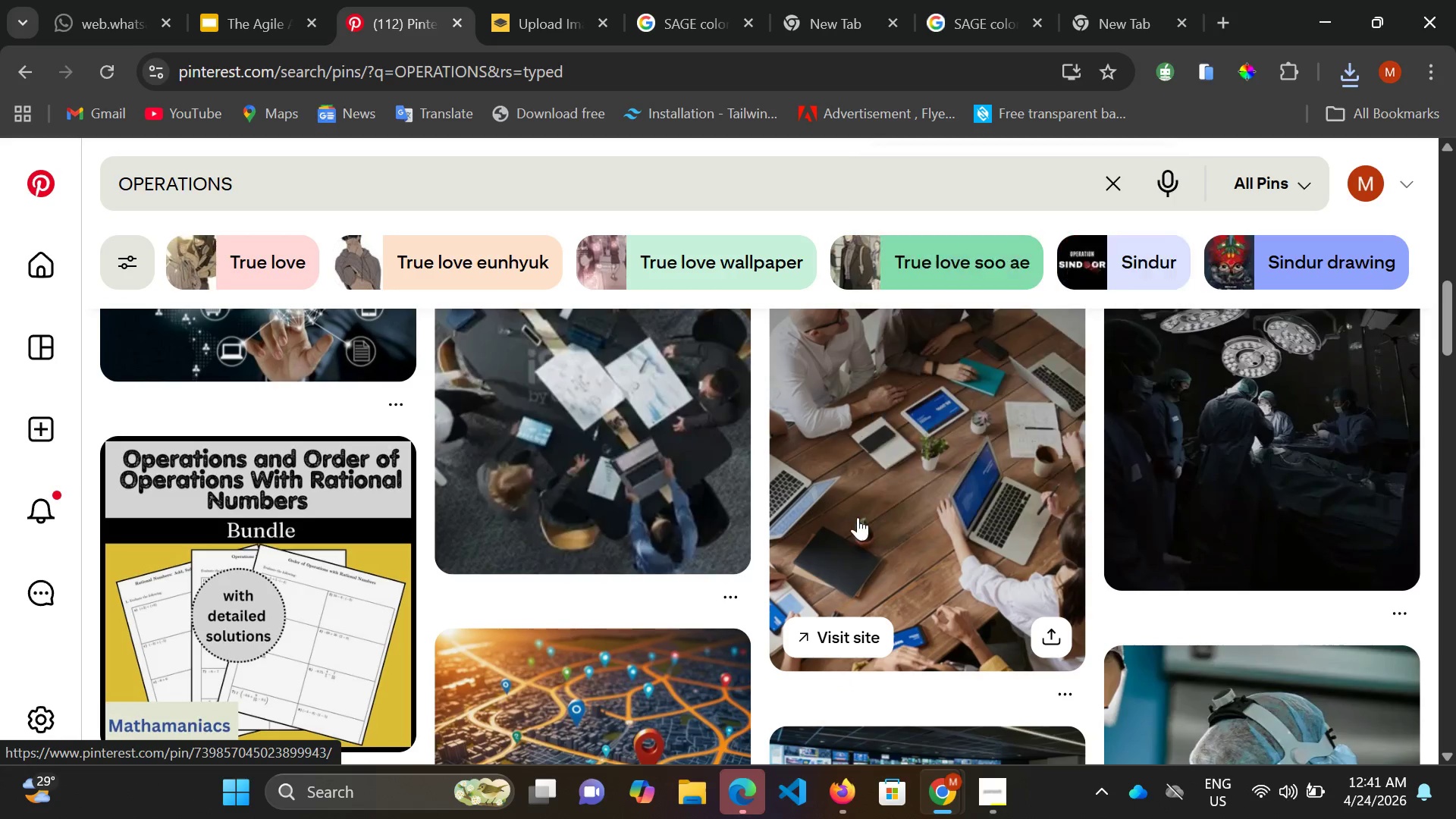 
left_click([858, 517])
 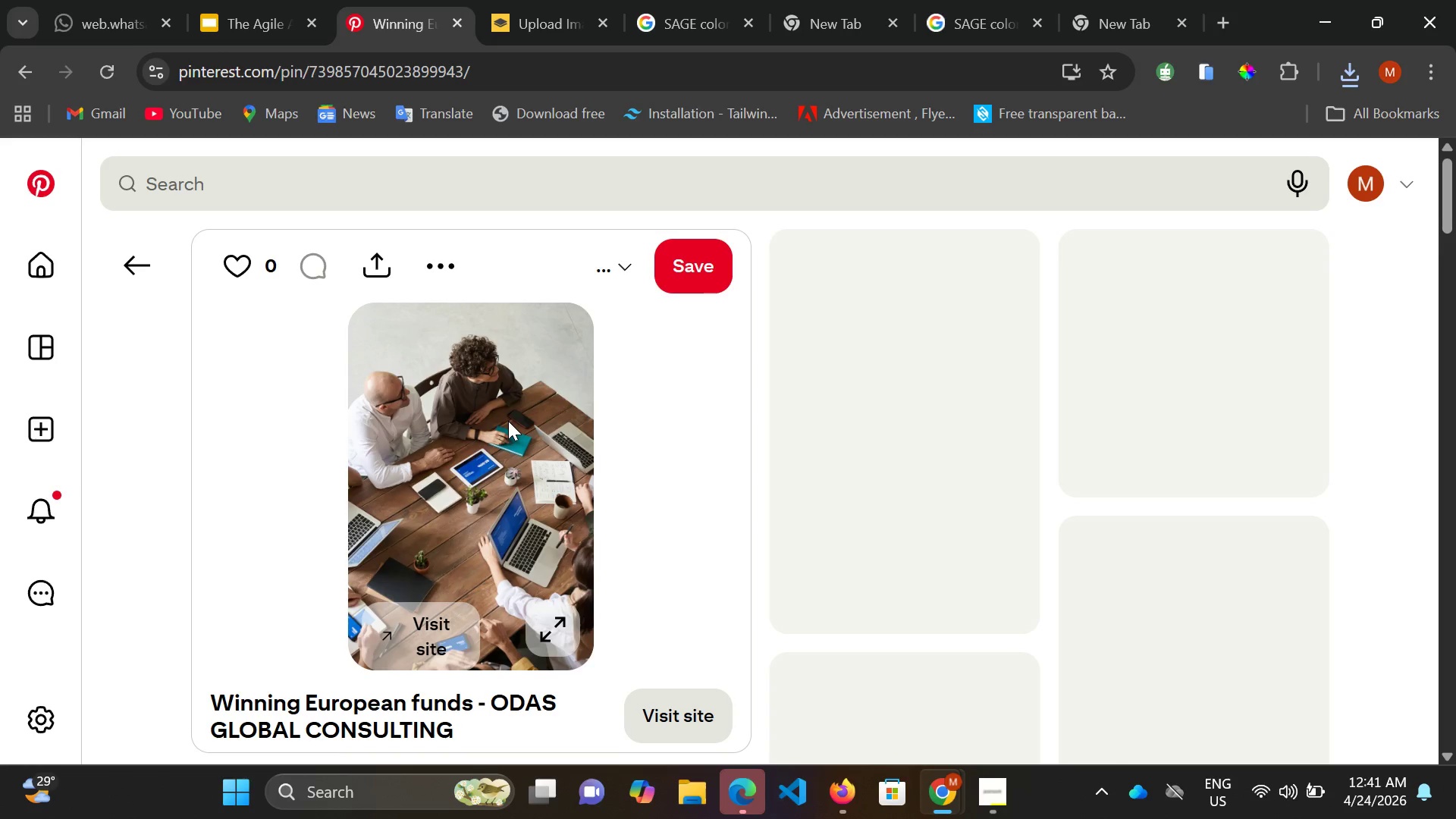 
right_click([504, 427])
 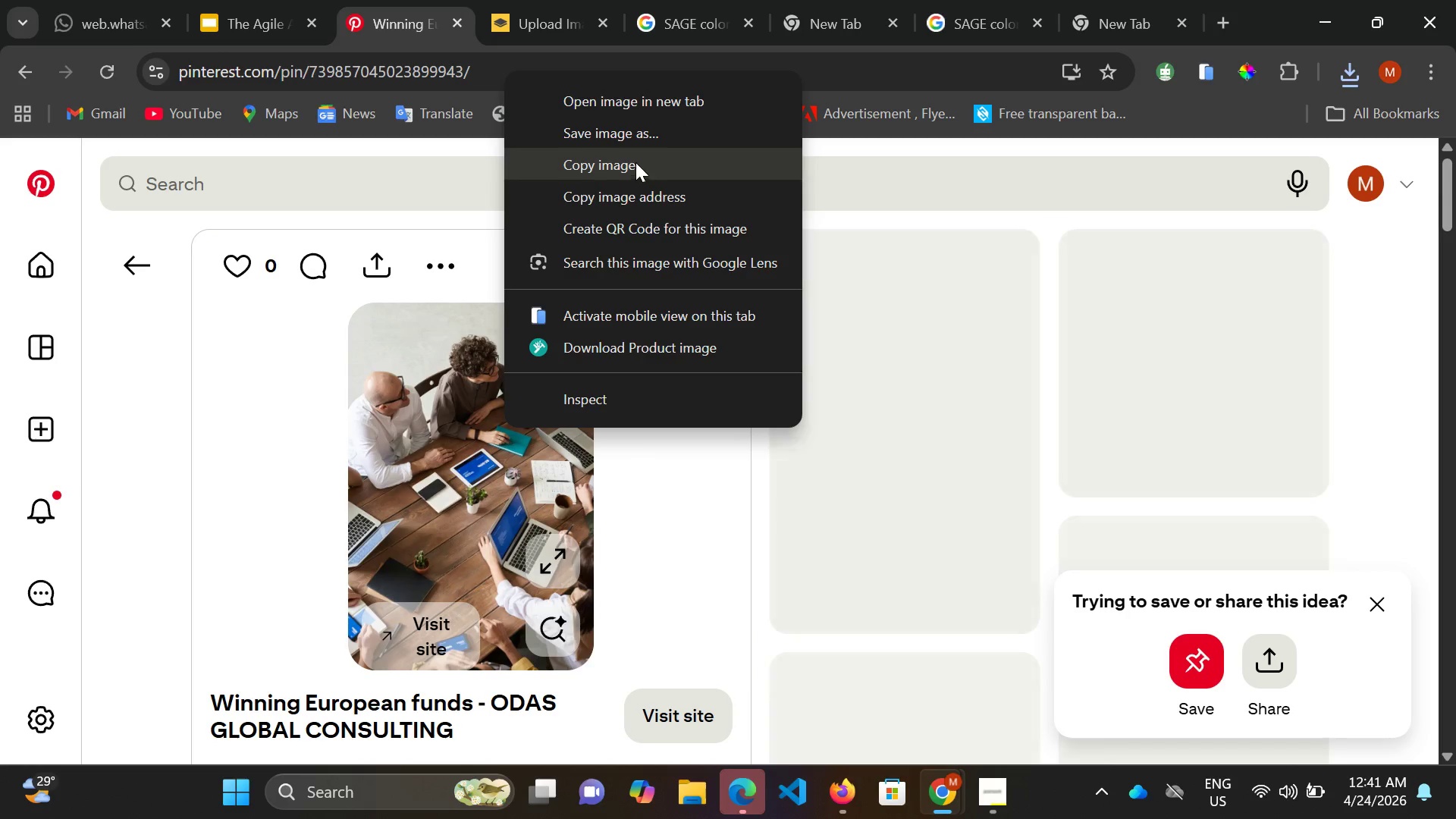 
left_click([638, 129])
 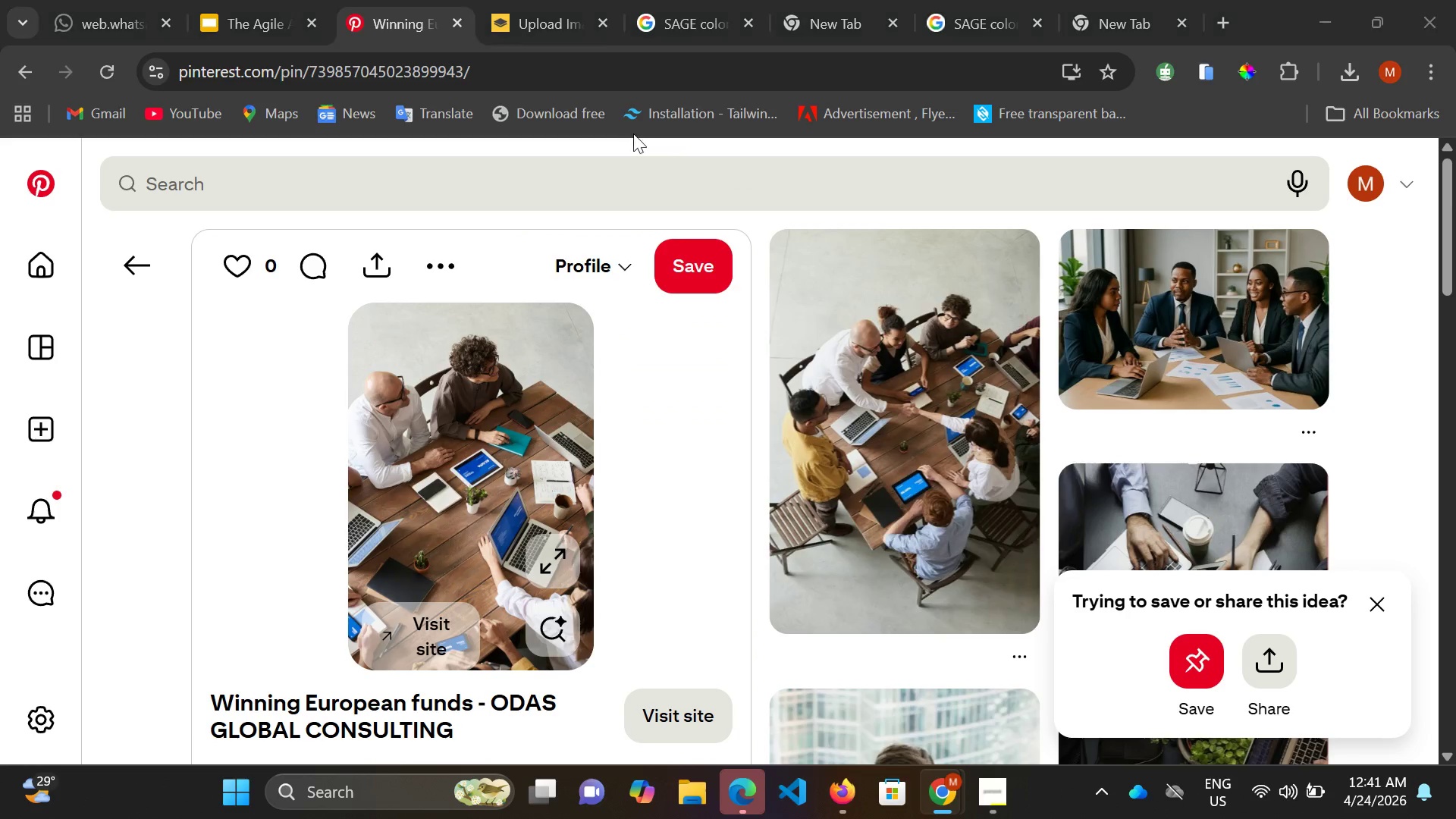 
wait(9.86)
 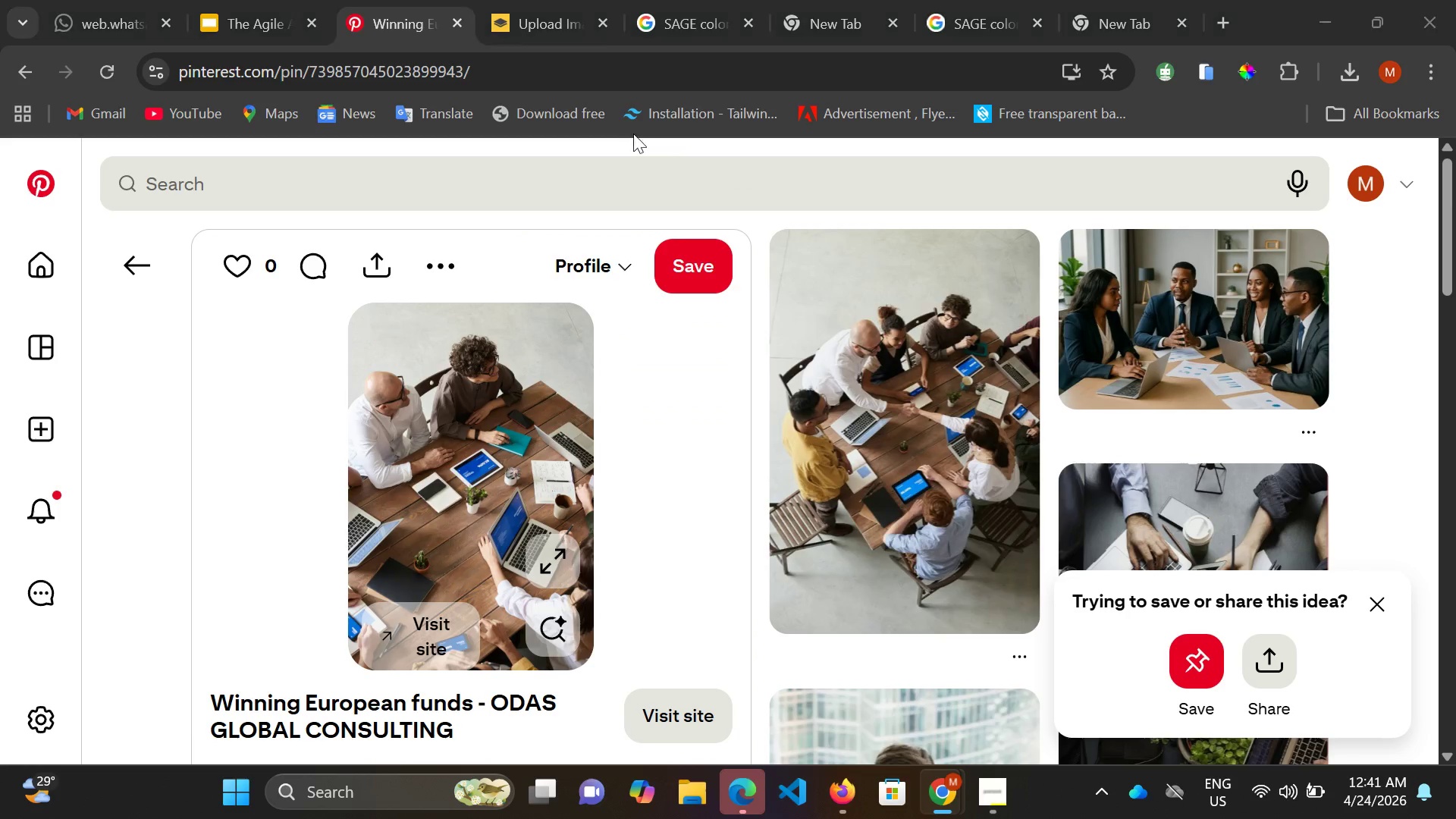 
type(operationd)
key(Backspace)
 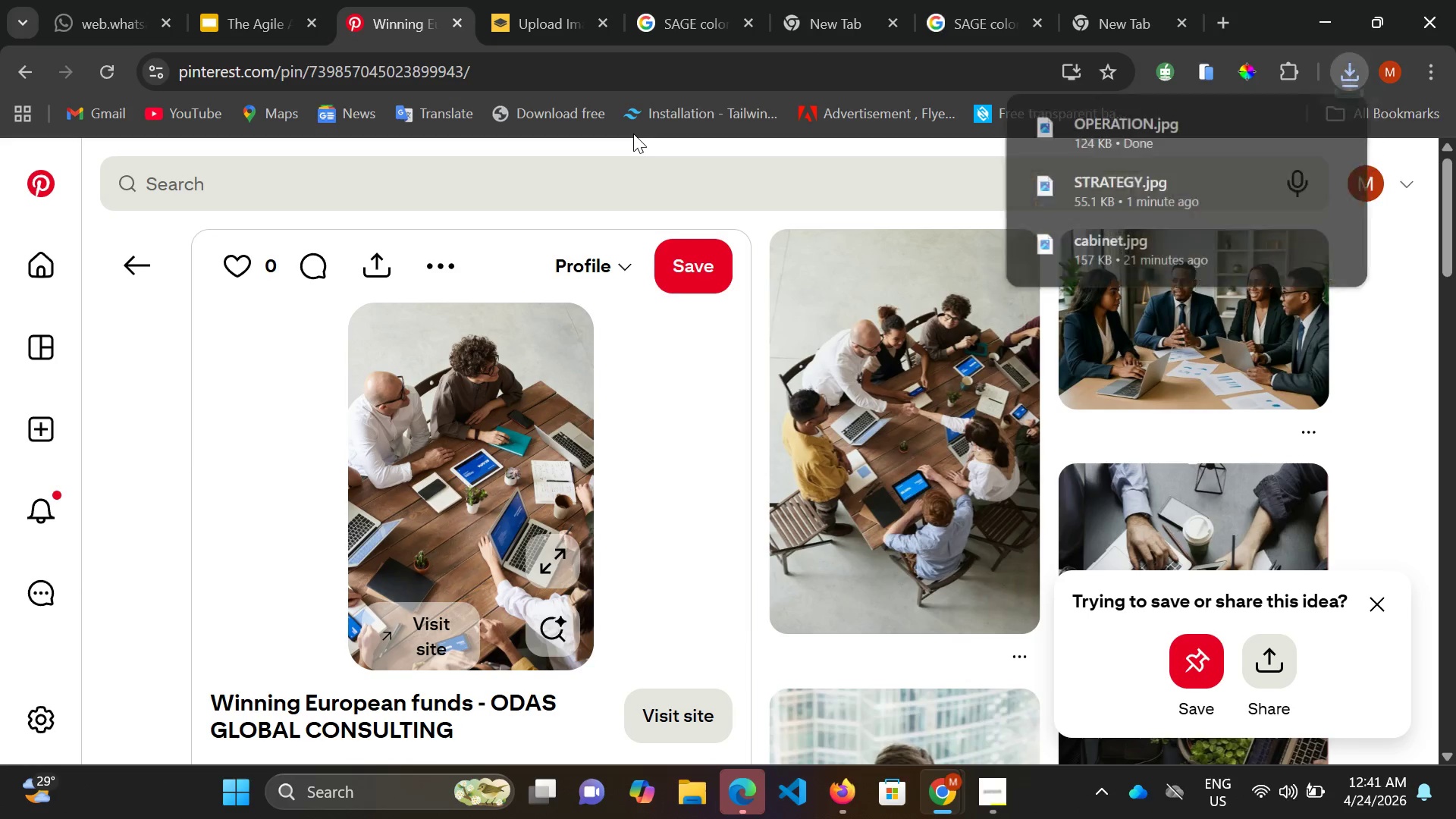 
key(Enter)
 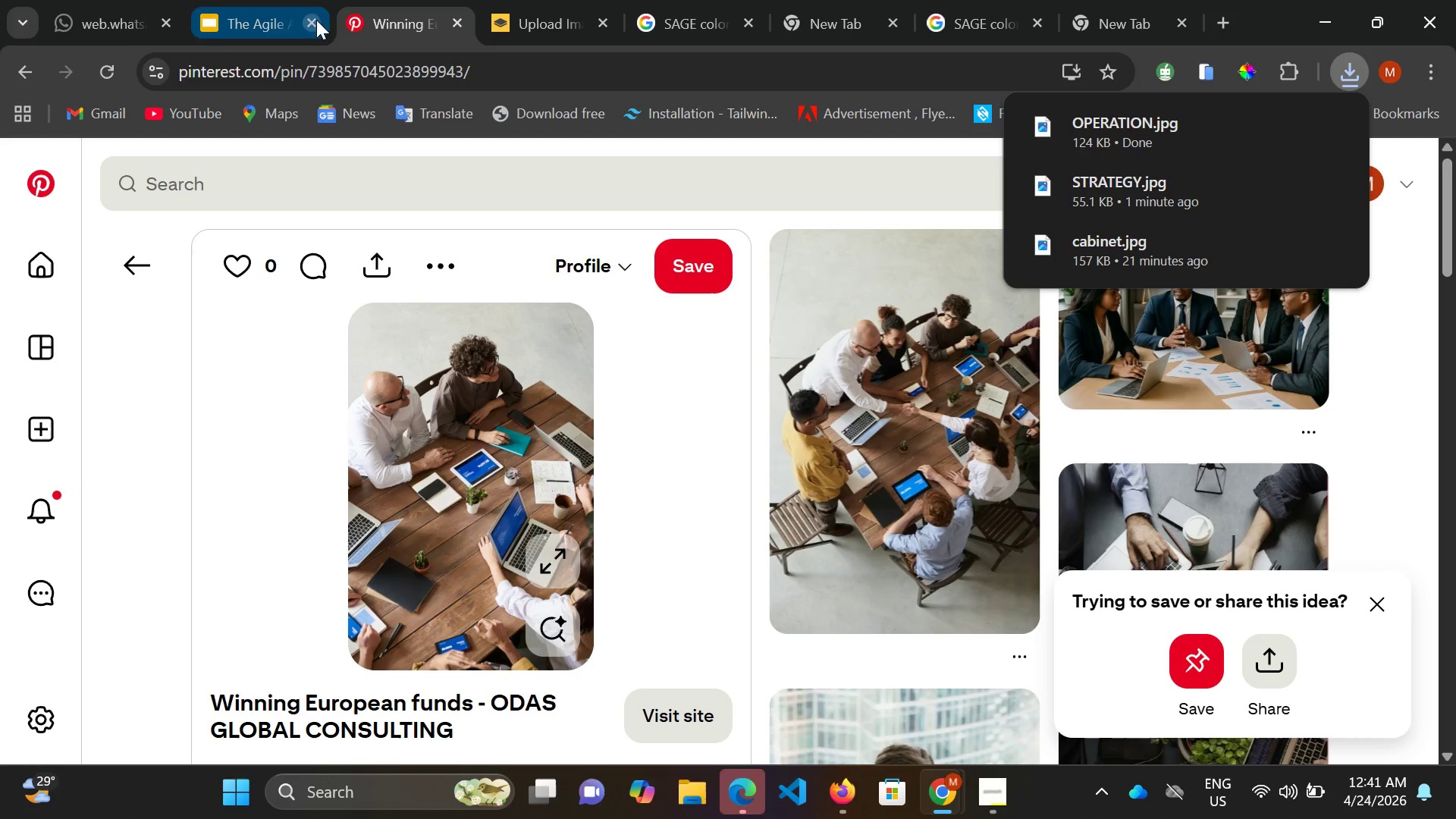 
left_click([282, 39])
 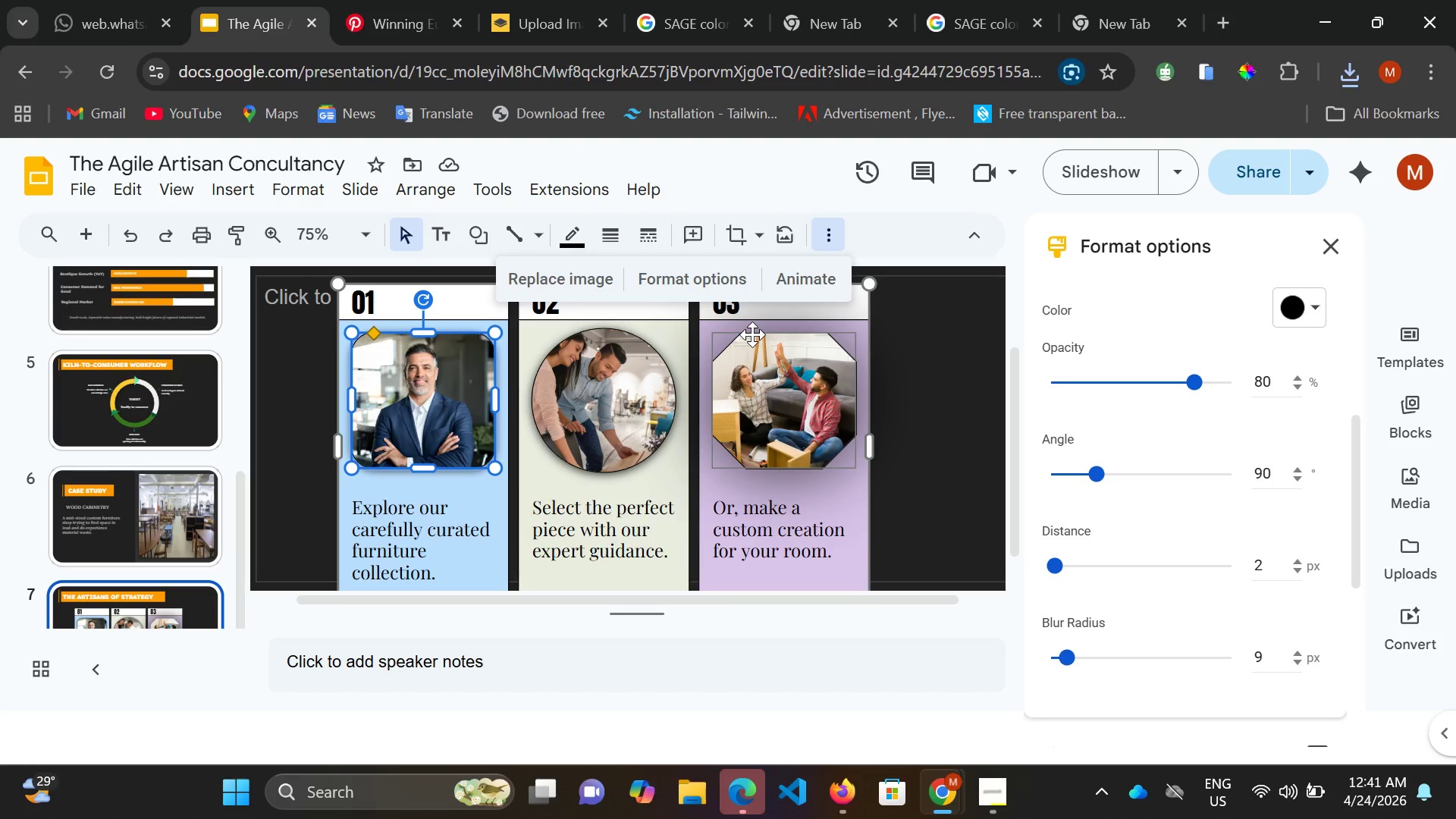 
scroll: coordinate [752, 334], scroll_direction: down, amount: 2.0
 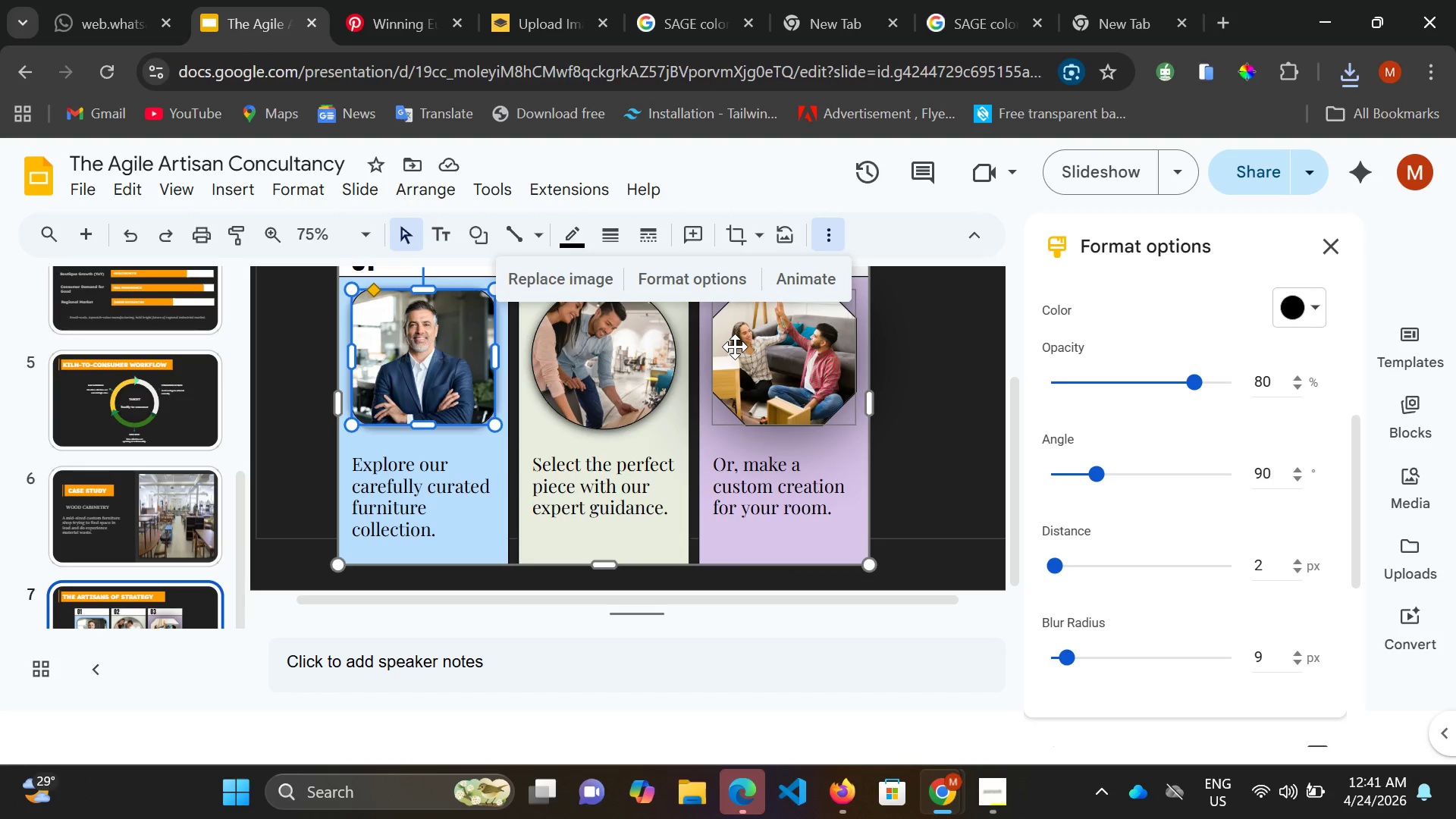 
scroll: coordinate [735, 347], scroll_direction: up, amount: 2.0
 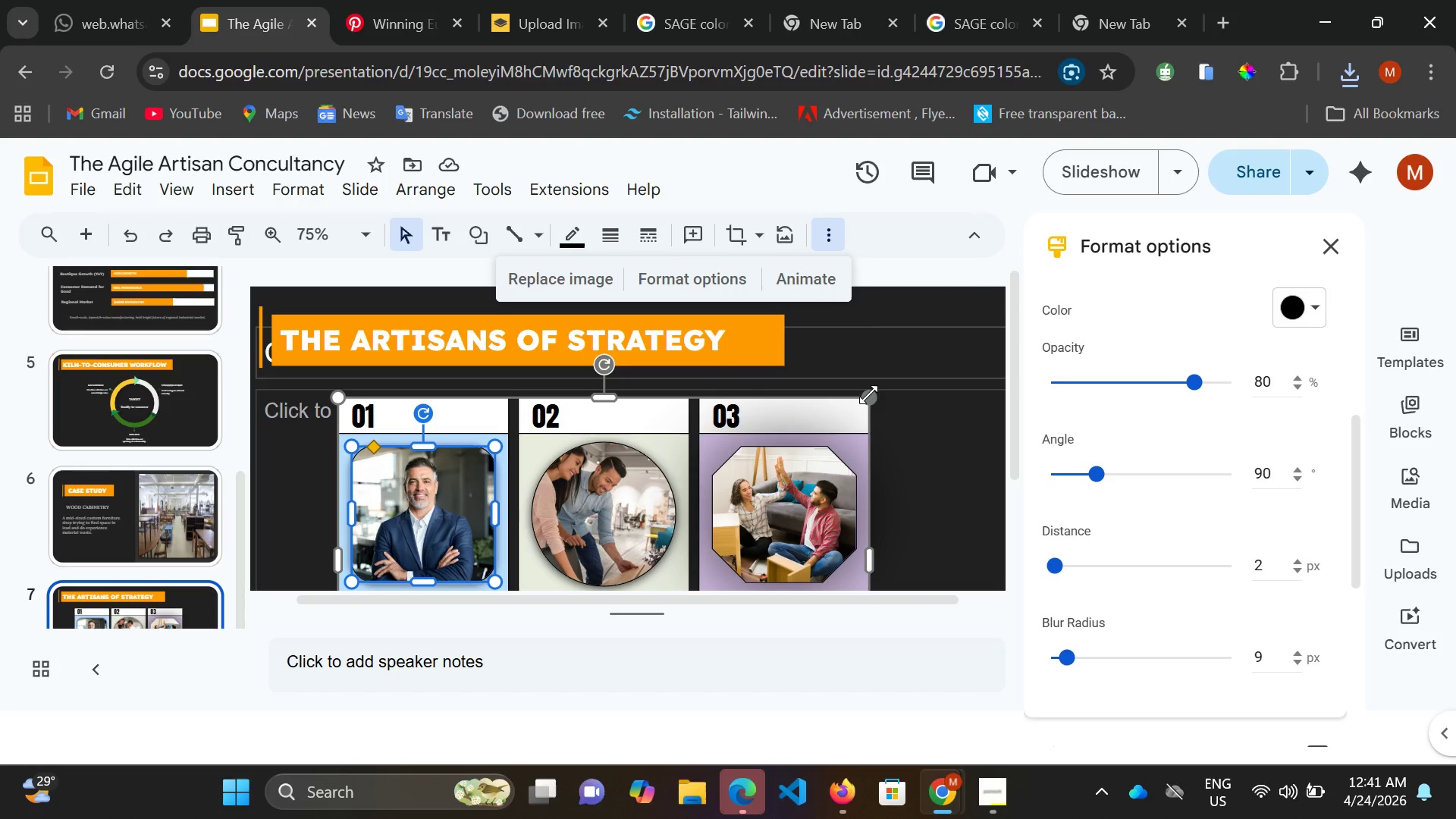 
left_click_drag(start_coordinate=[868, 394], to_coordinate=[808, 419])
 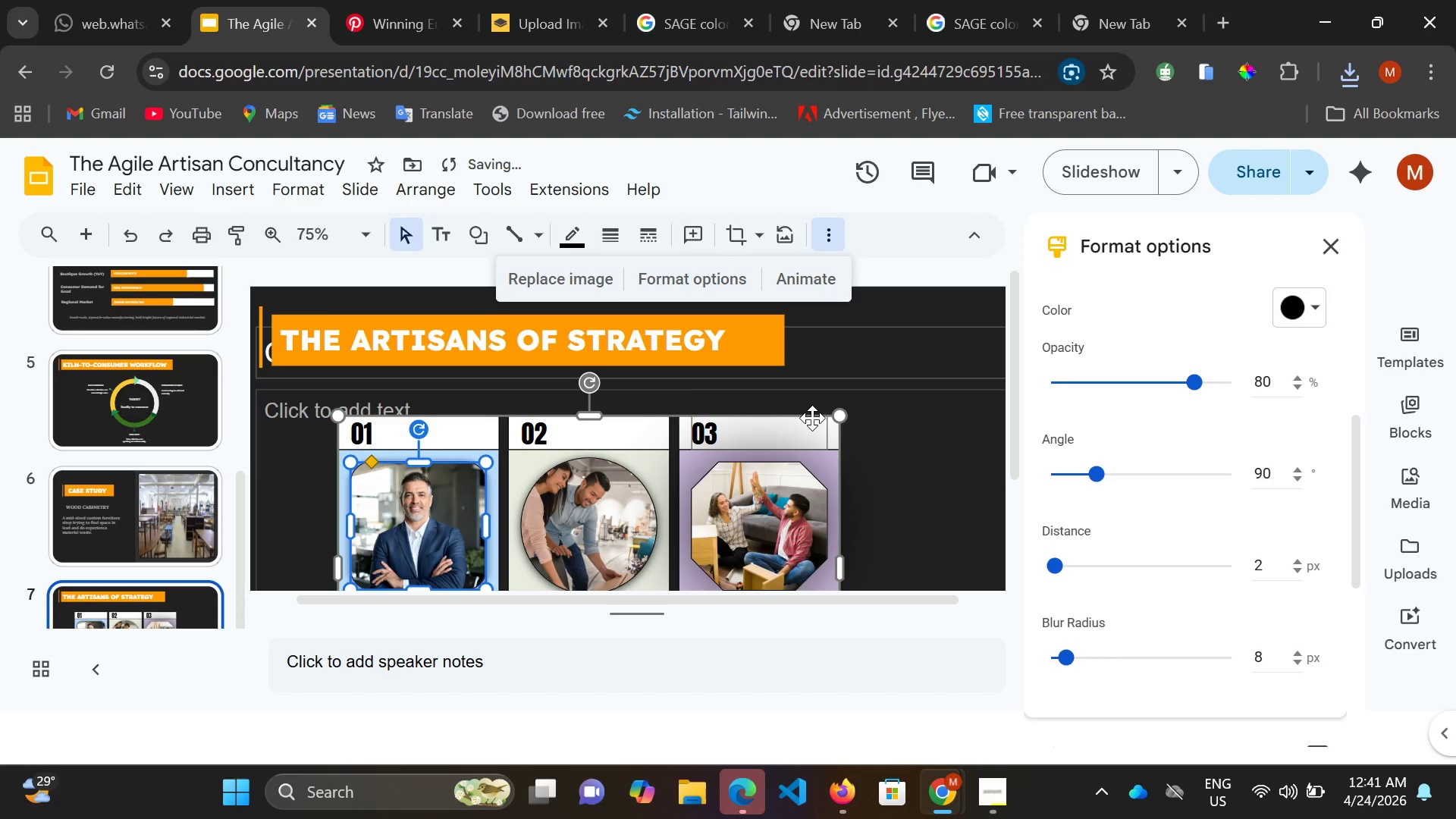 
scroll: coordinate [810, 420], scroll_direction: down, amount: 6.0
 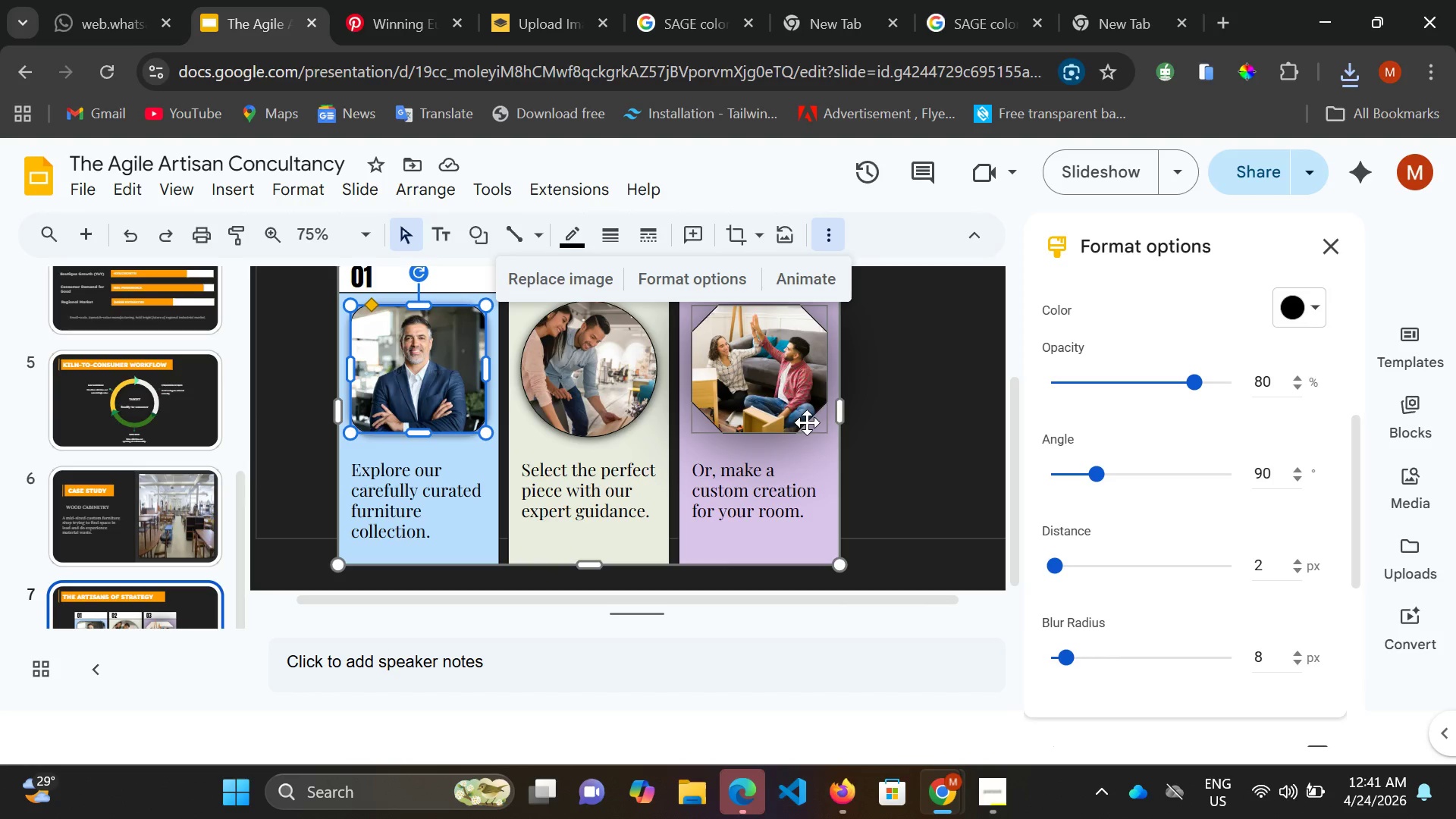 
wait(11.16)
 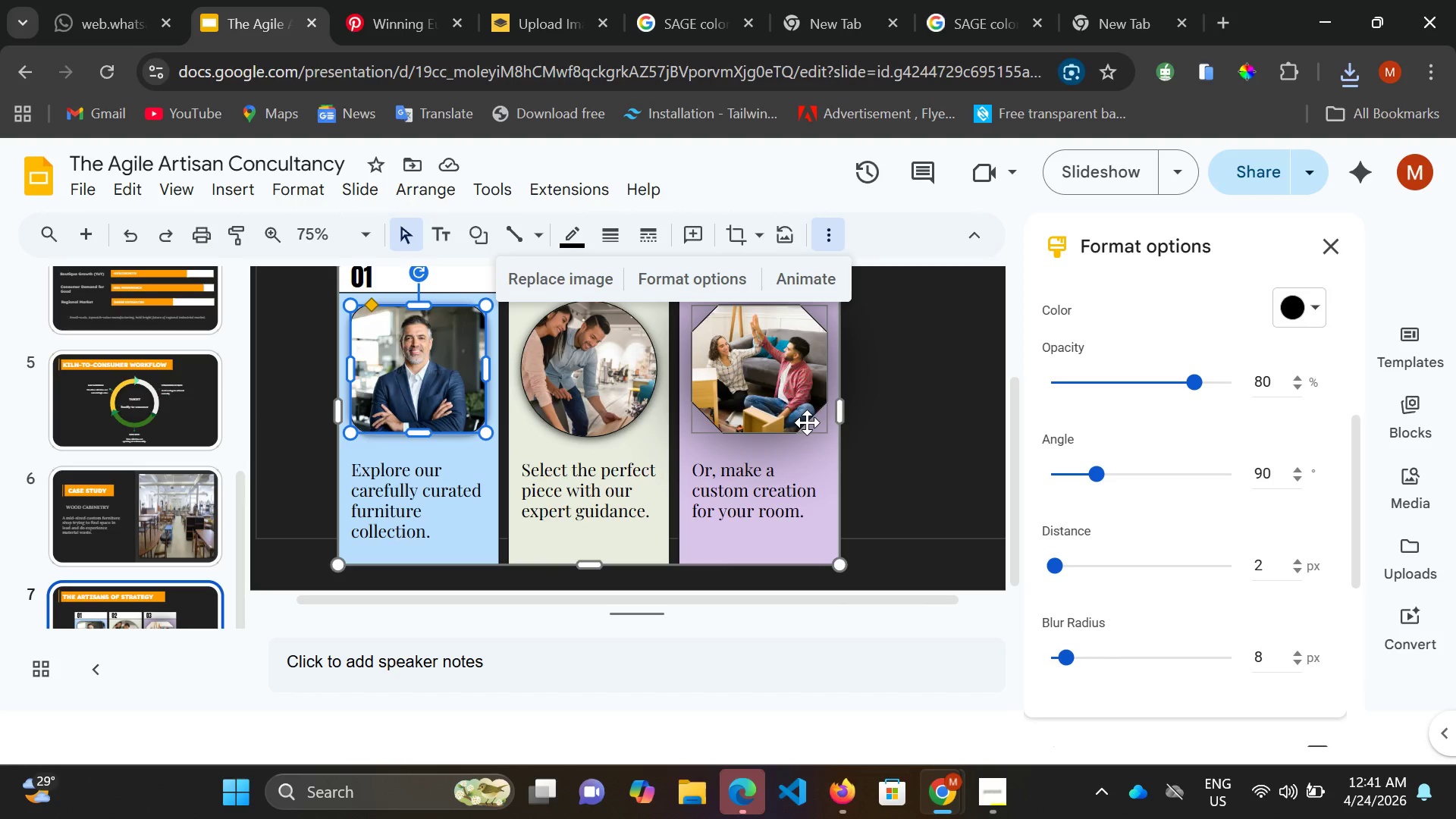 
left_click([579, 274])
 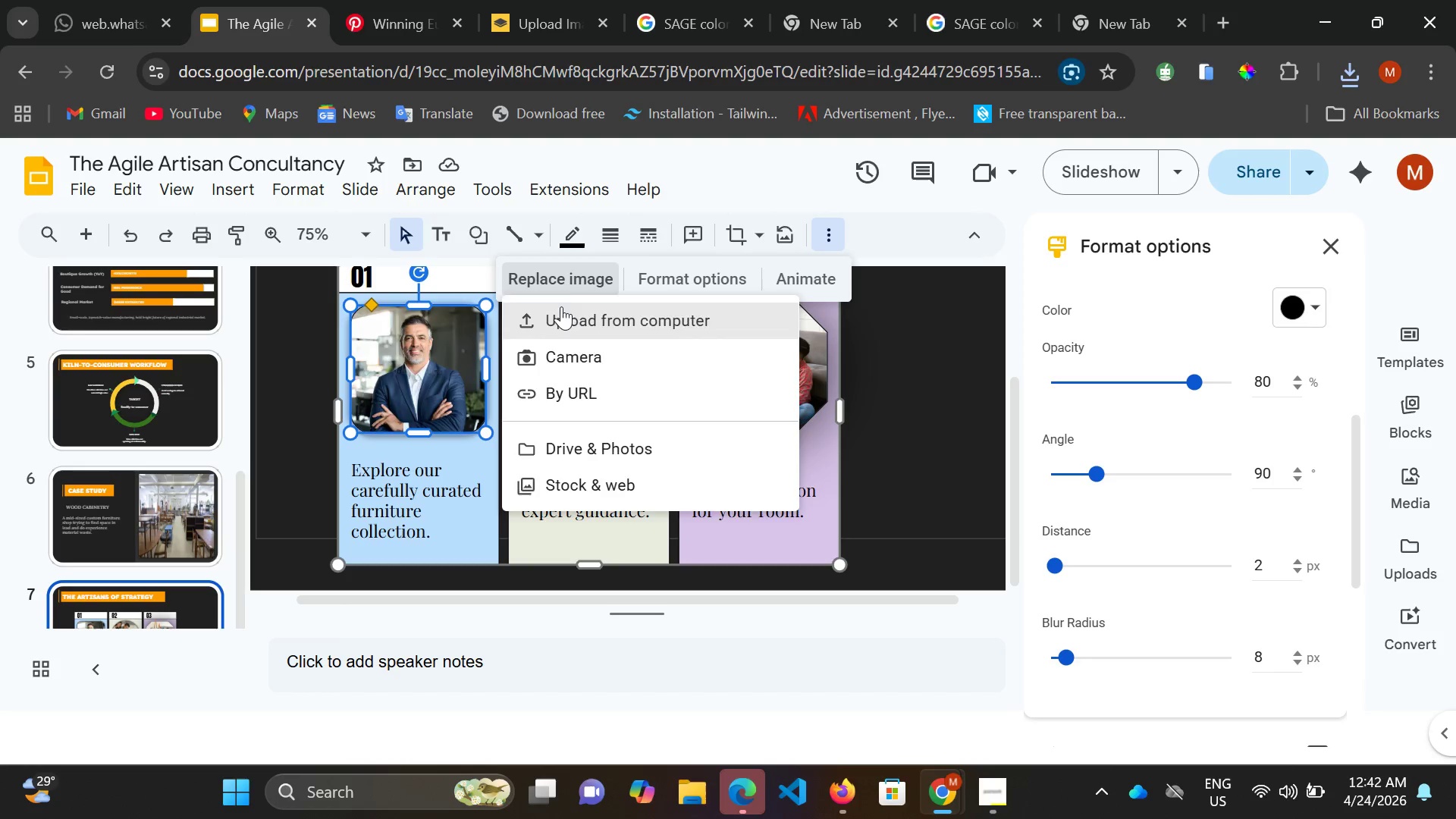 
left_click([561, 306])
 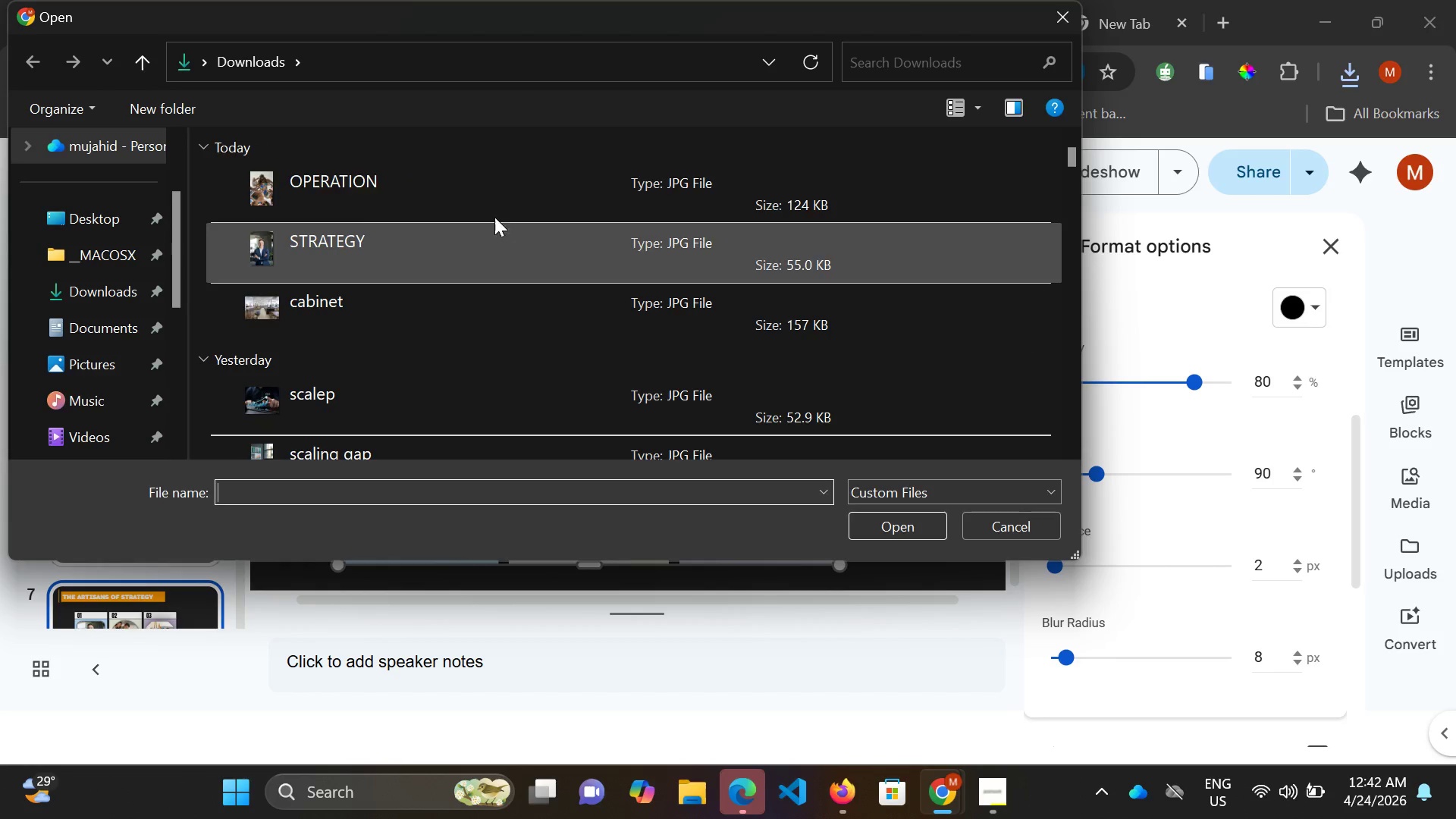 
left_click([489, 193])
 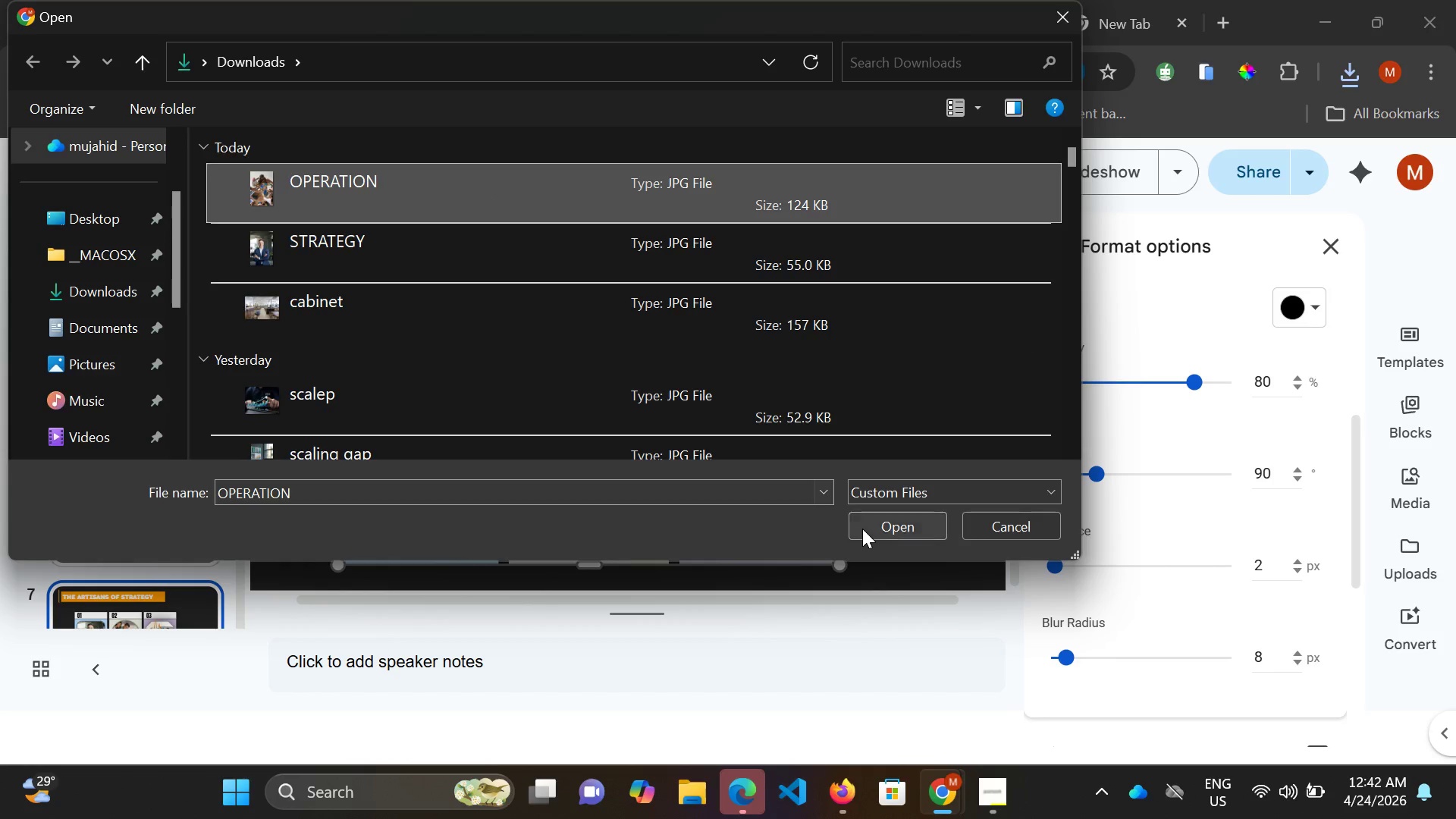 
left_click([862, 529])
 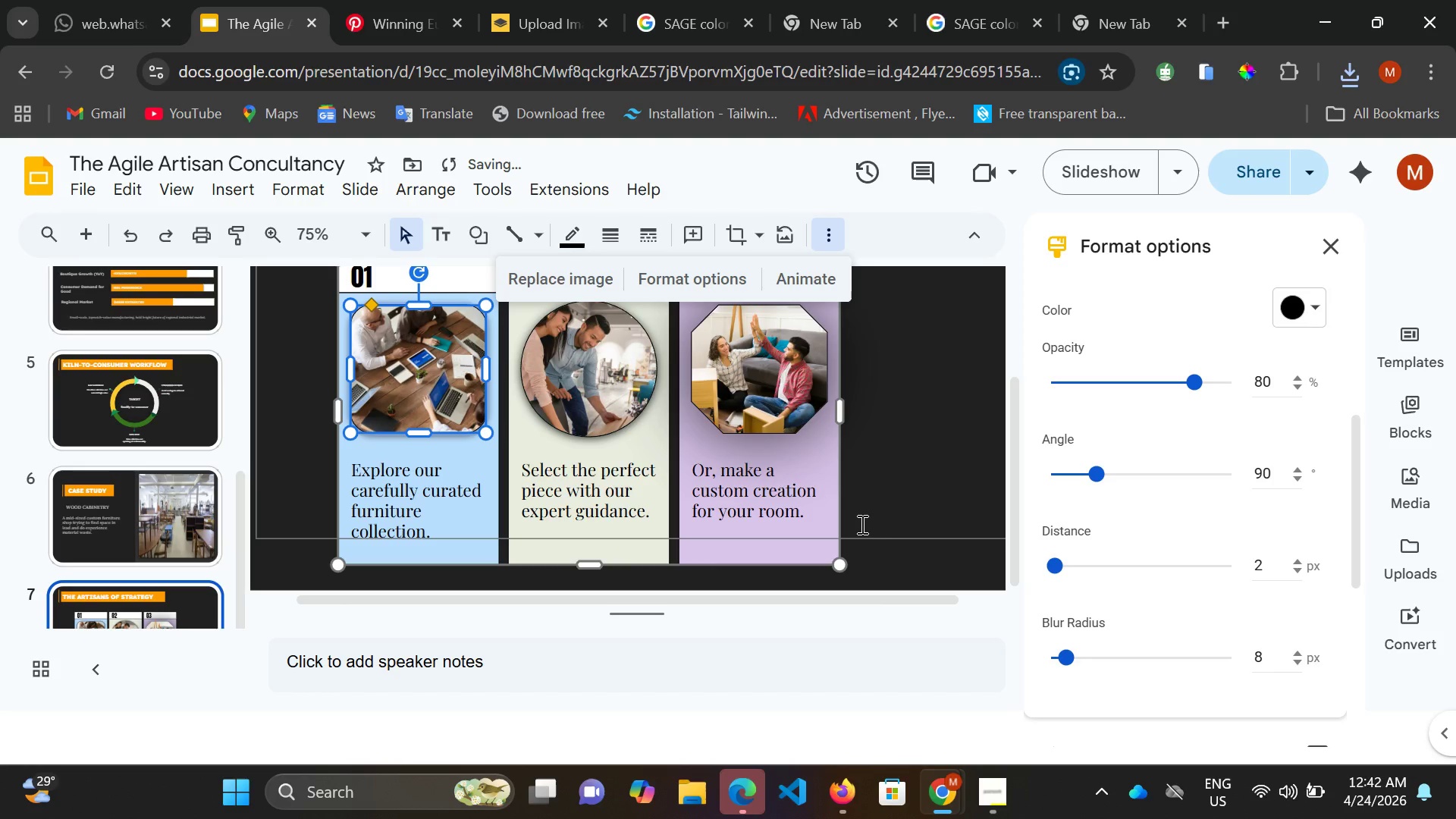 
key(Control+Z)
 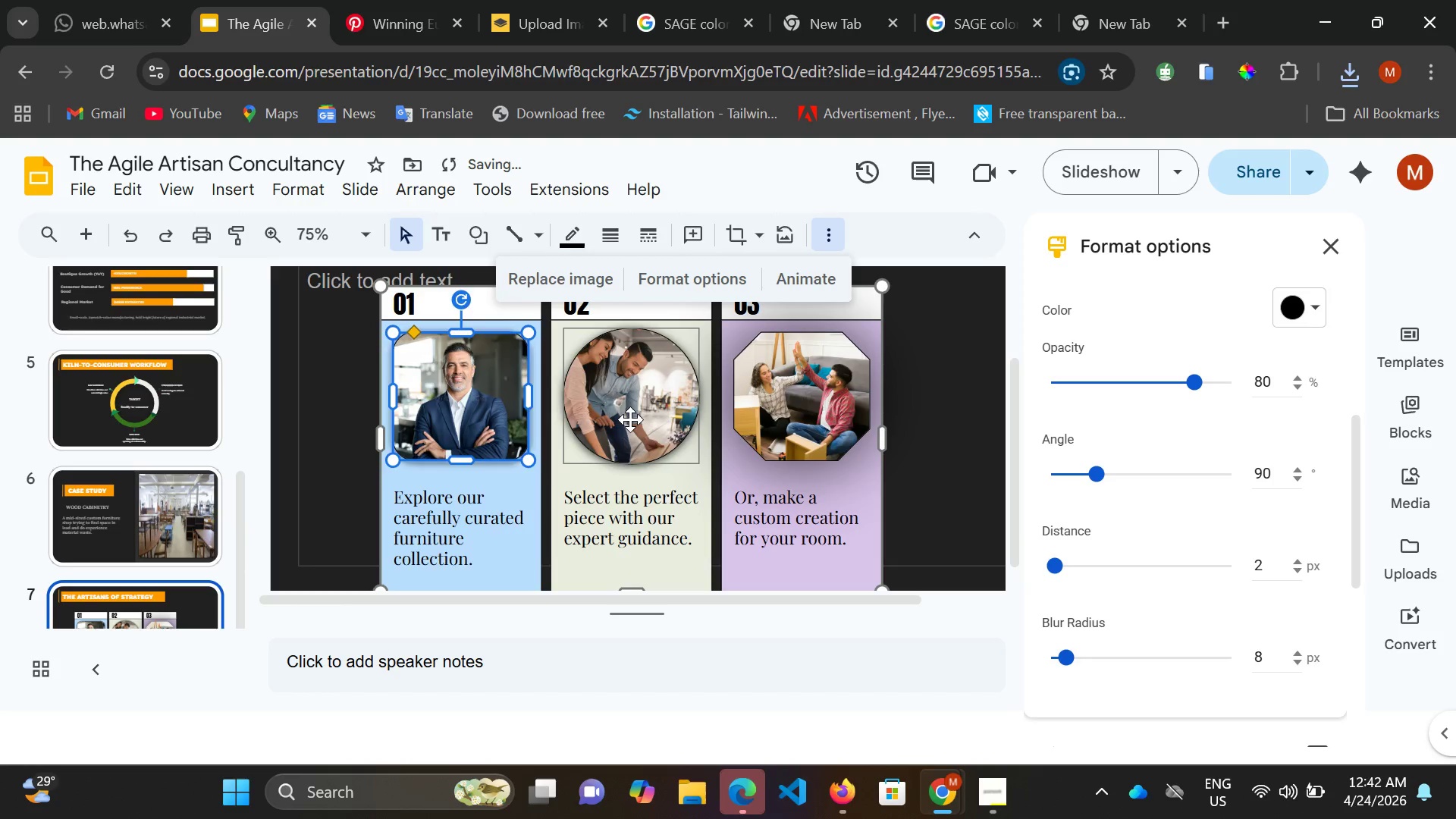 
left_click([632, 419])
 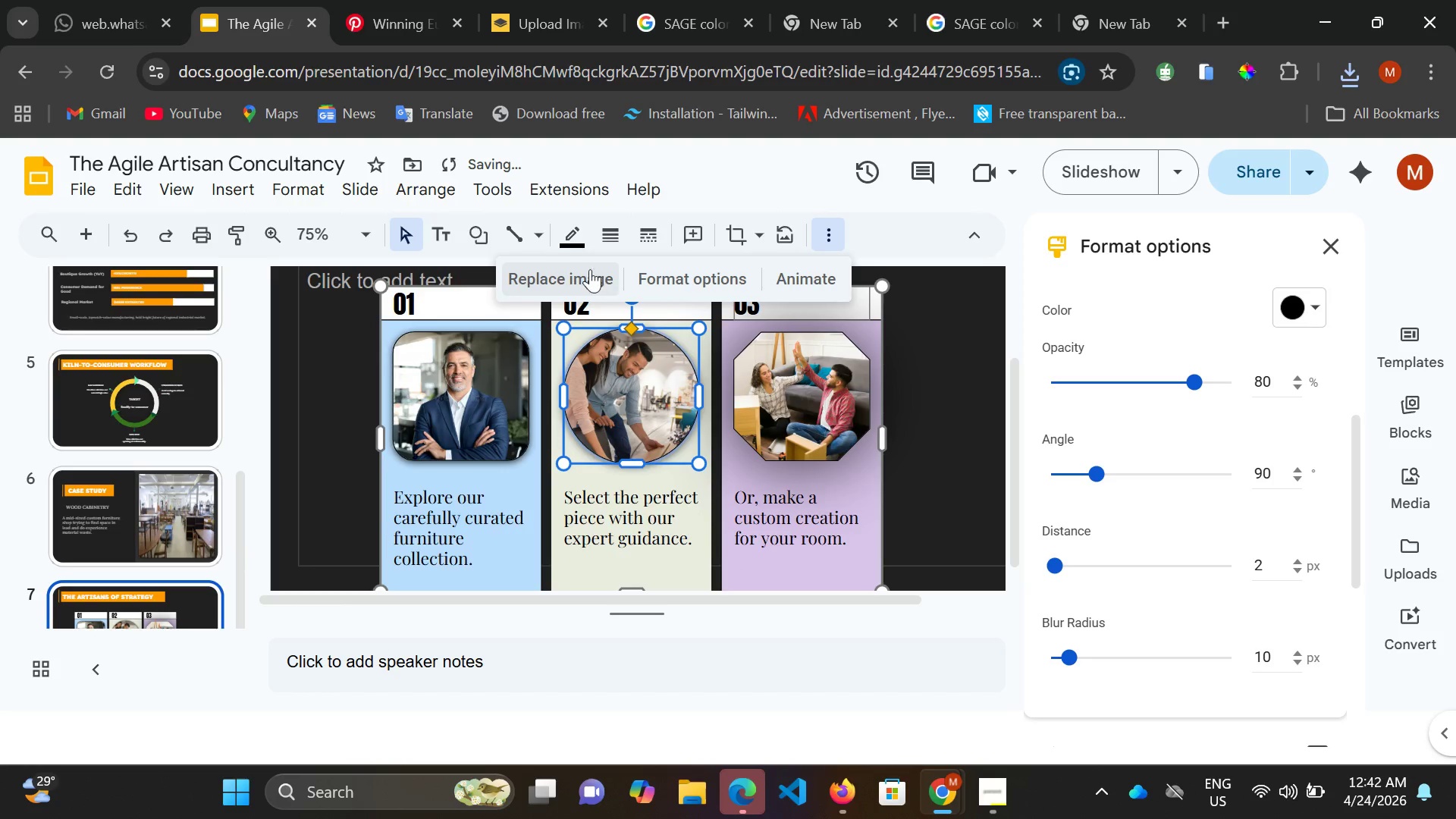 
left_click([587, 267])
 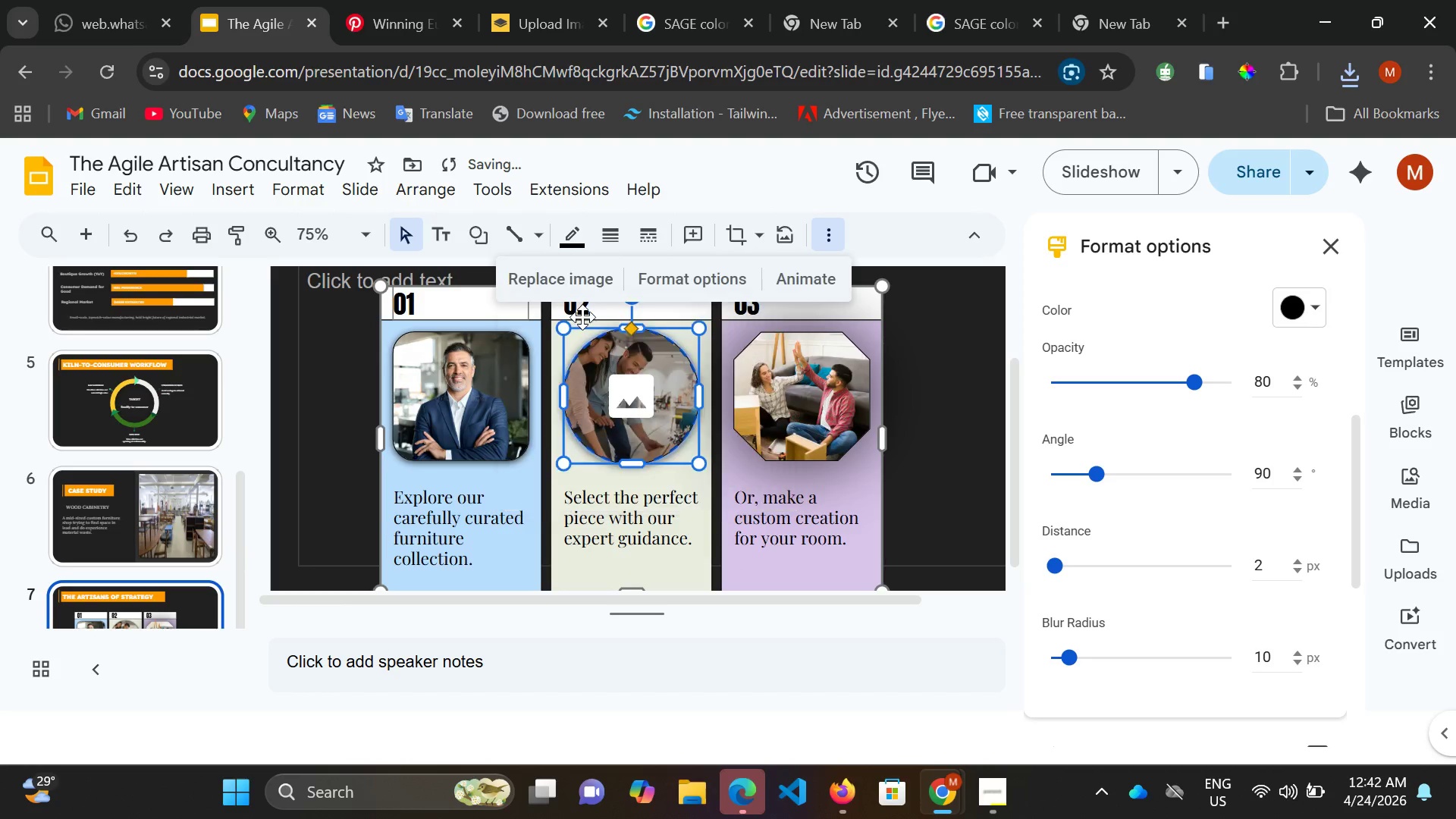 
left_click([582, 317])
 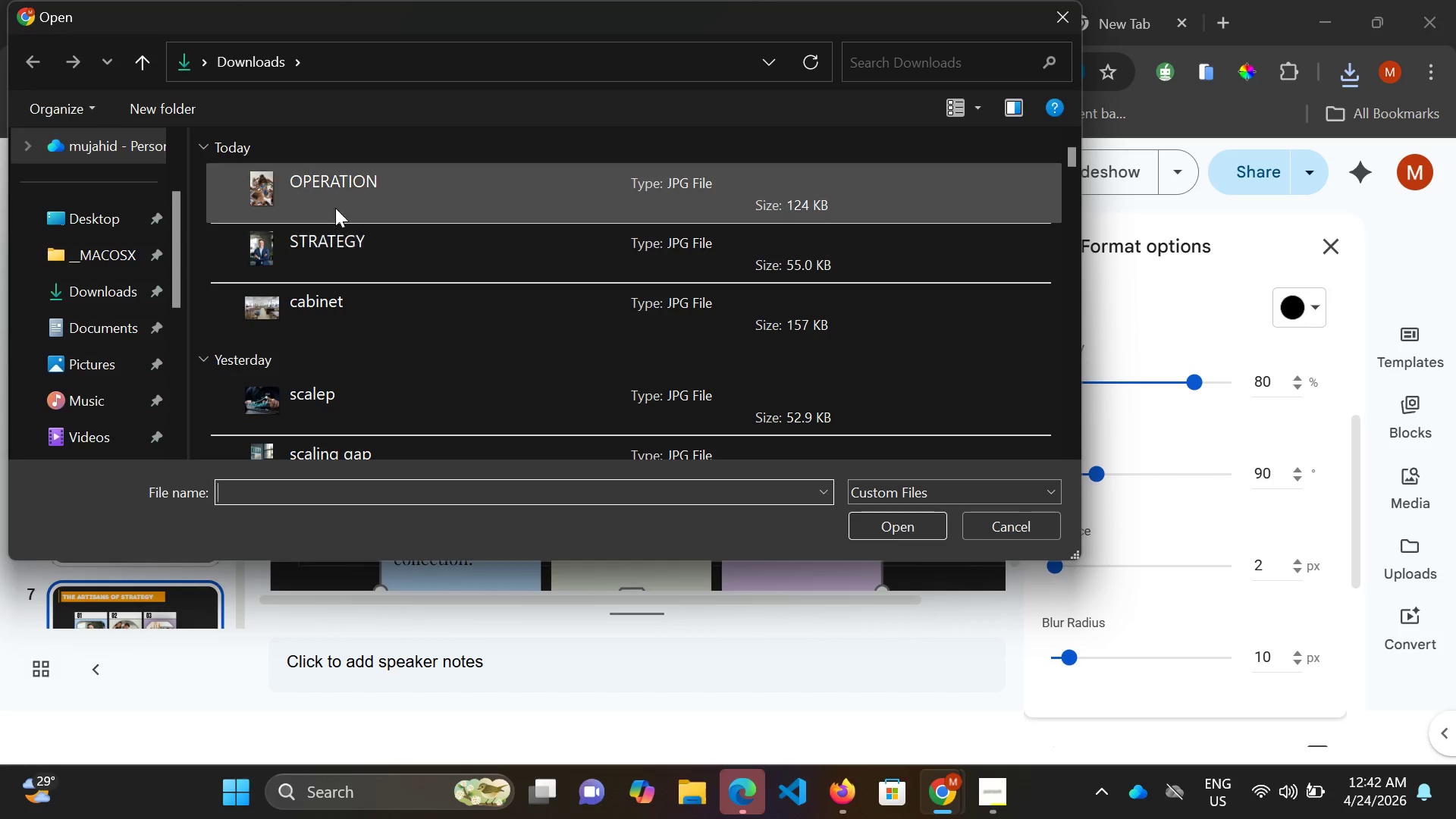 
left_click_drag(start_coordinate=[335, 180], to_coordinate=[340, 177])
 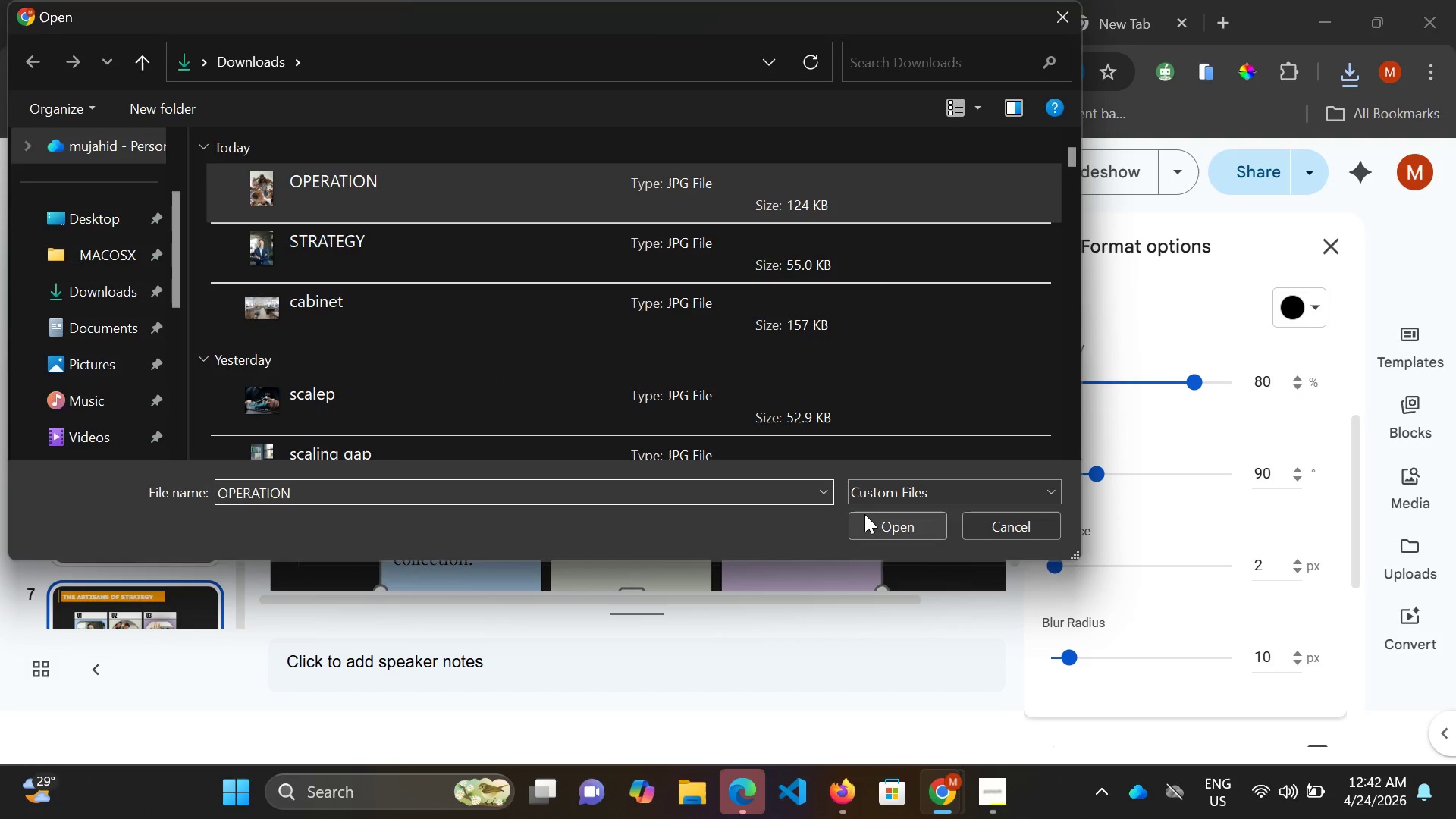 
left_click([864, 514])
 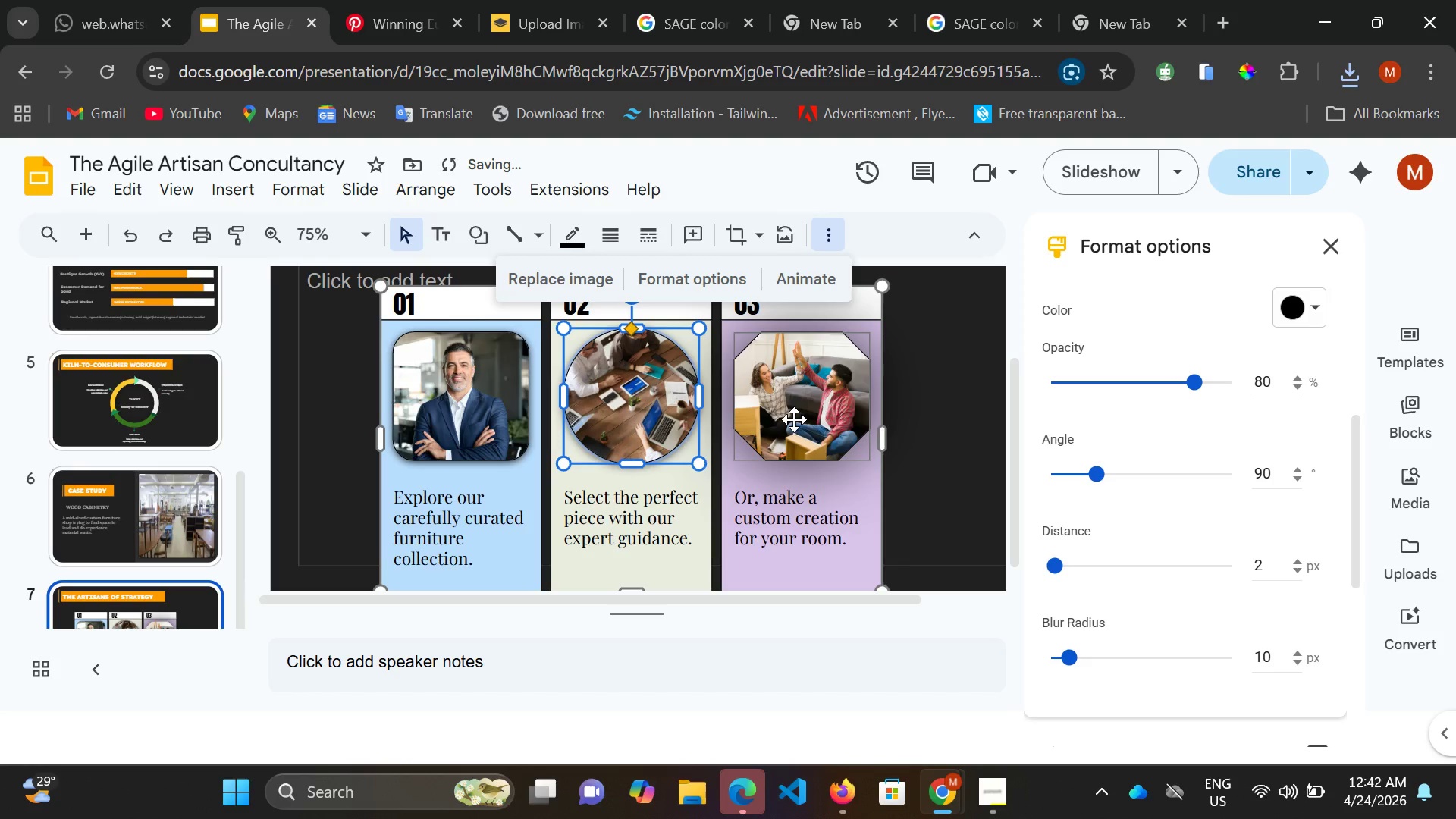 
wait(9.55)
 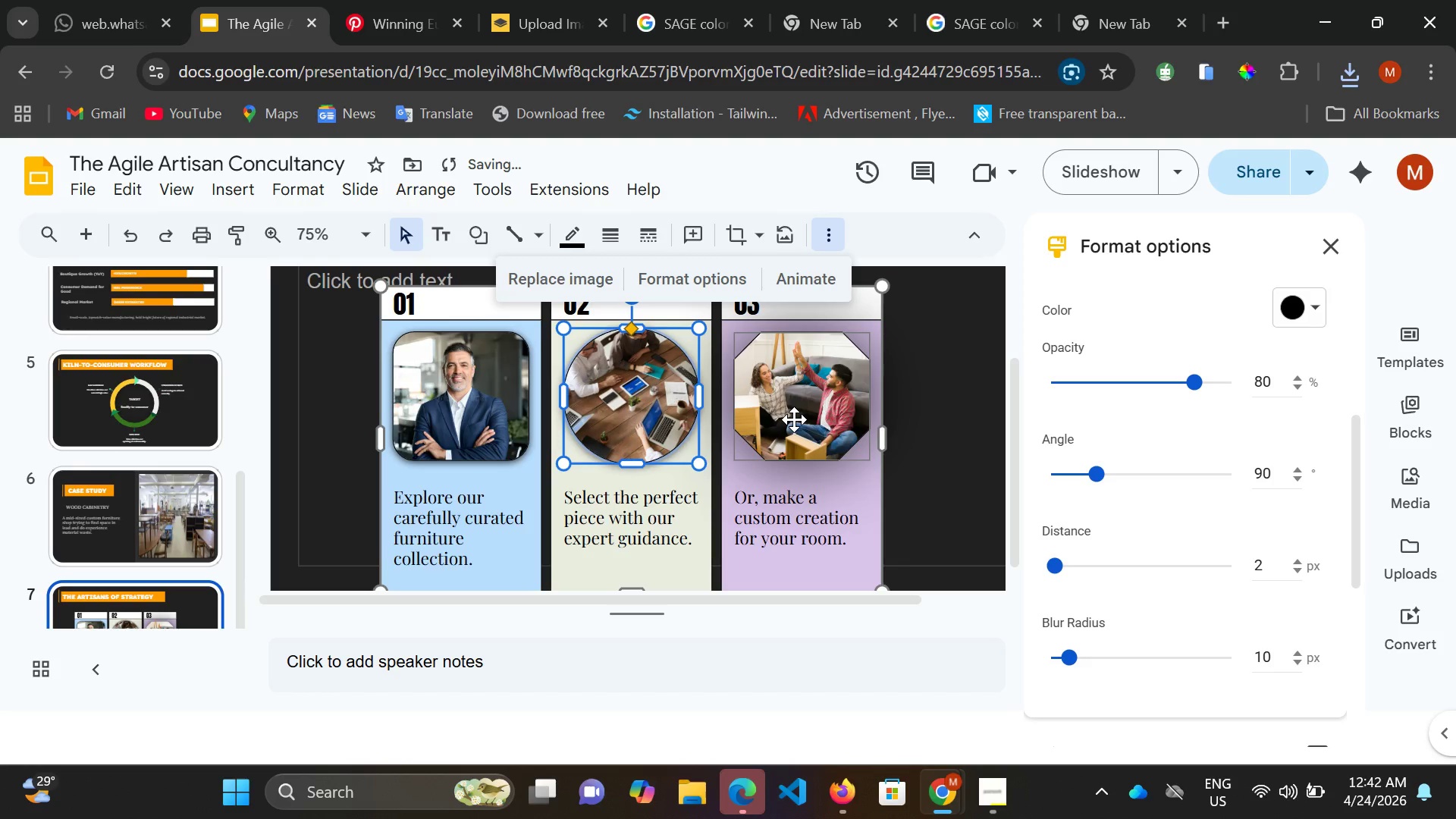 
left_click([381, 20])
 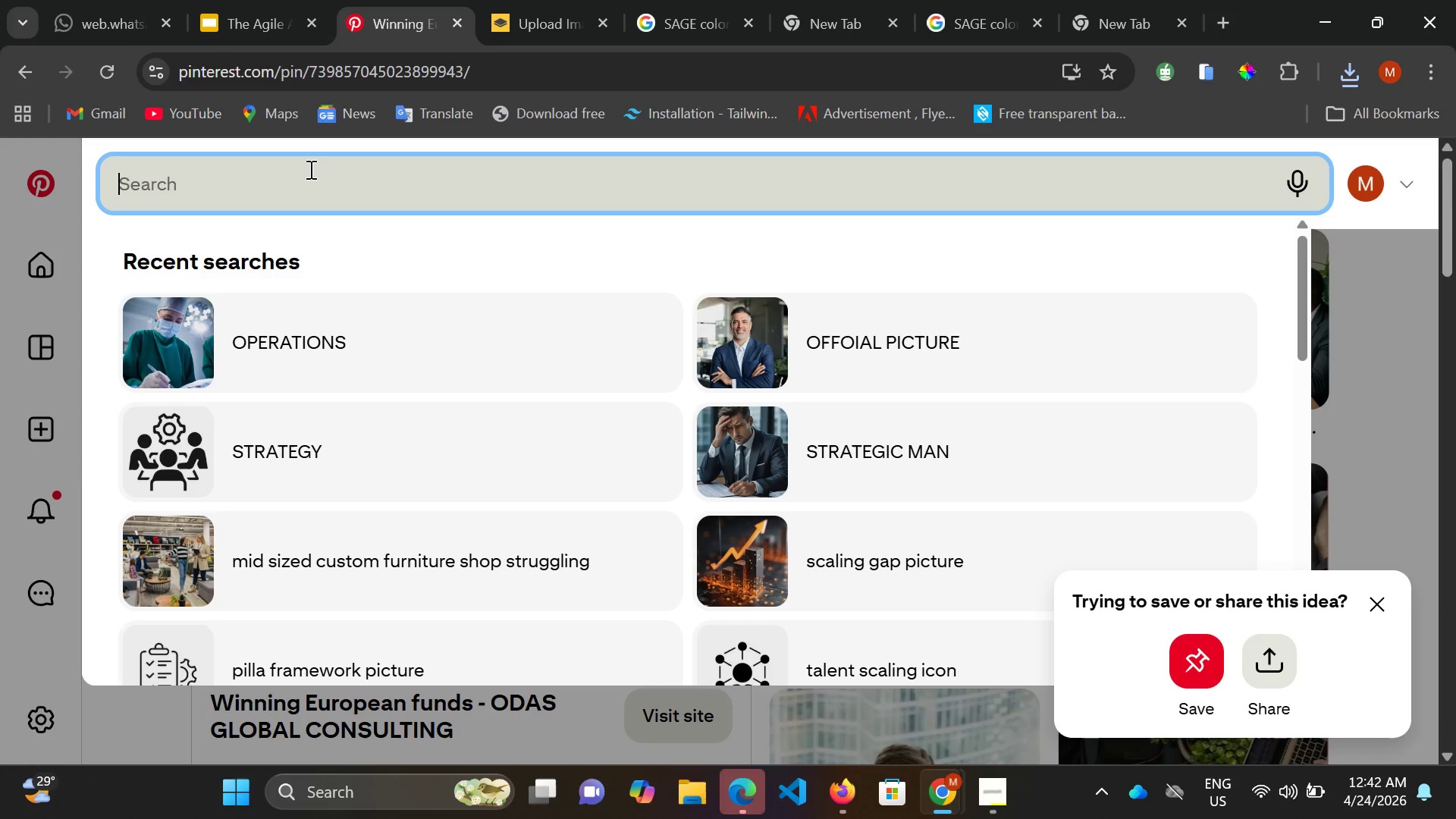 
type(din)
key(Backspace)
key(Backspace)
type(financial secetary)
 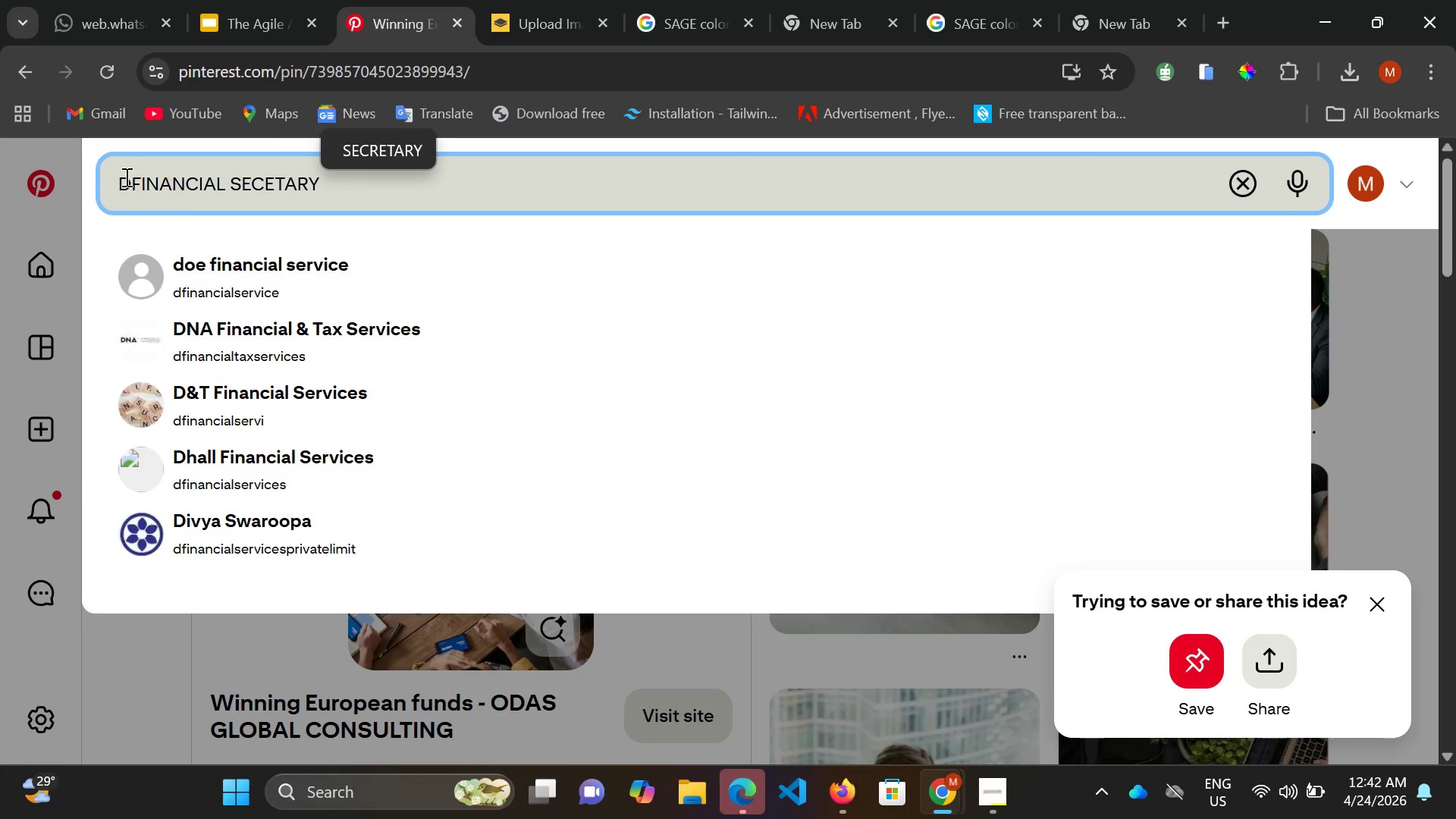 
left_click([128, 182])
 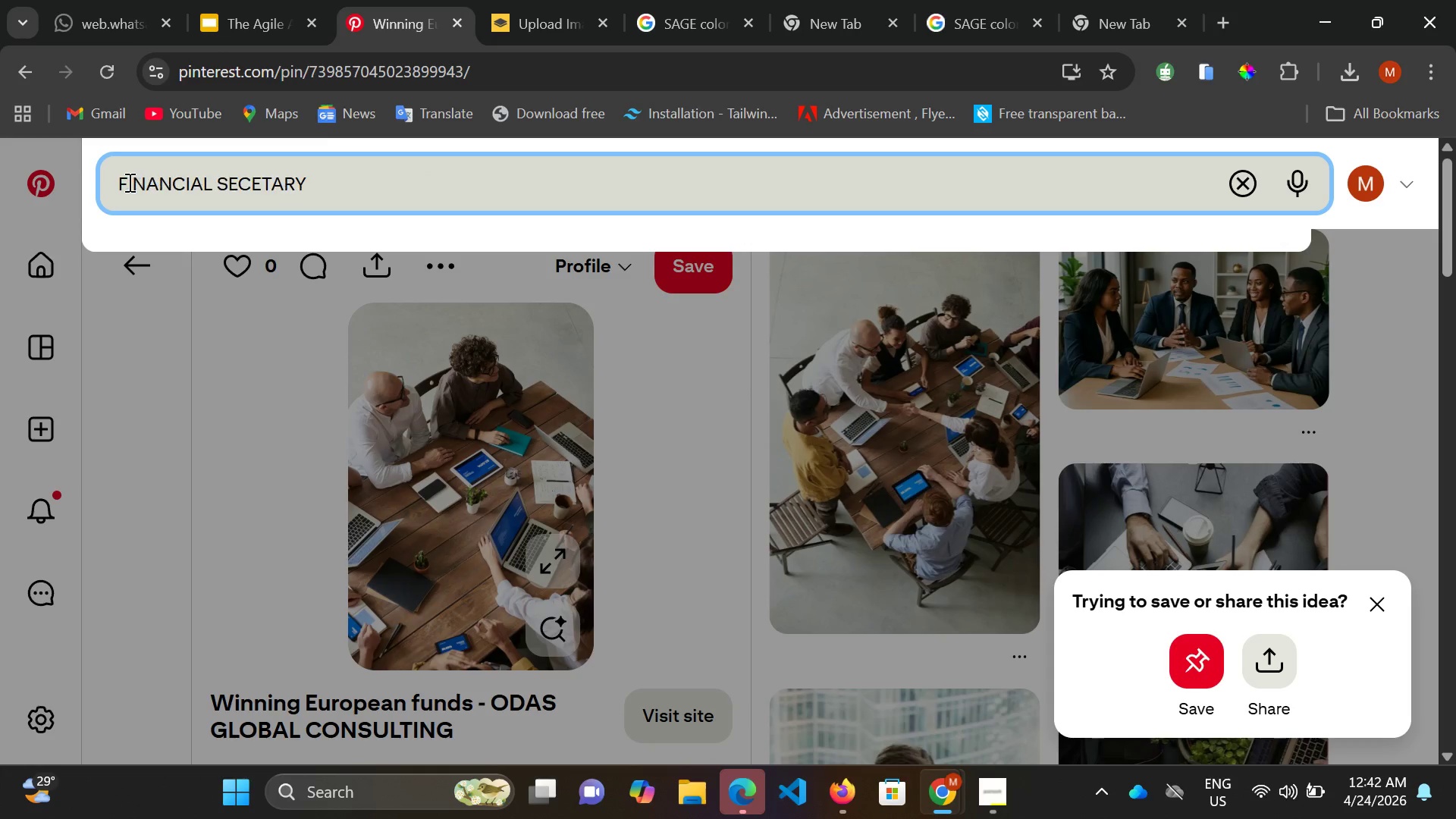 
key(Backspace)
 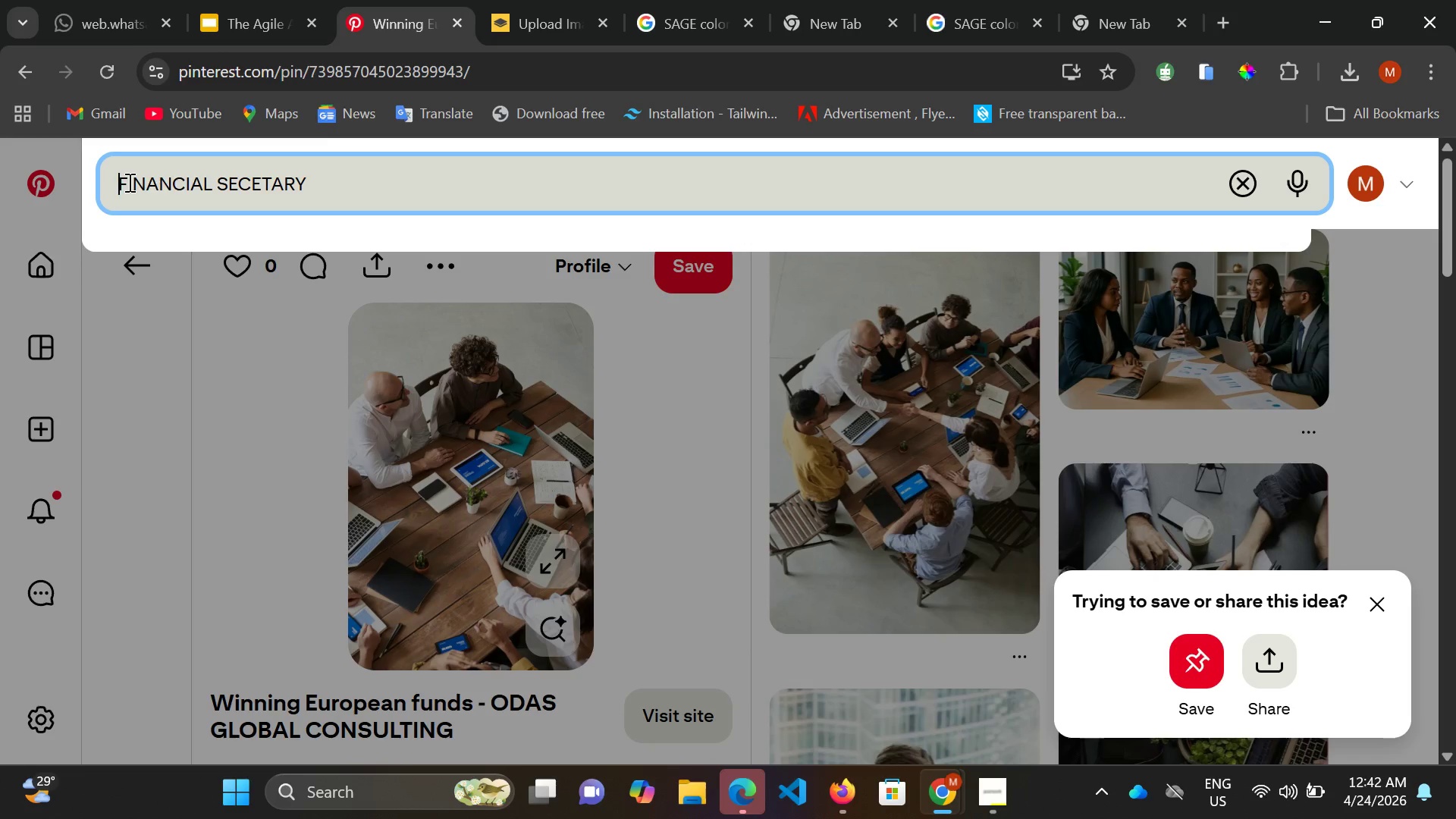 
key(ArrowRight)
 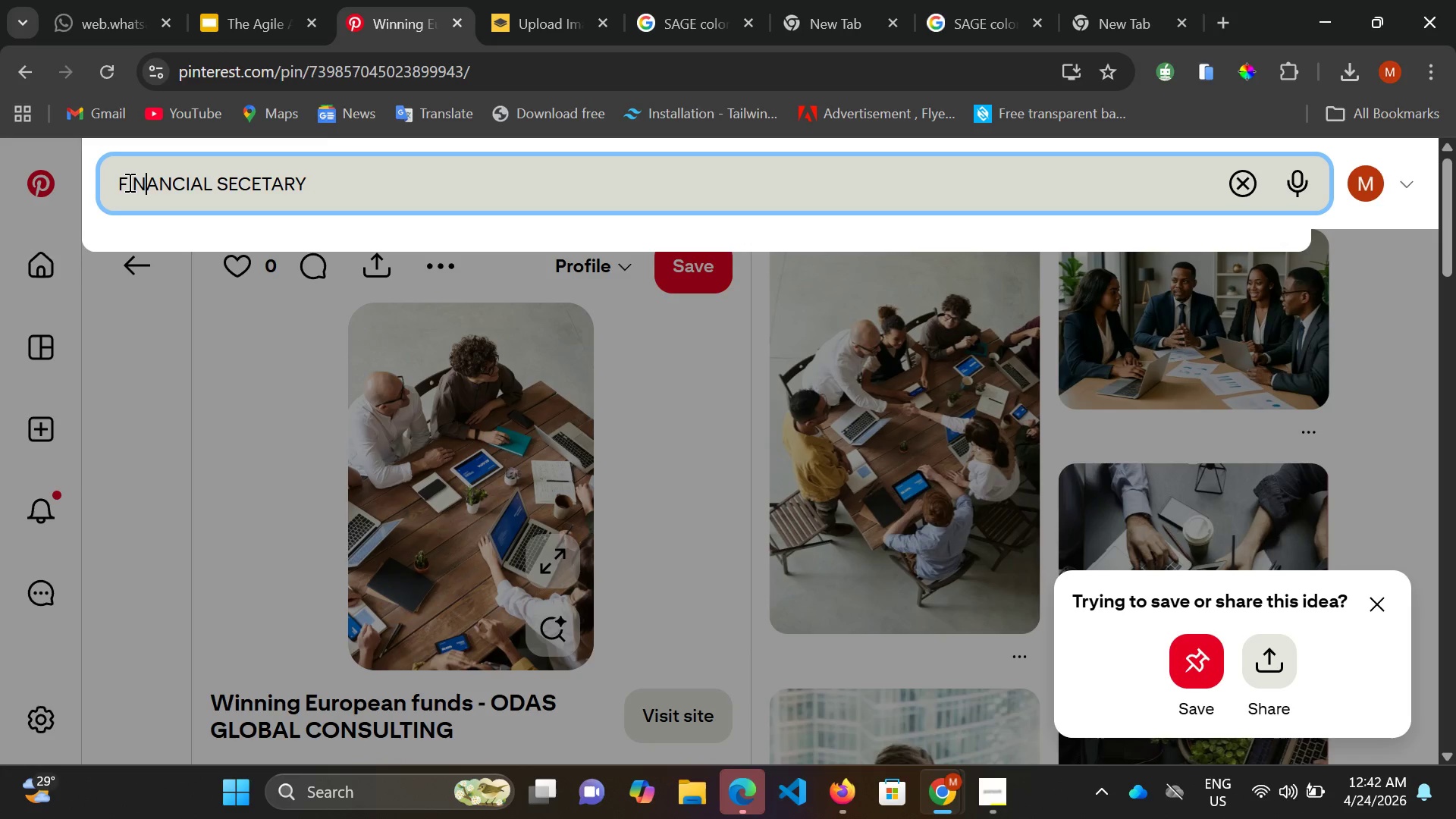 
key(ArrowRight)
 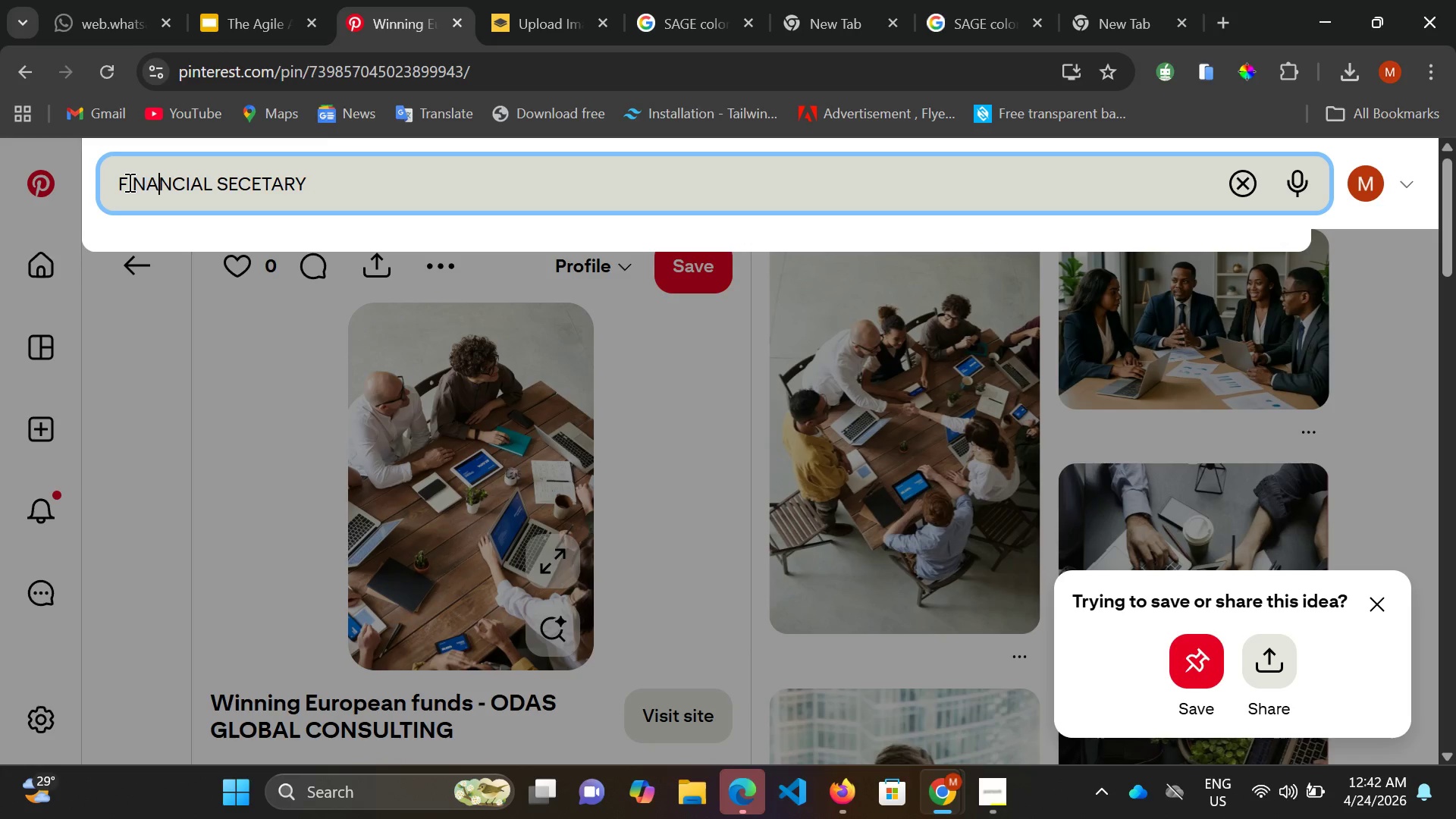 
key(ArrowRight)
 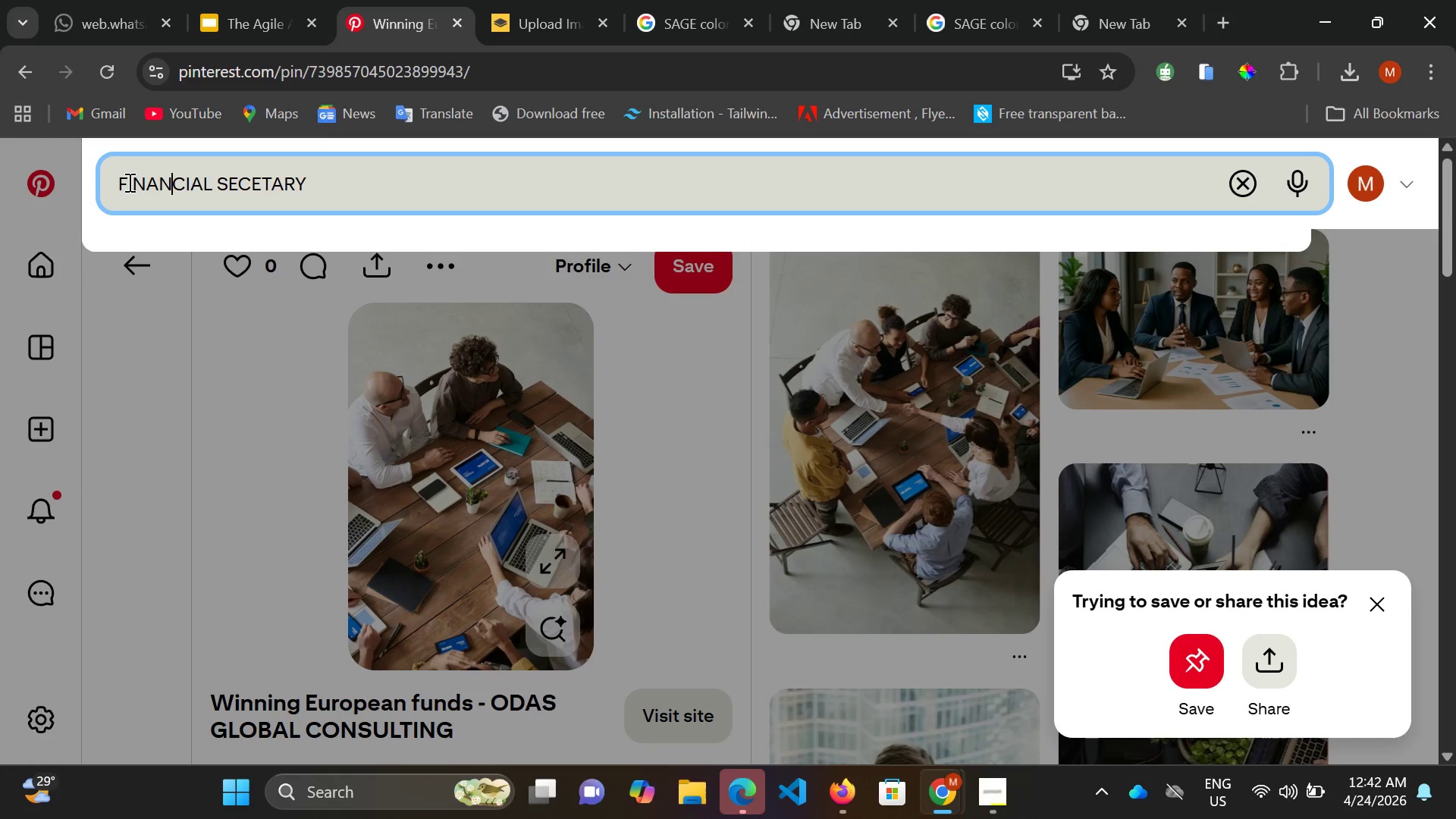 
key(ArrowRight)
 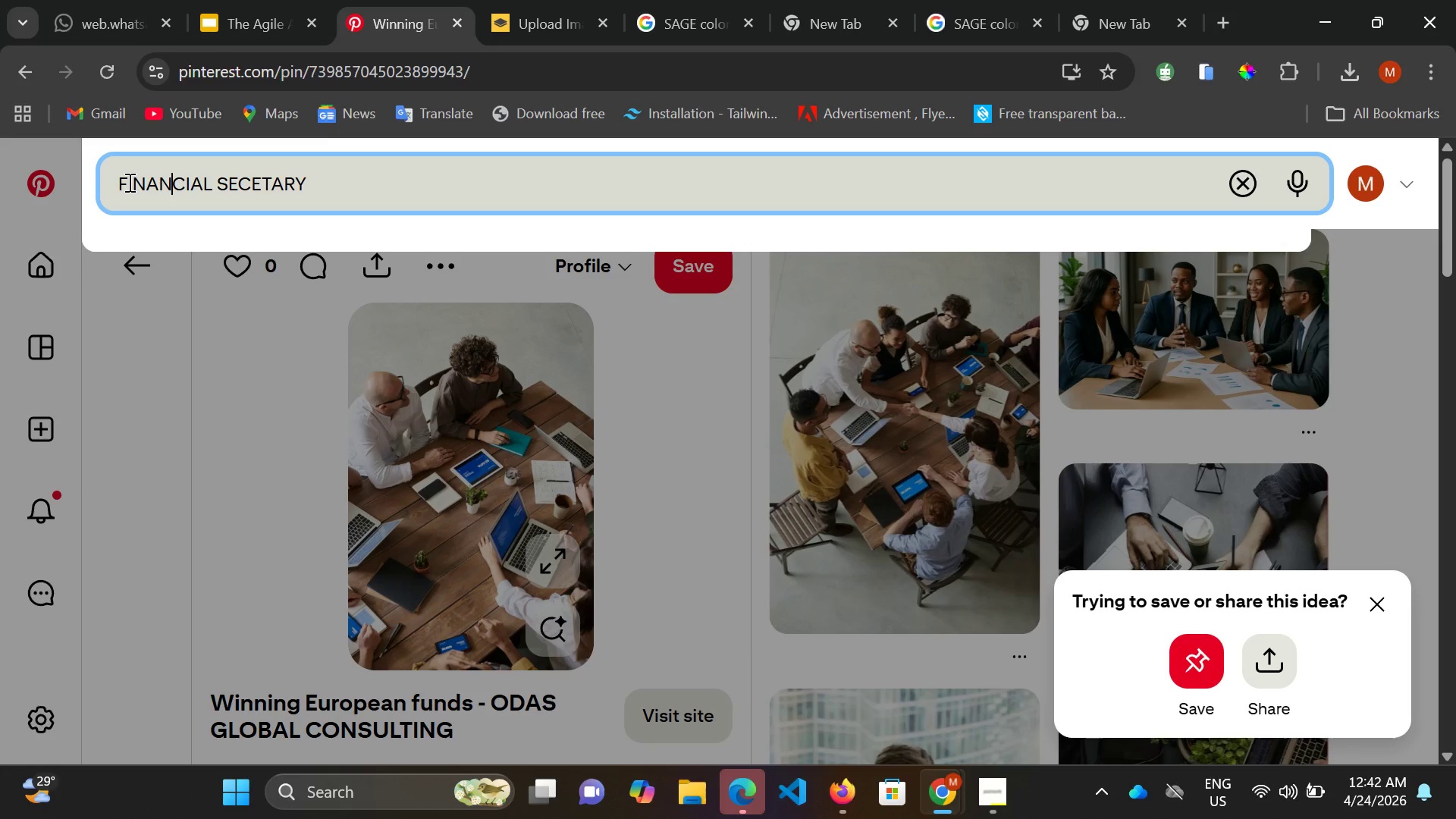 
hold_key(key=ArrowRight, duration=0.97)
 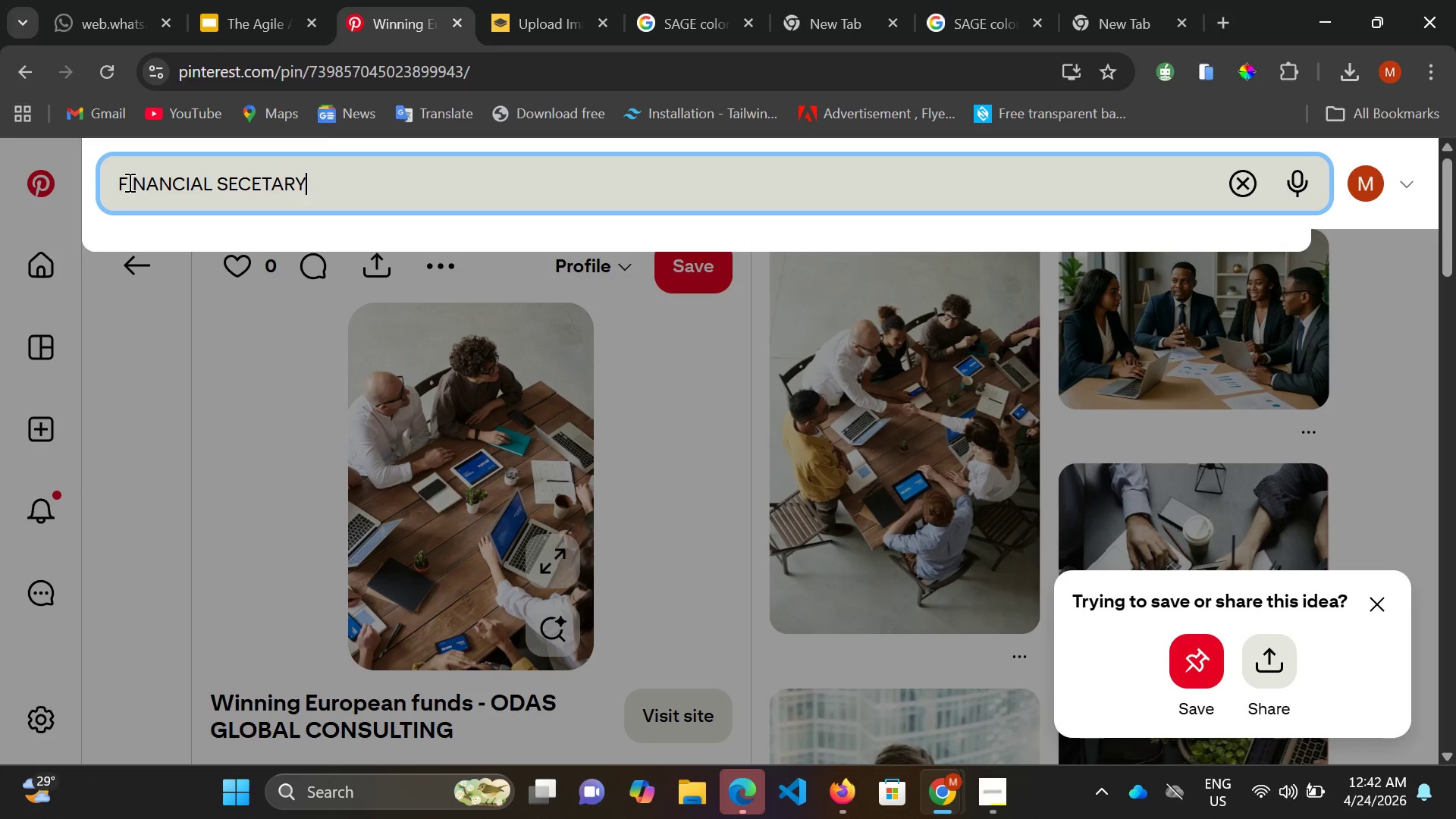 
key(ArrowRight)
 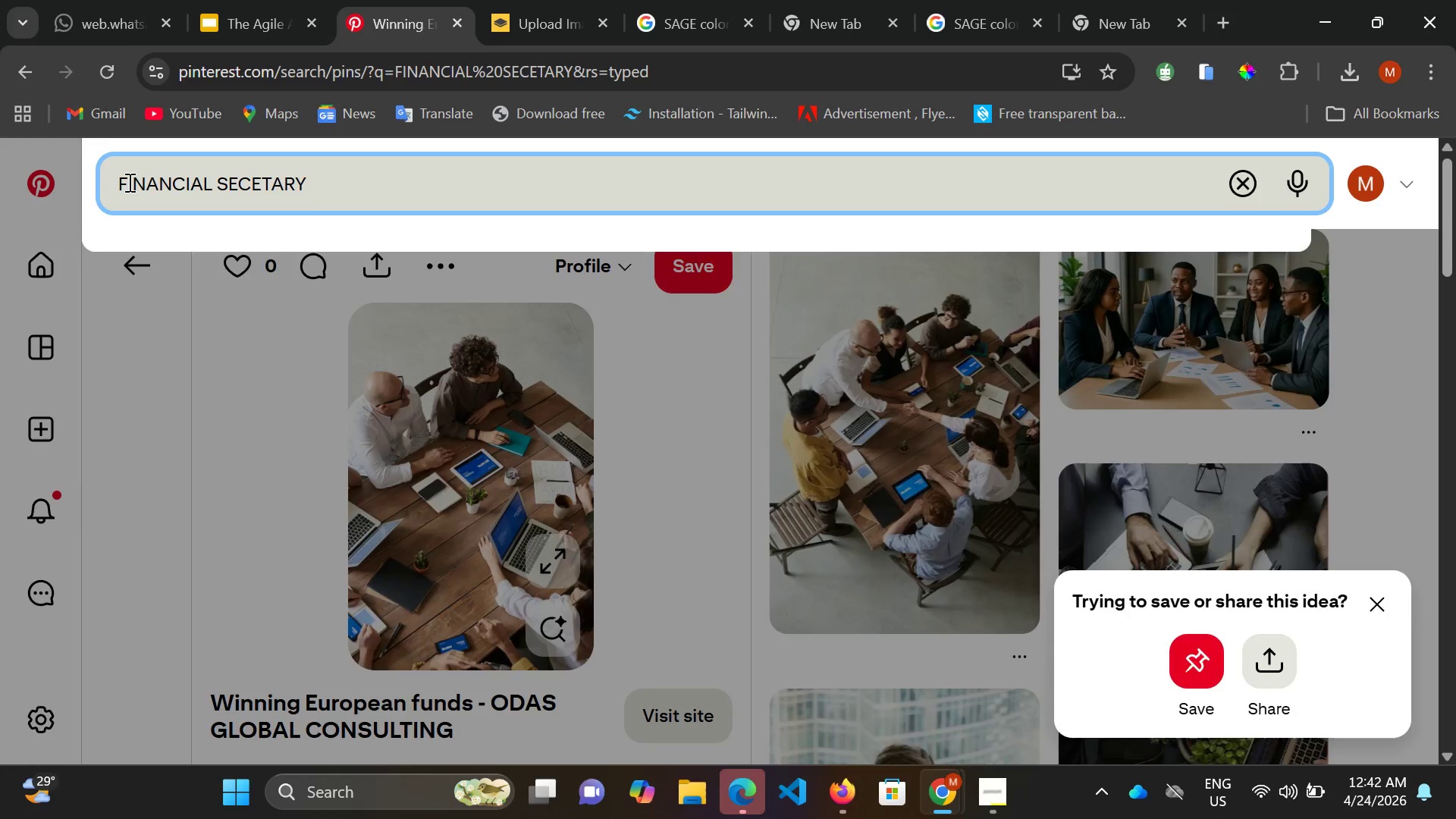 
key(Enter)
 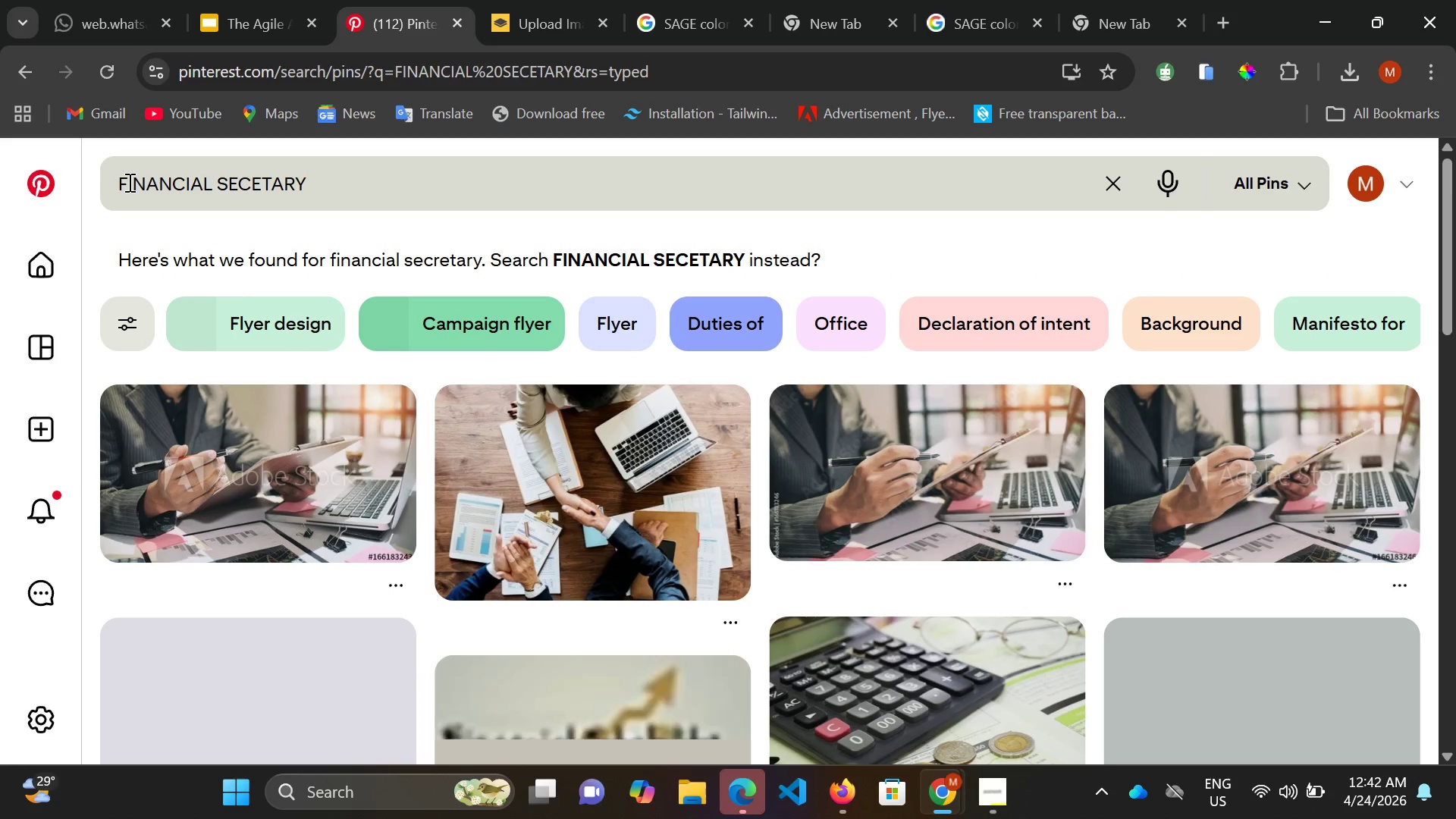 
wait(9.53)
 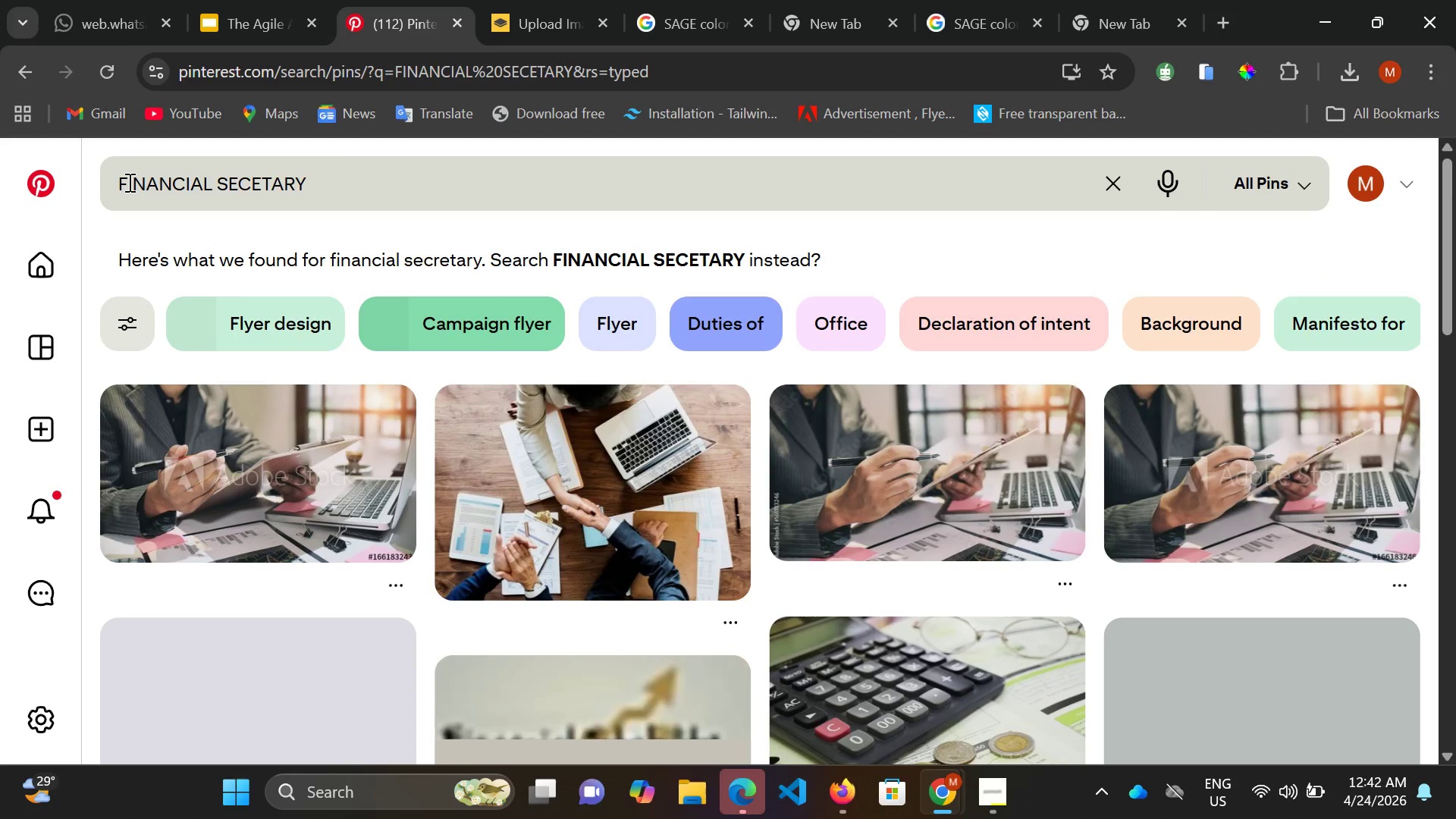 
scroll: coordinate [140, 201], scroll_direction: down, amount: 12.0
 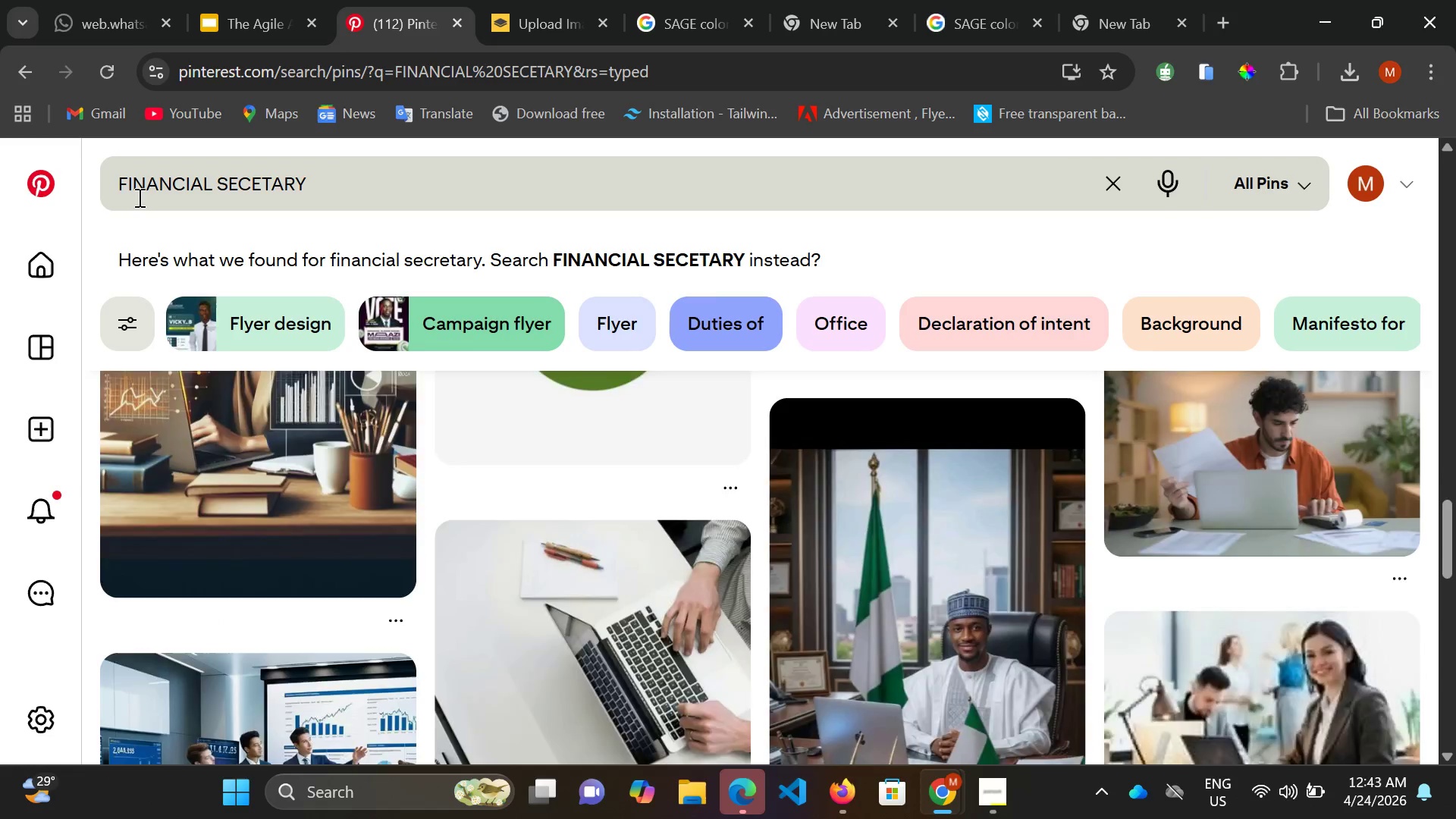 
scroll: coordinate [138, 197], scroll_direction: up, amount: 3.0
 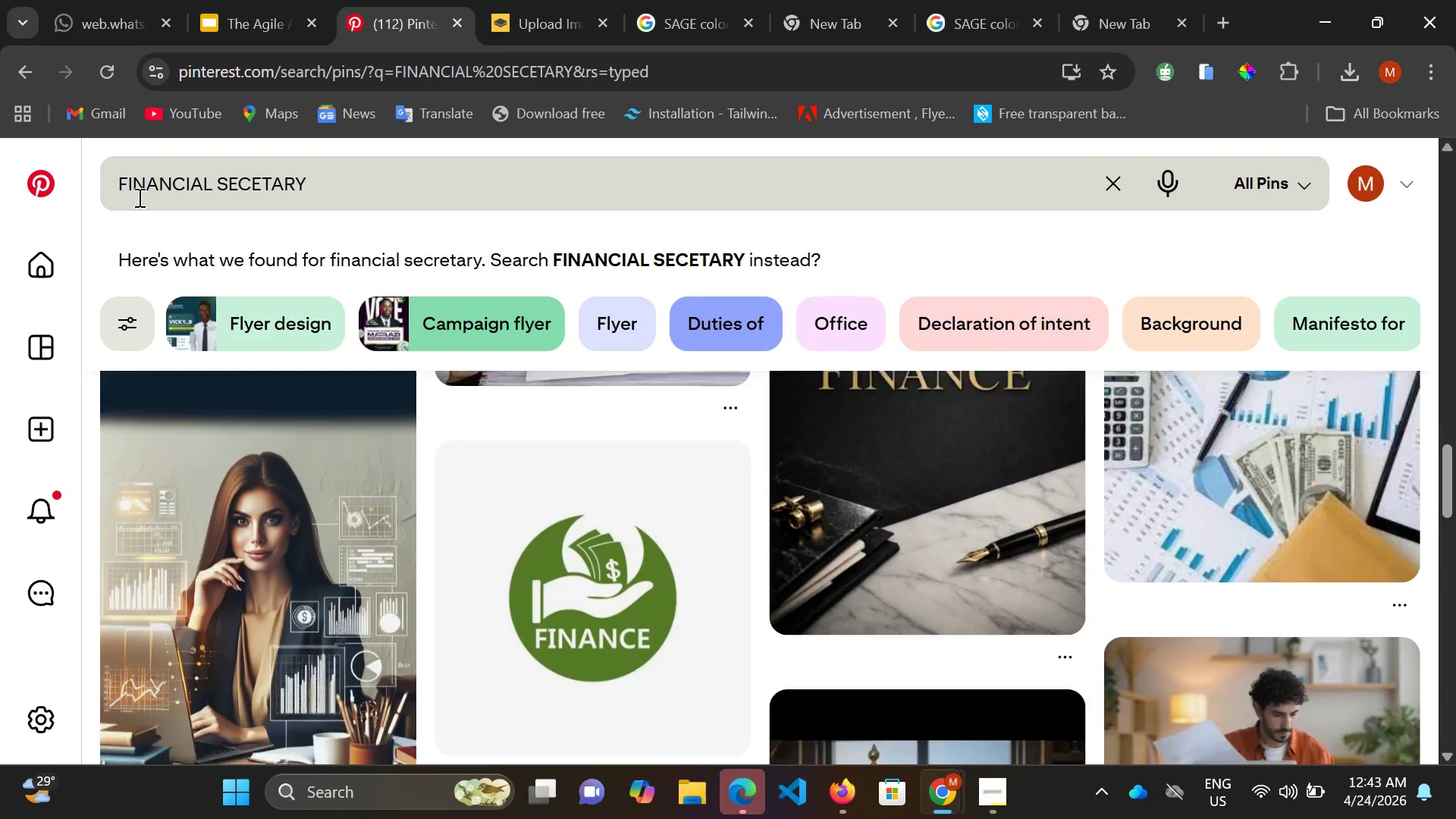 
scroll: coordinate [1184, 463], scroll_direction: down, amount: 6.0
 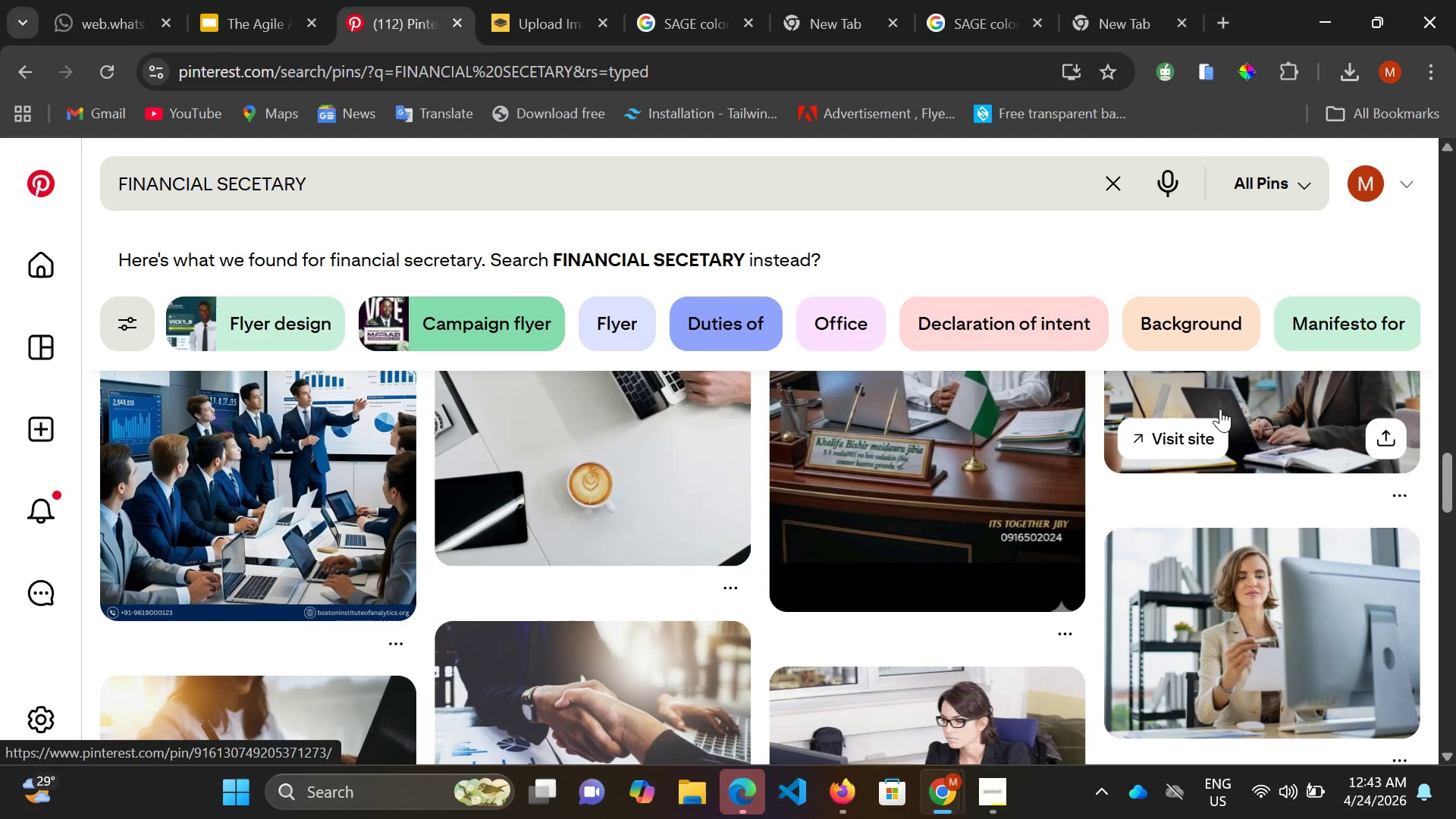 
left_click([1220, 409])
 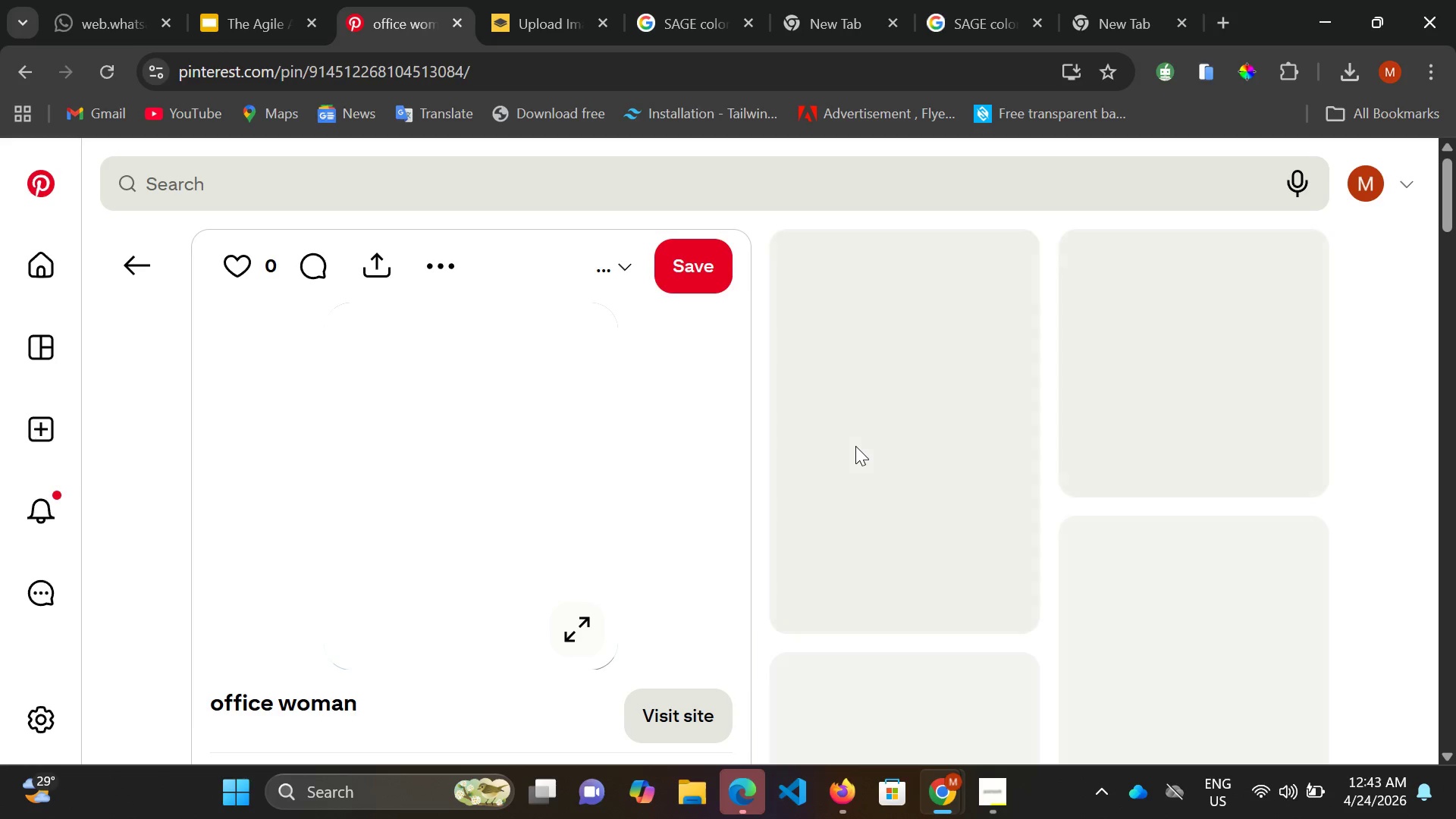 
wait(15.61)
 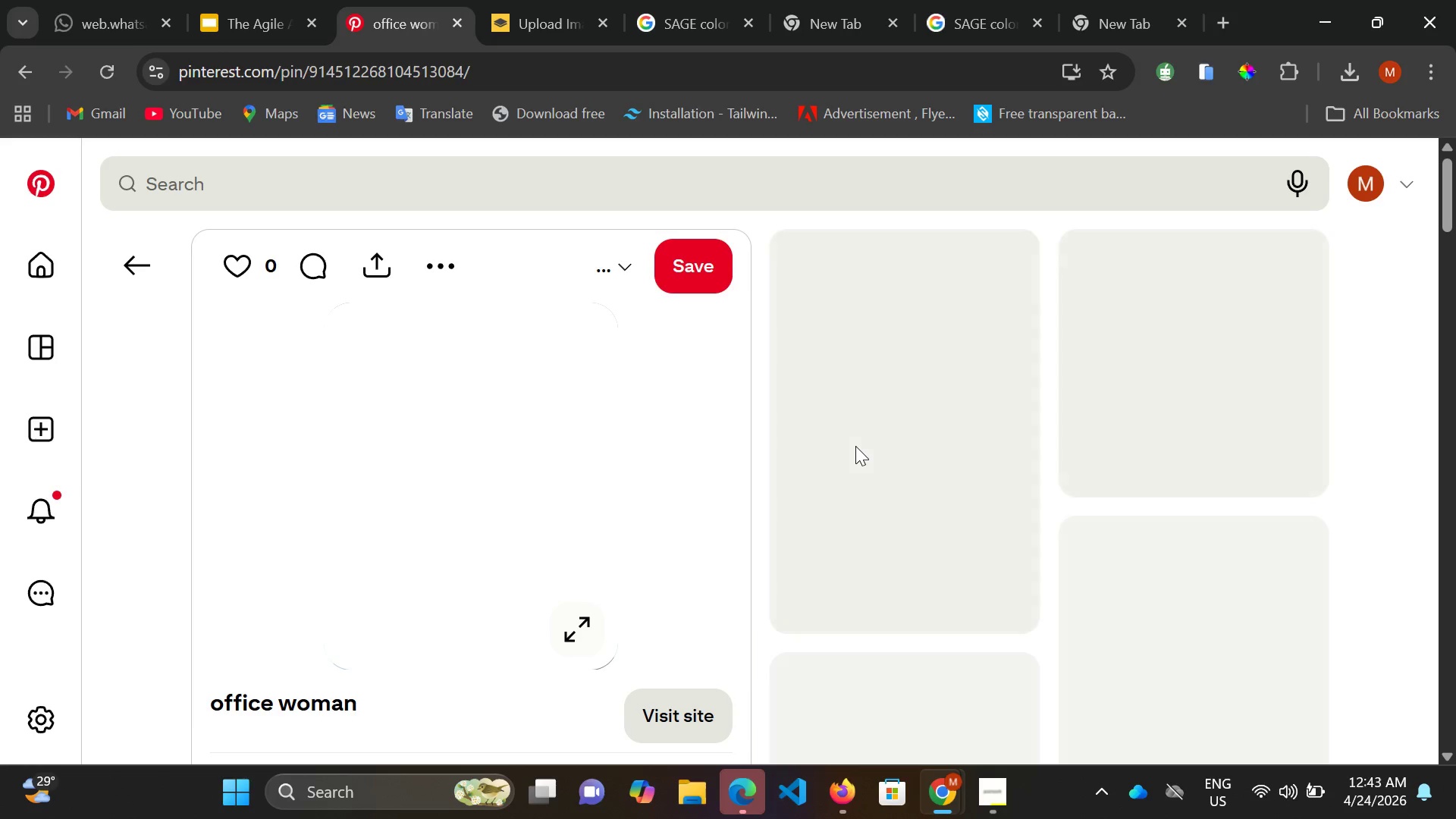 
left_click([129, 262])
 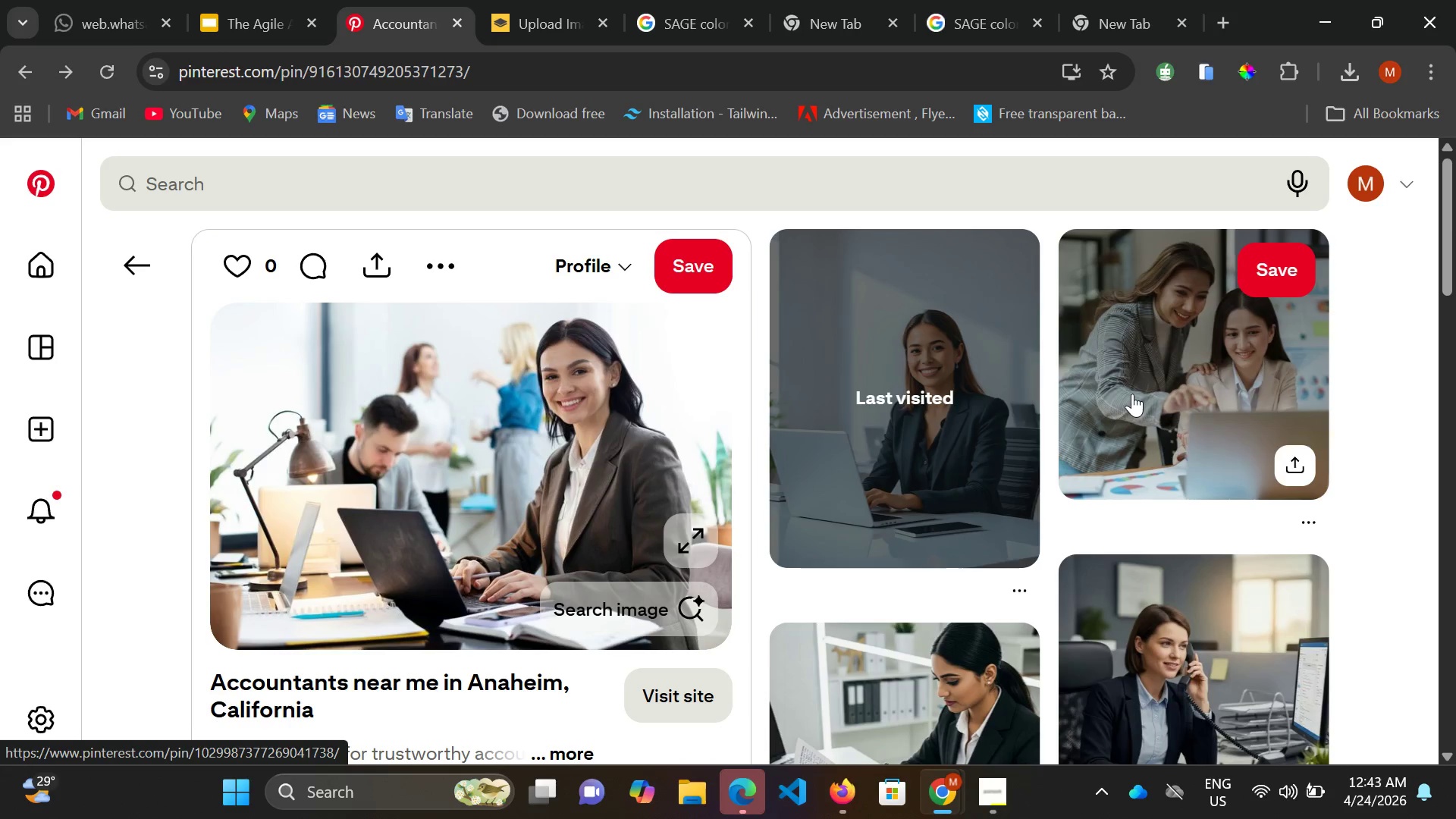 
wait(6.41)
 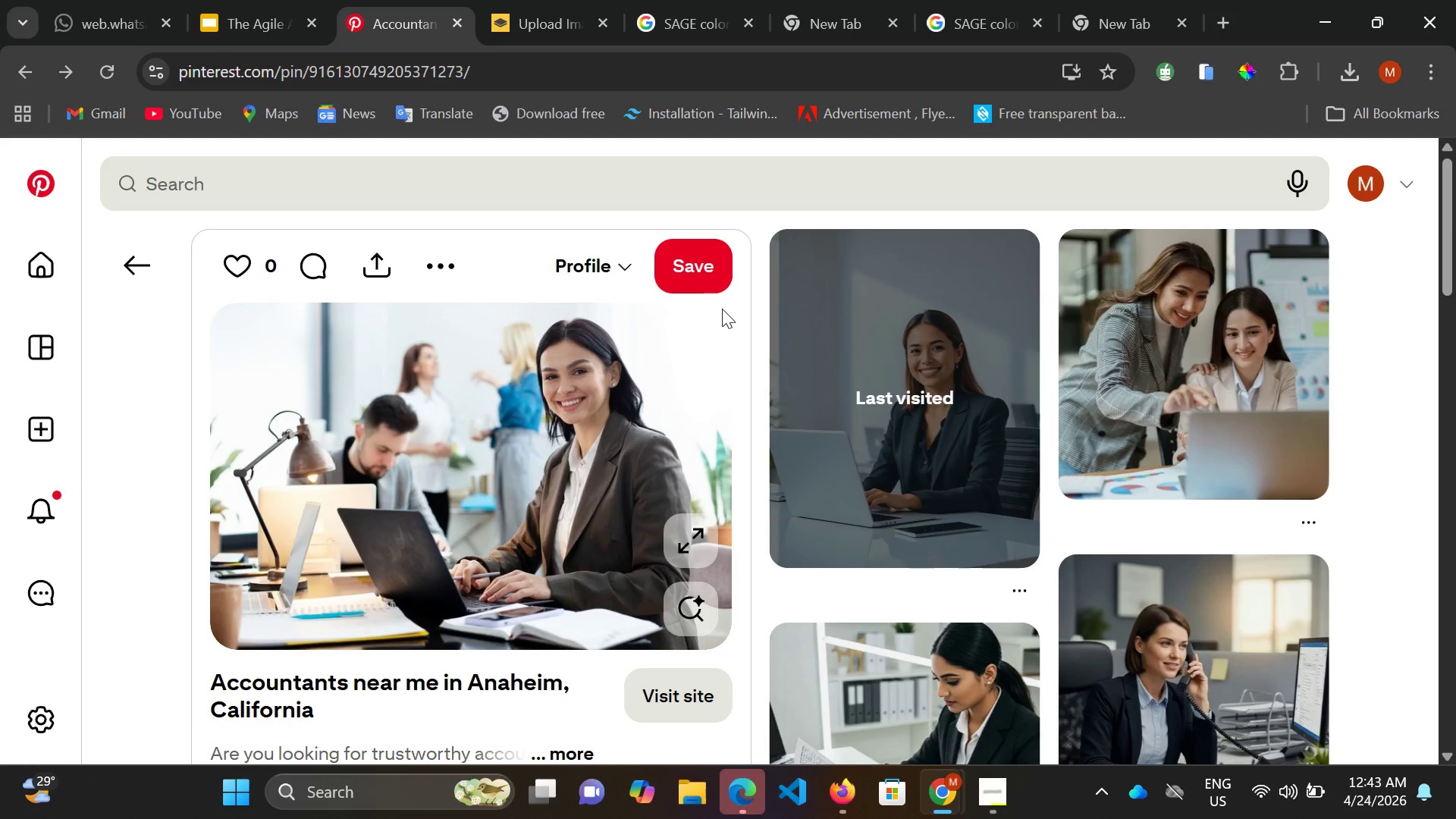 
left_click([1185, 373])
 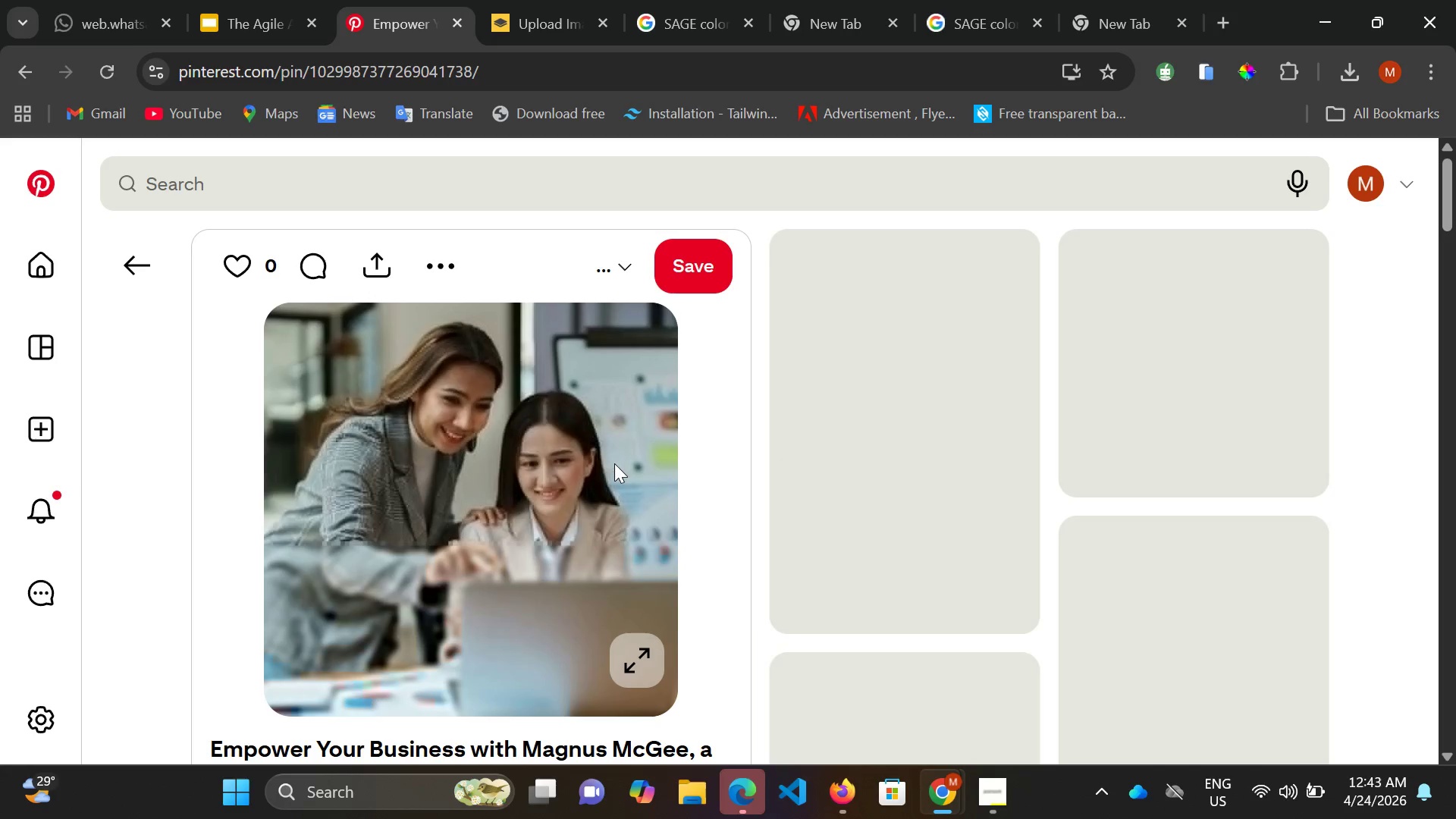 
scroll: coordinate [604, 497], scroll_direction: down, amount: 2.0
 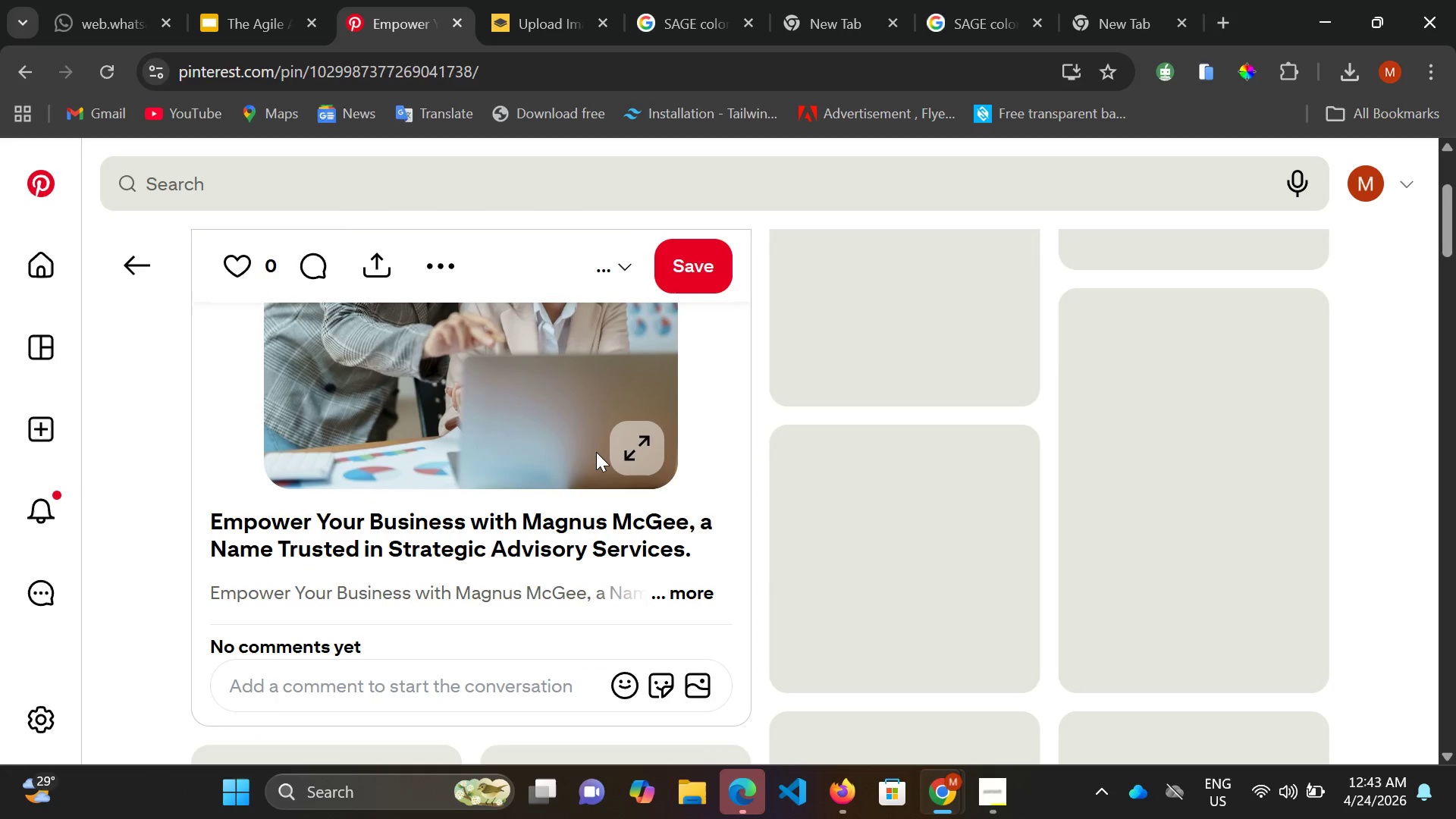 
scroll: coordinate [595, 447], scroll_direction: up, amount: 2.0
 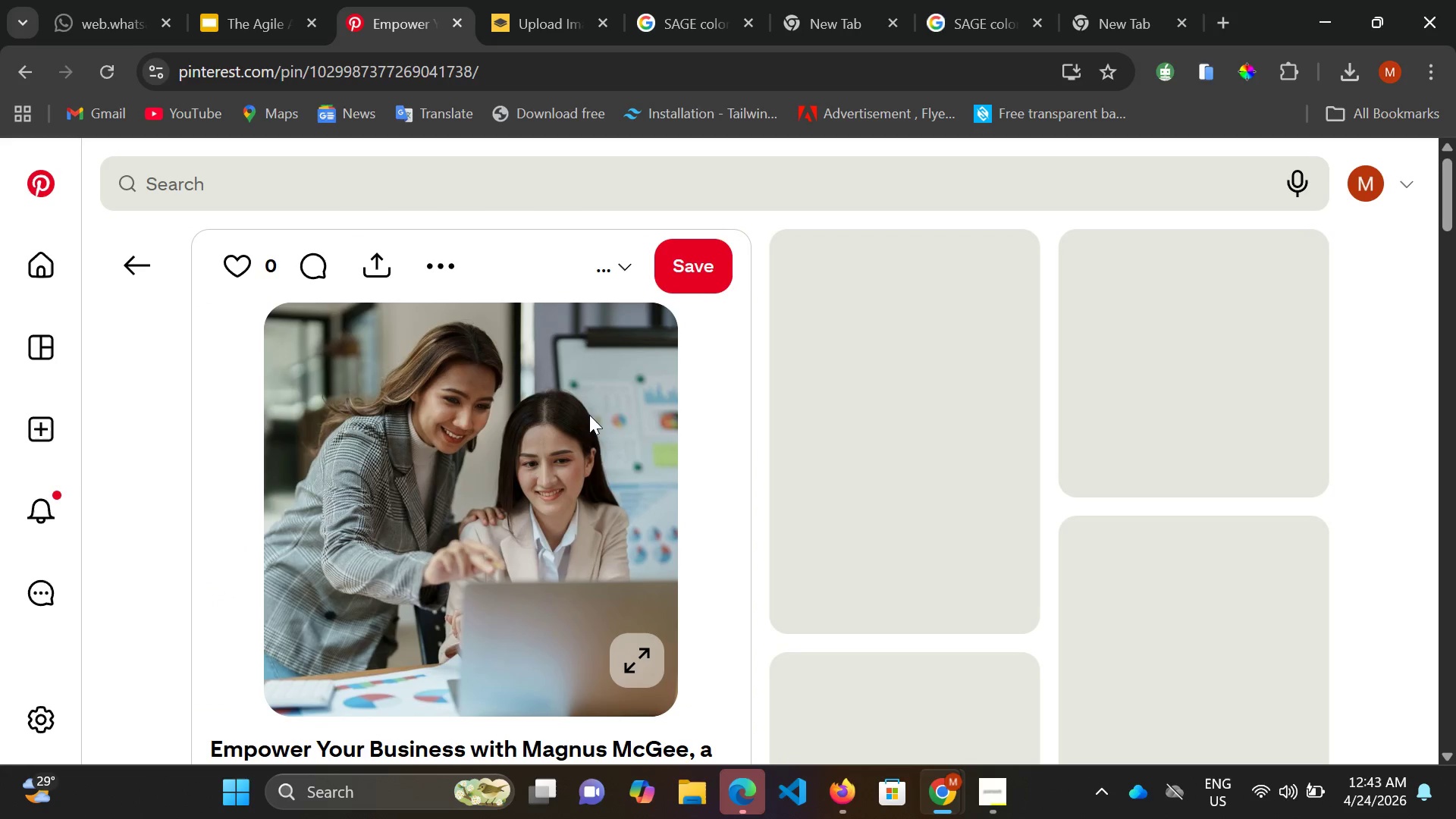 
scroll: coordinate [540, 461], scroll_direction: down, amount: 2.0
 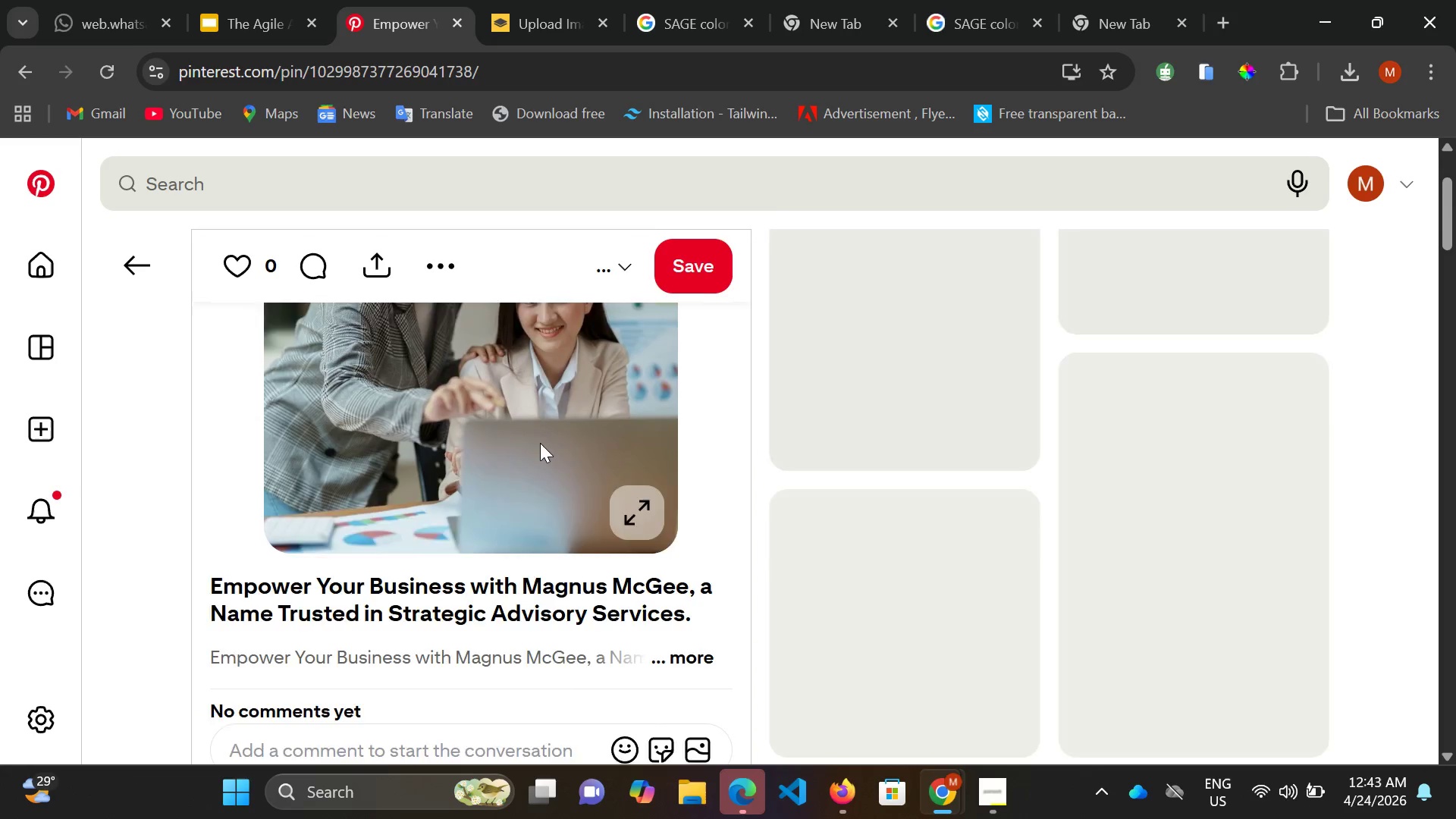 
scroll: coordinate [540, 443], scroll_direction: up, amount: 3.0
 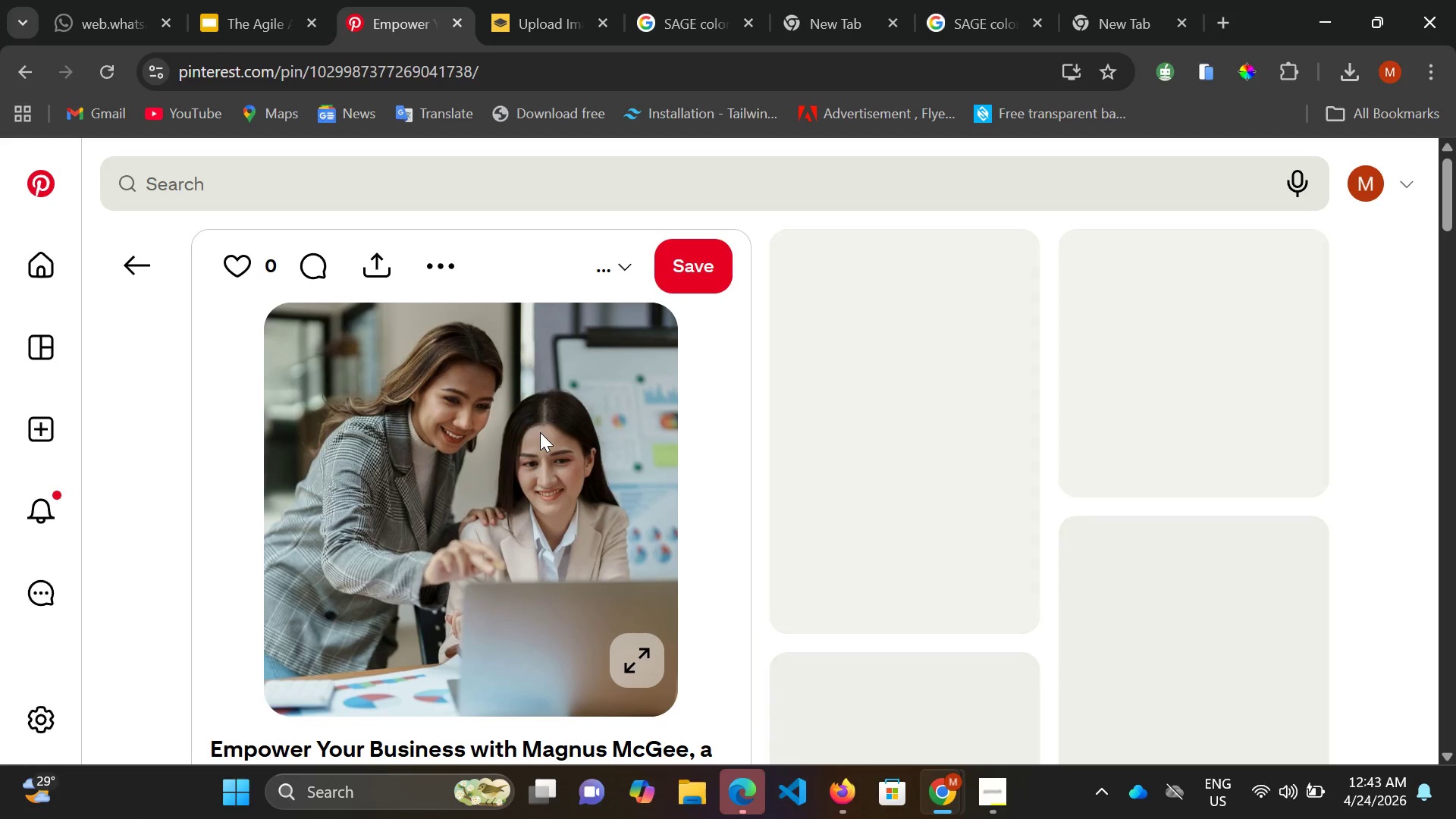 
scroll: coordinate [540, 432], scroll_direction: down, amount: 1.0
 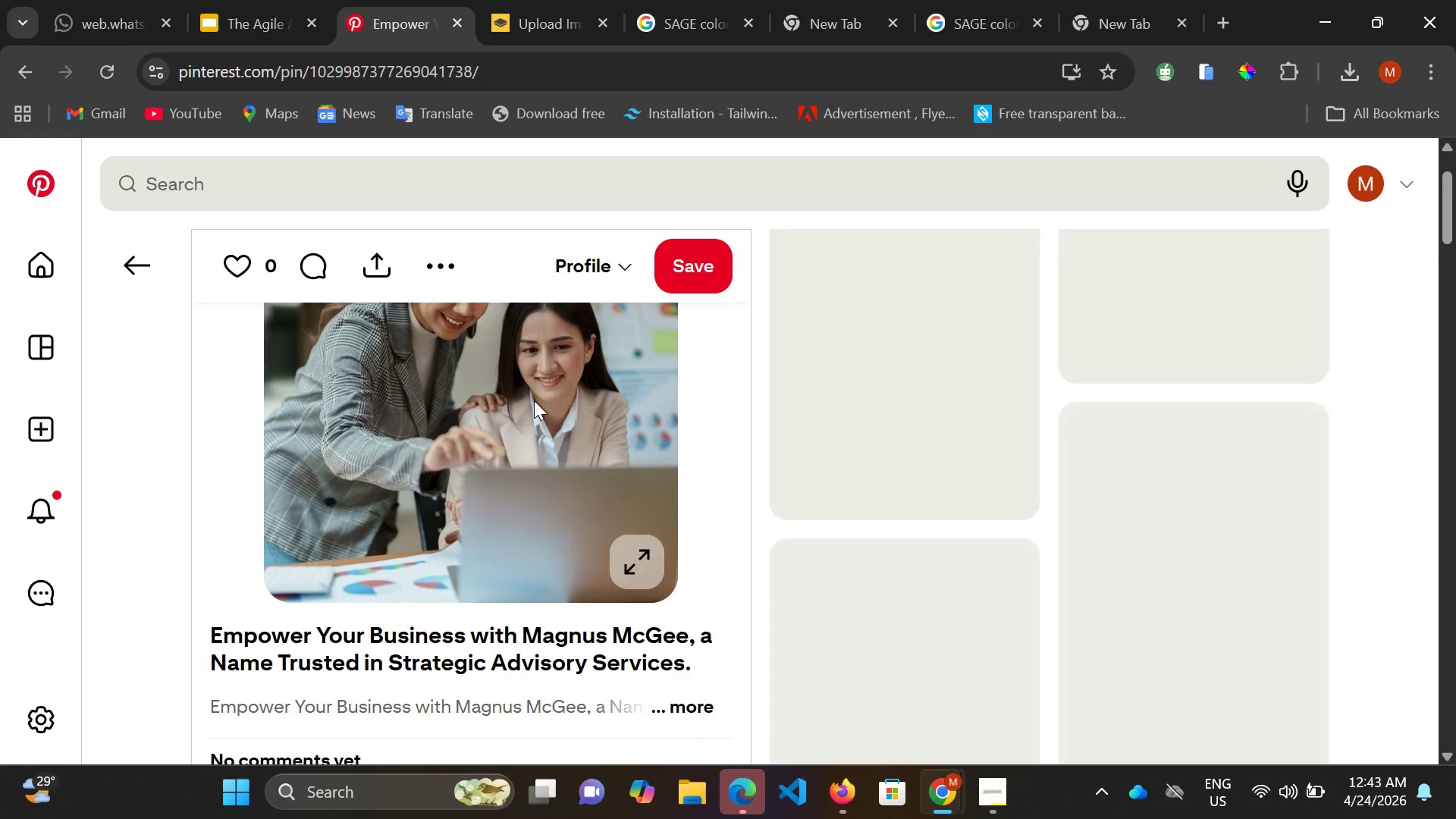 
right_click([534, 400])
 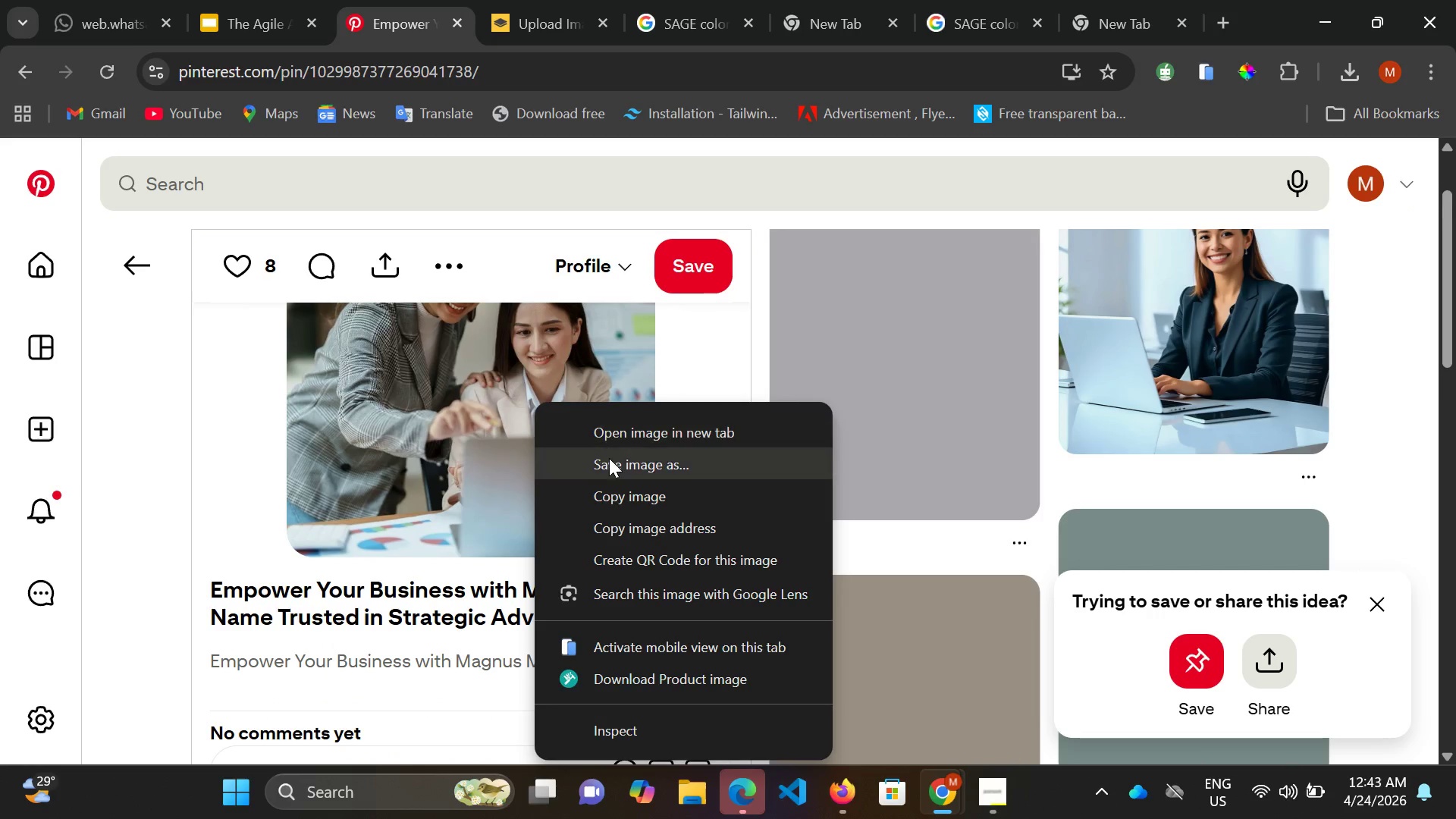 
left_click([609, 458])
 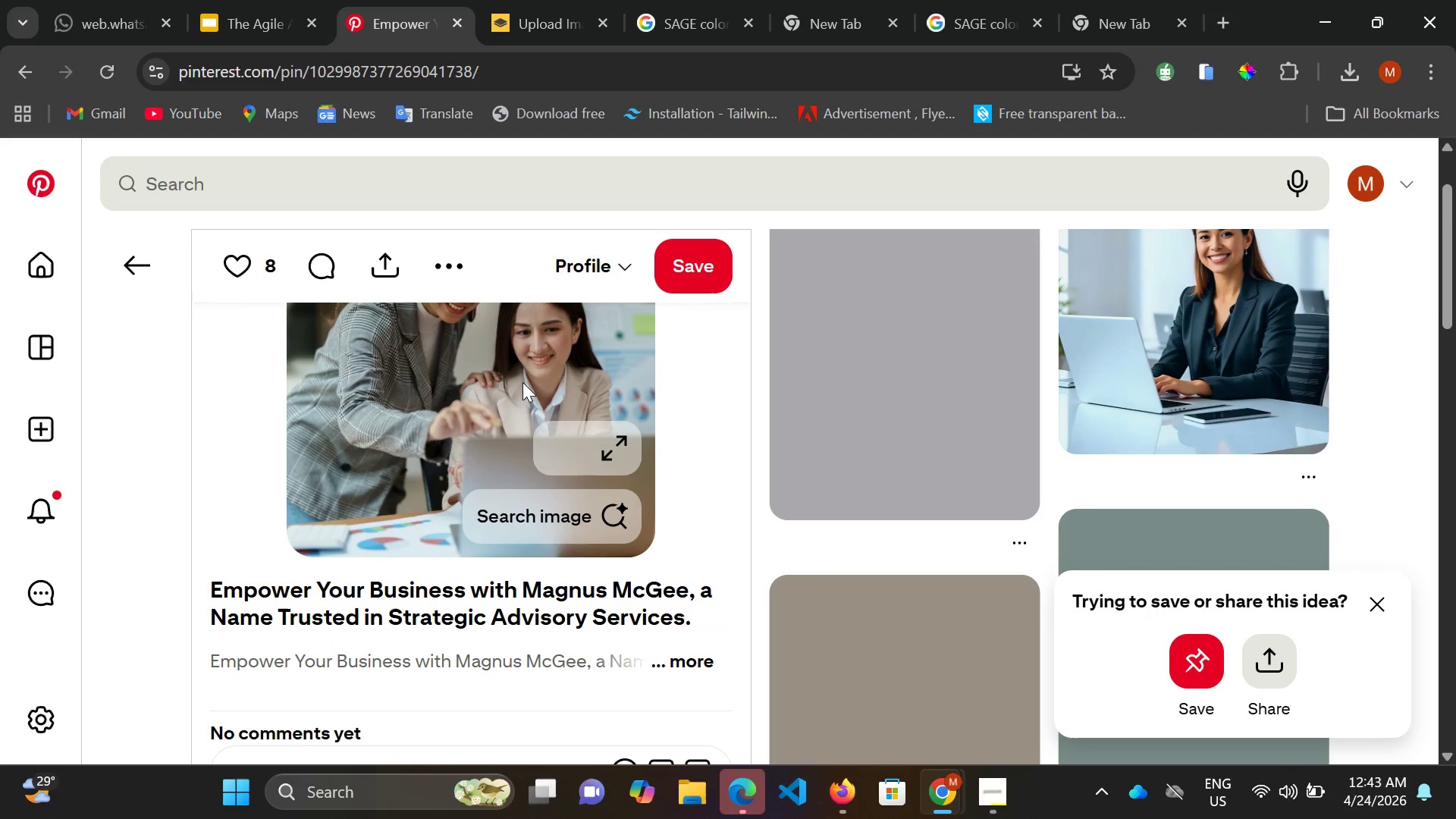 
right_click([522, 355])
 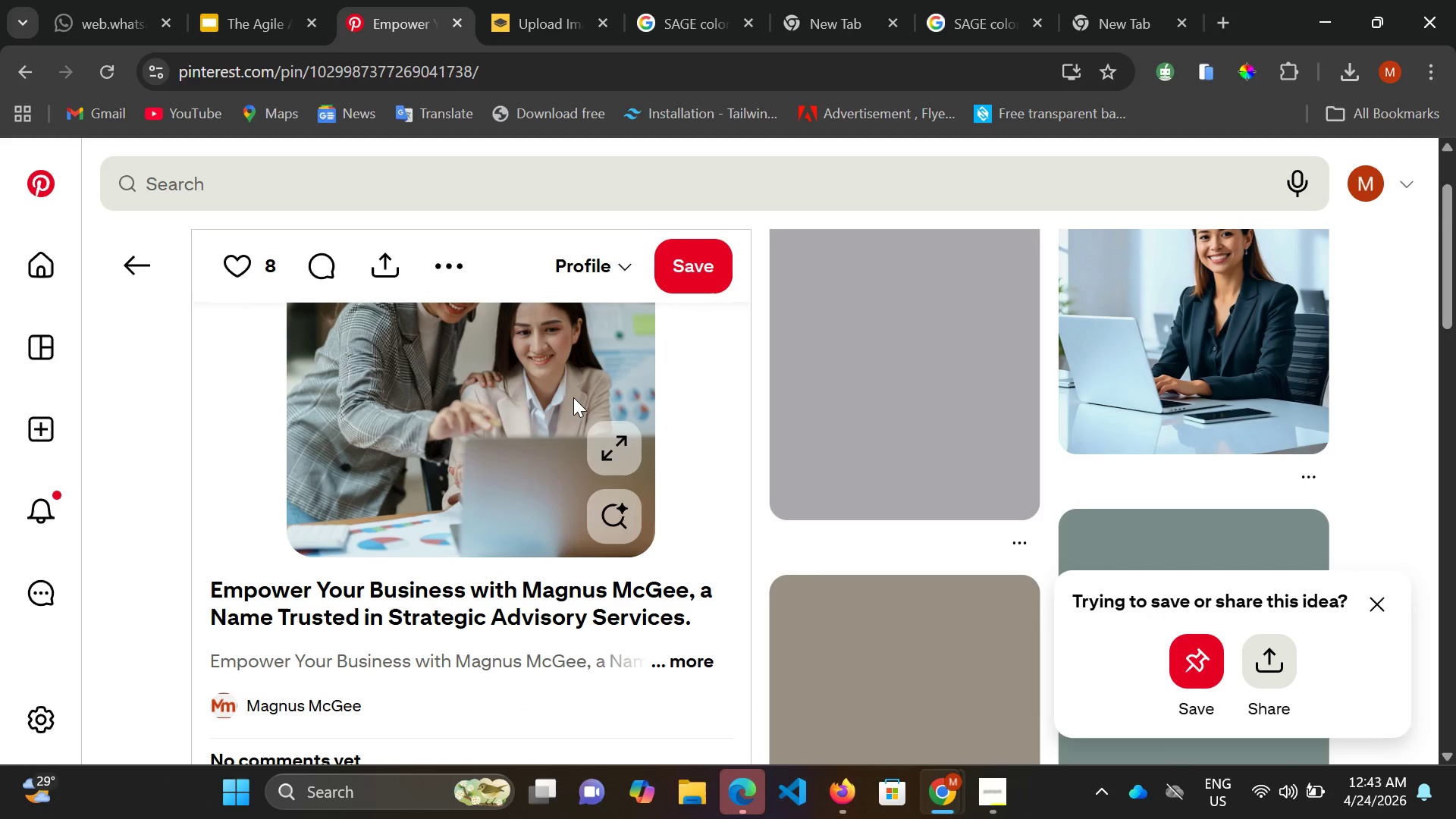 
right_click([573, 397])
 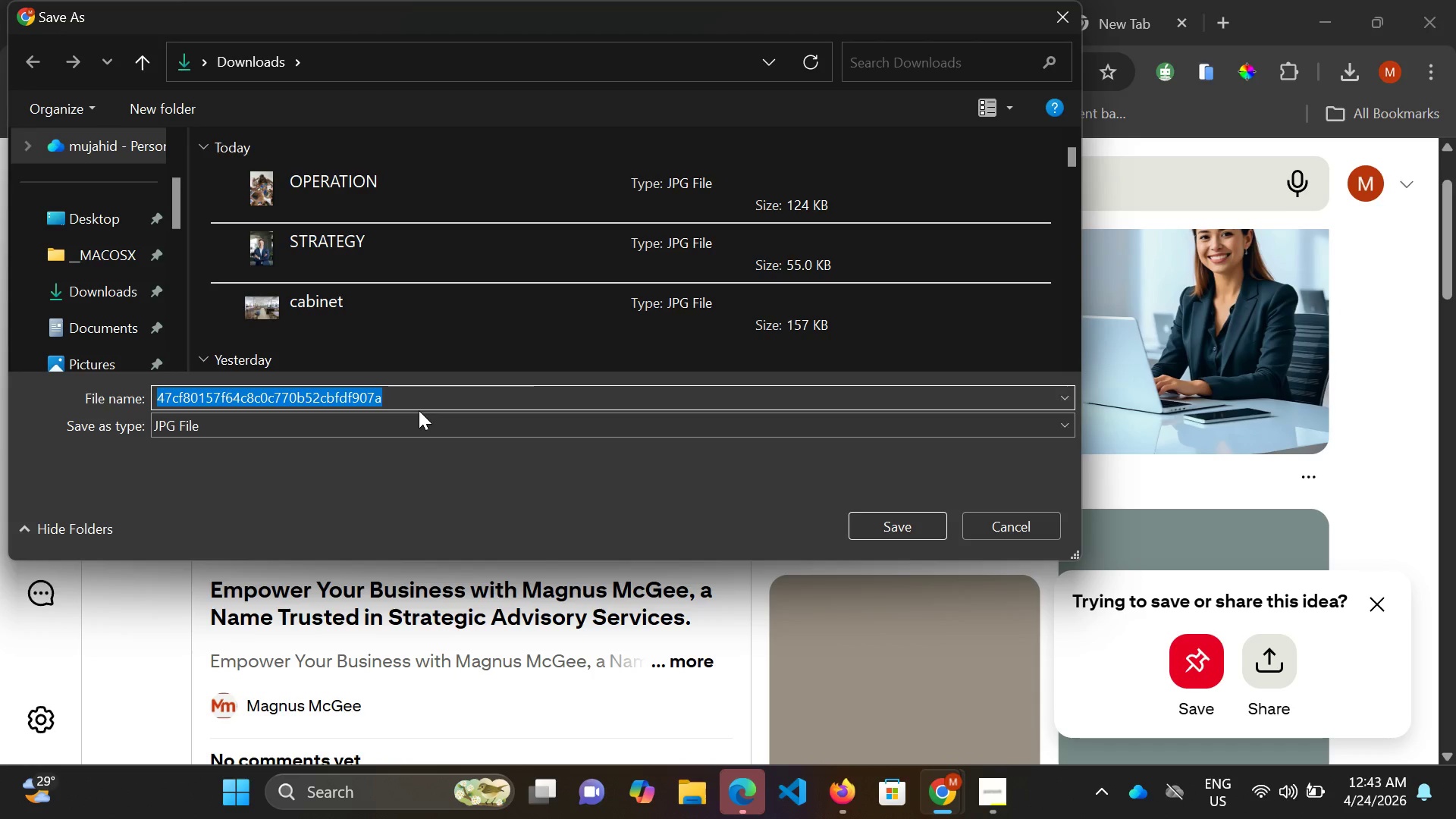 
wait(5.06)
 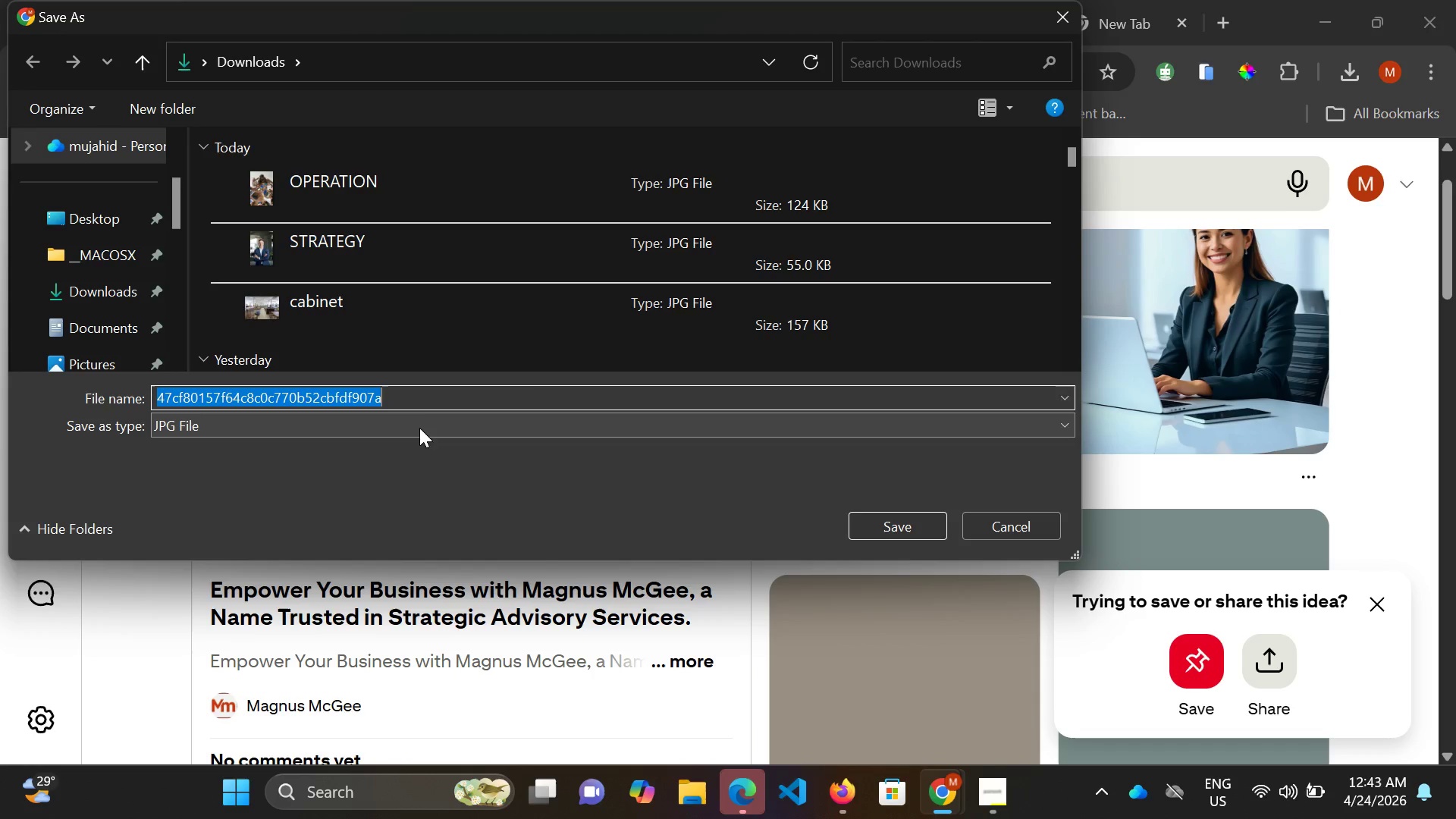 
type(secetARY)
 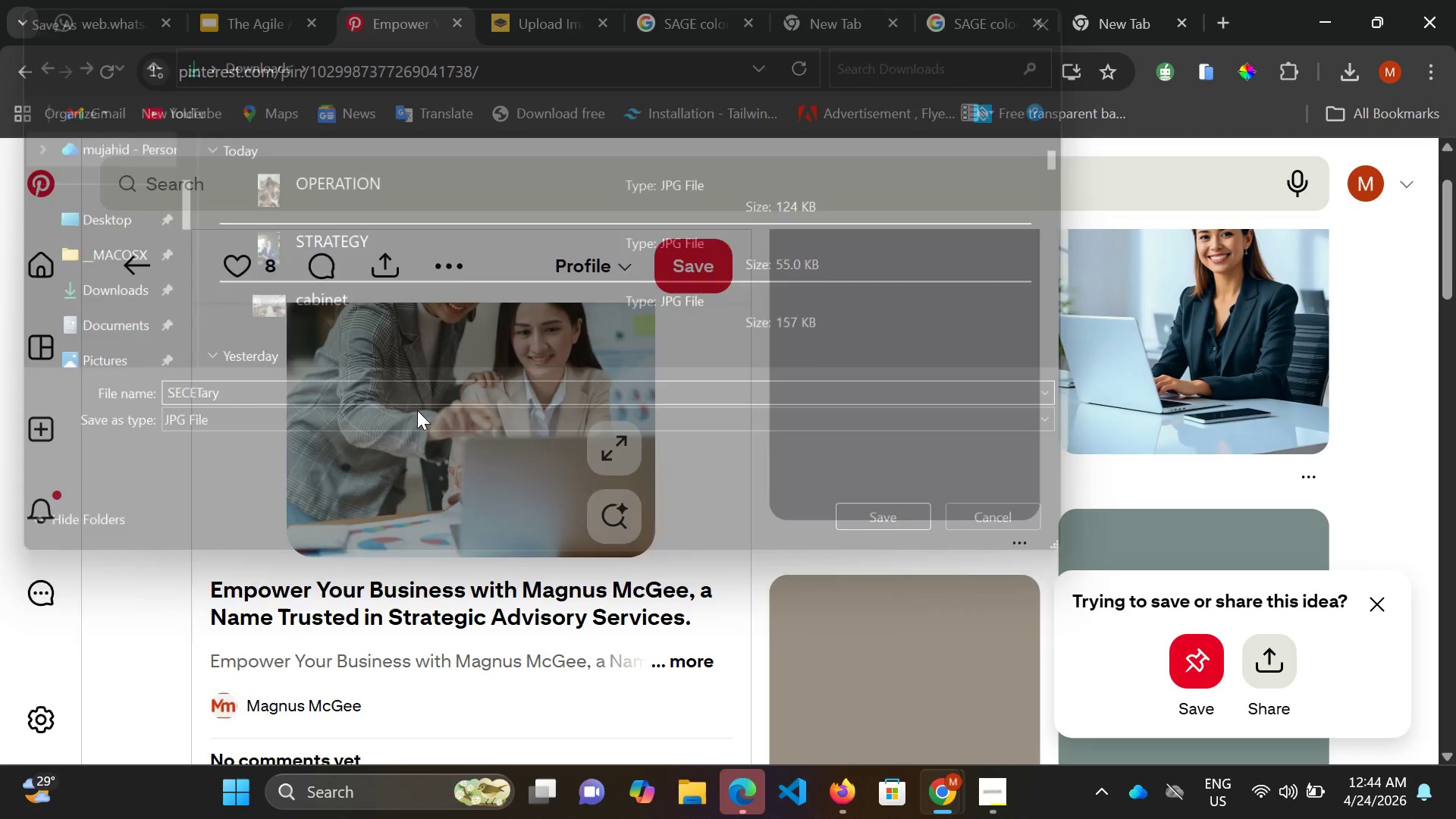 
key(Enter)
 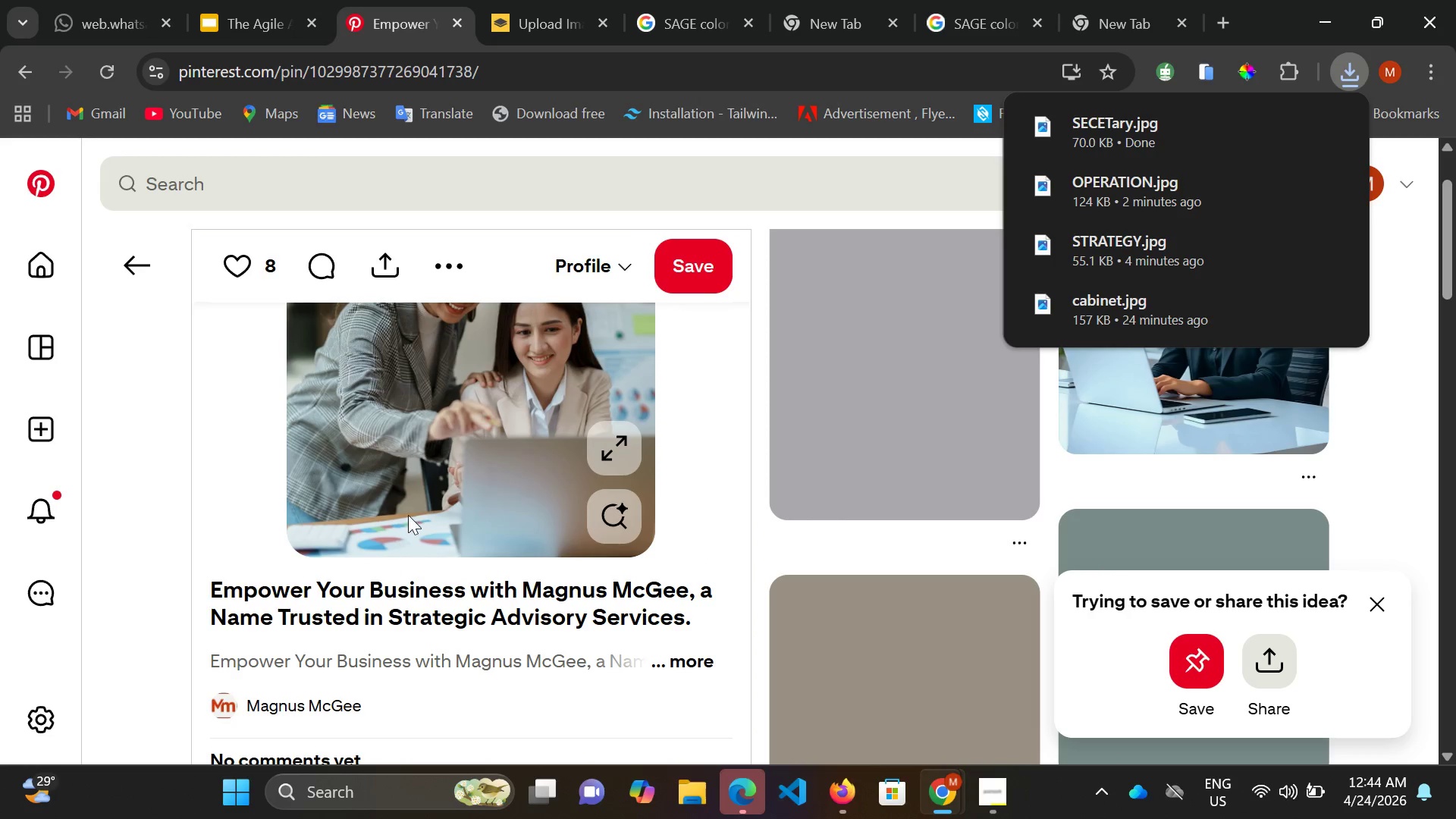 
right_click([447, 437])
 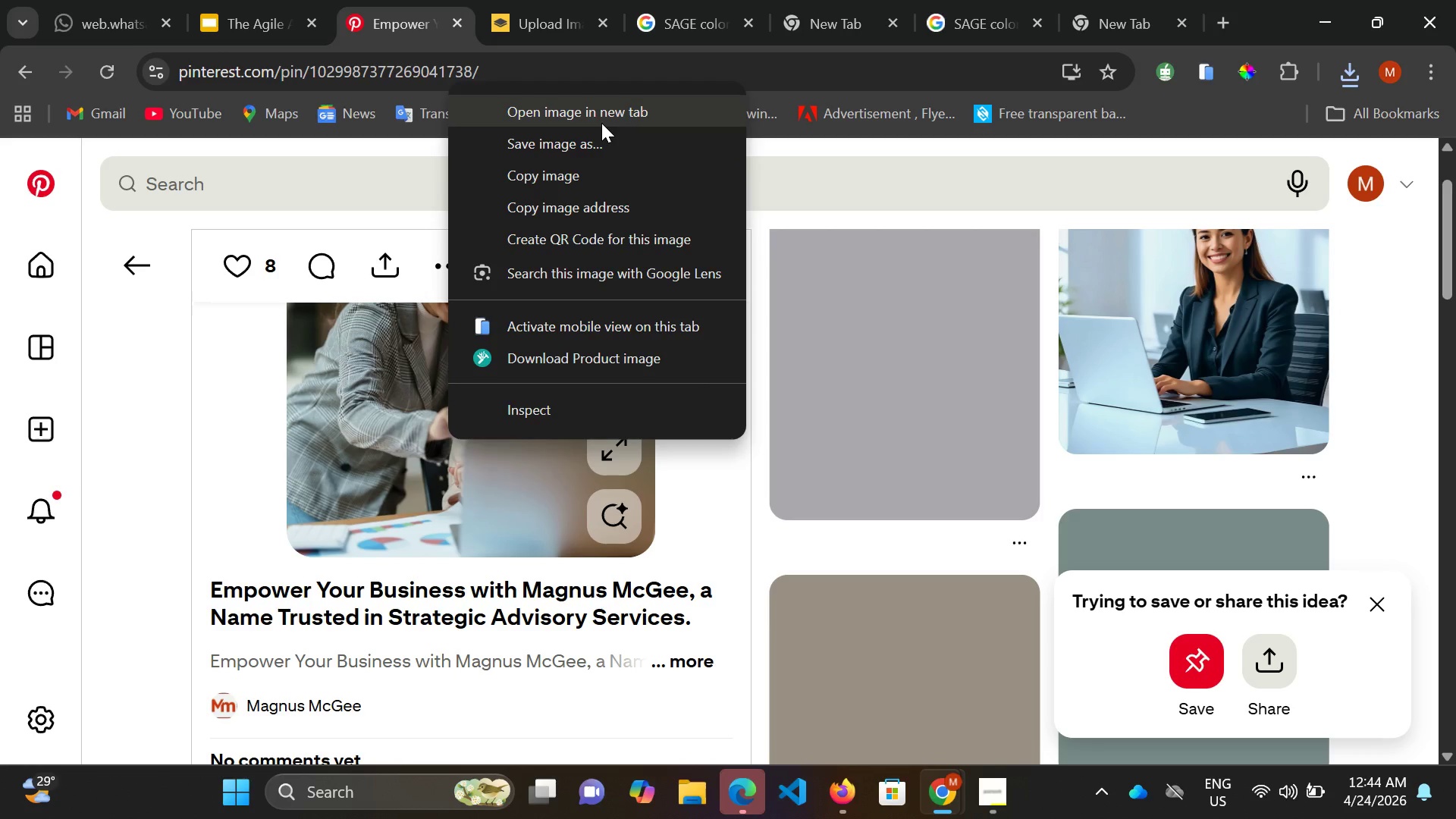 
left_click([601, 123])
 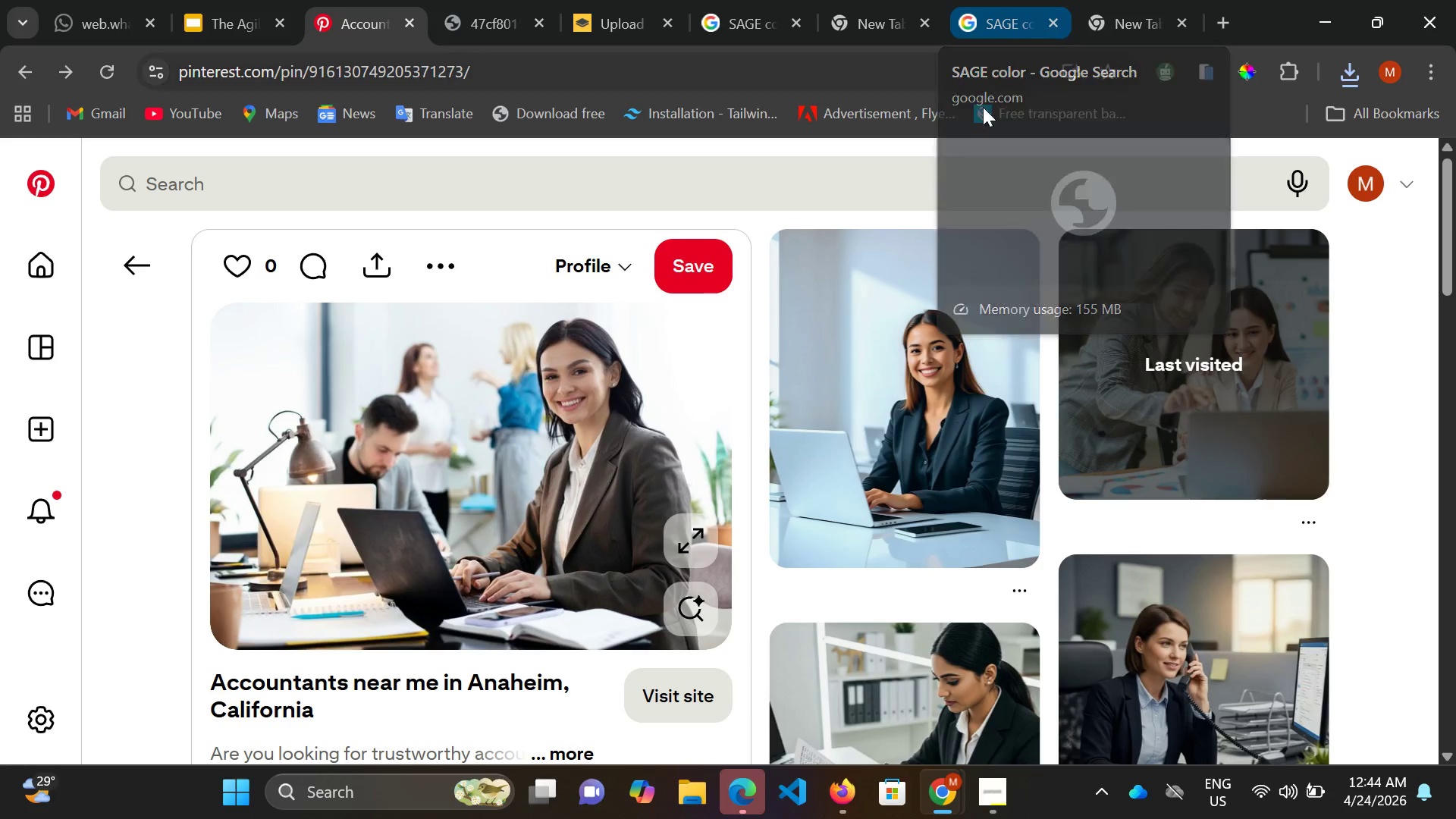 
wait(17.98)
 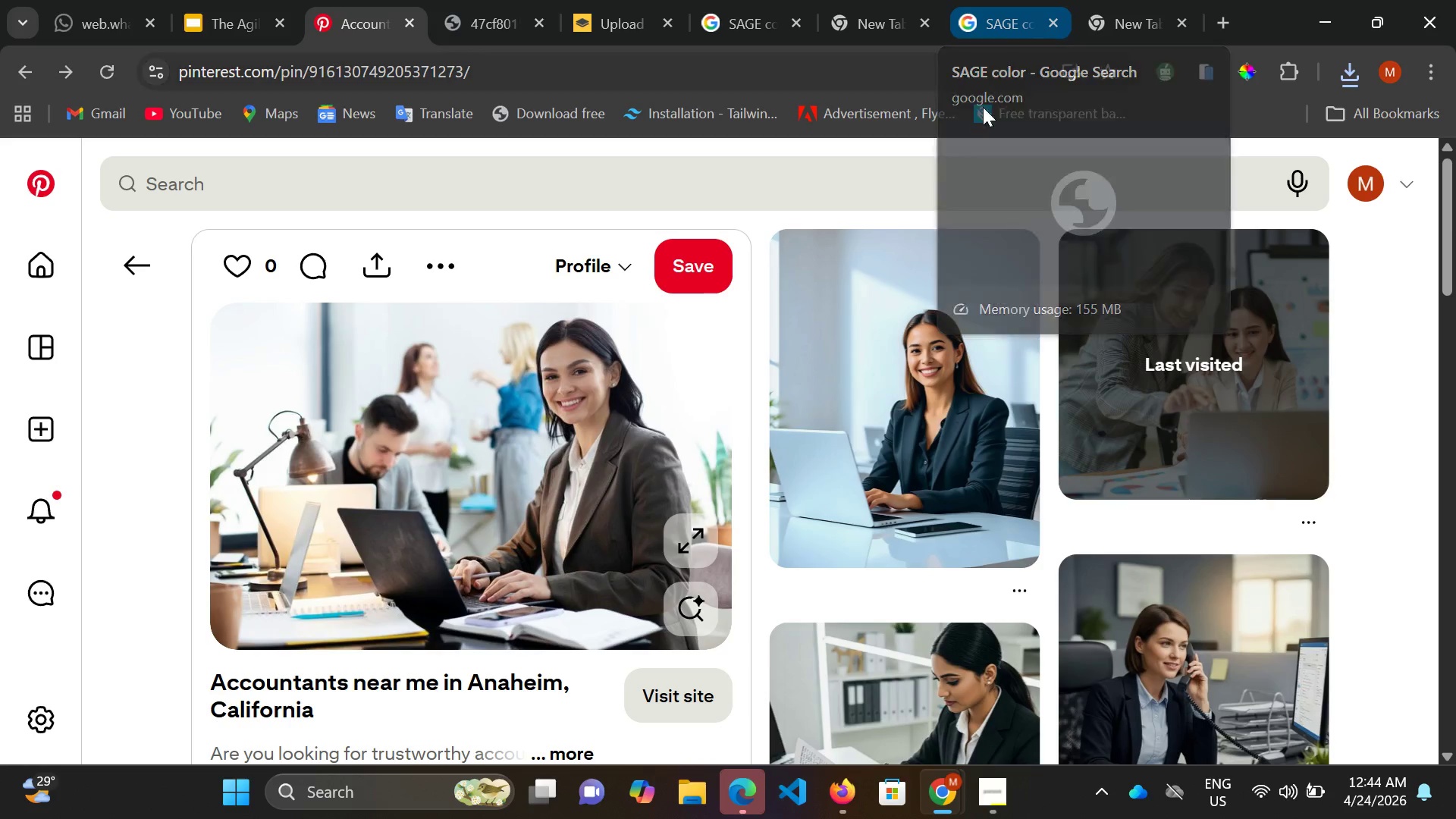 
double_click([834, 386])
 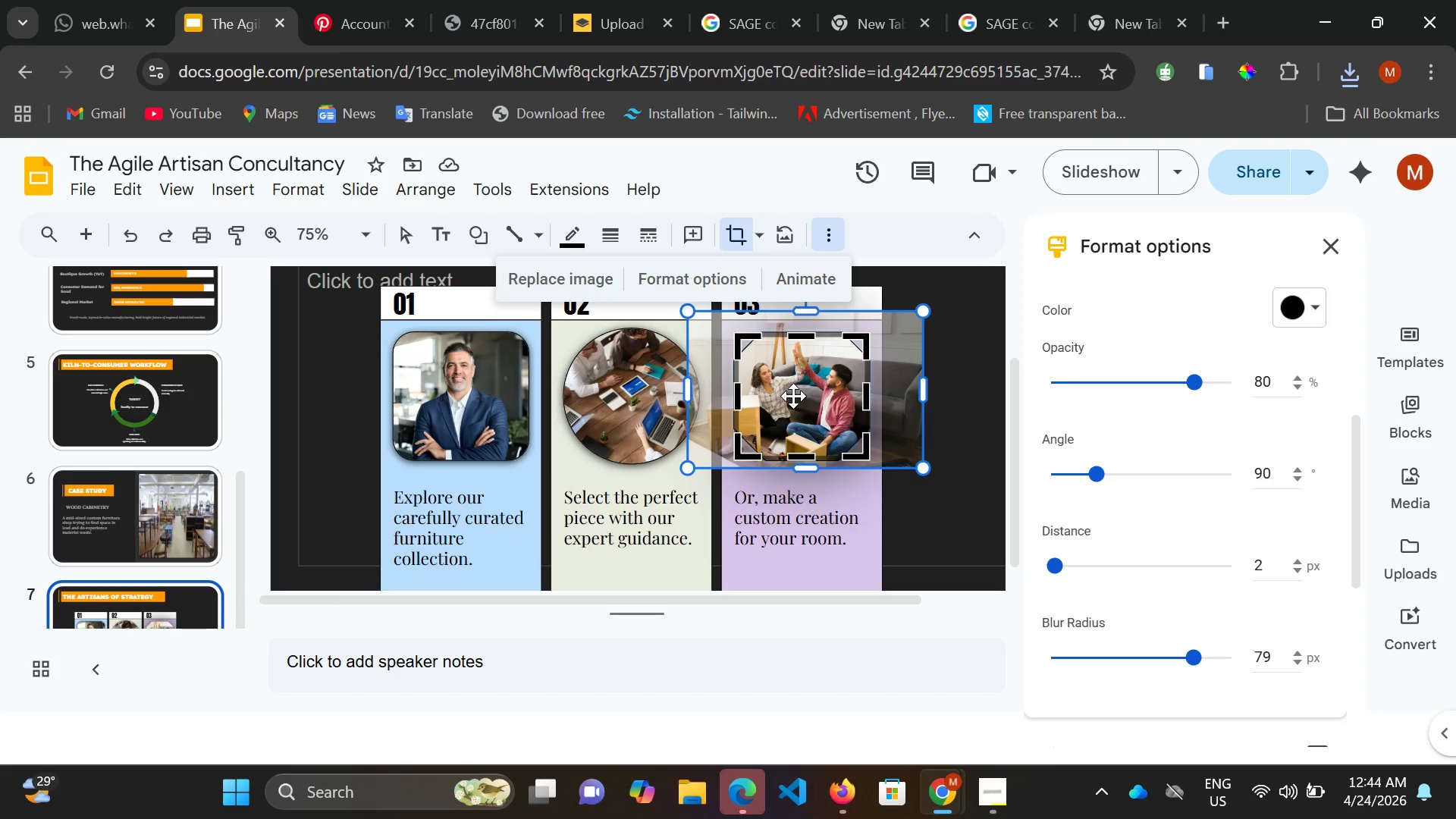 
double_click([793, 396])
 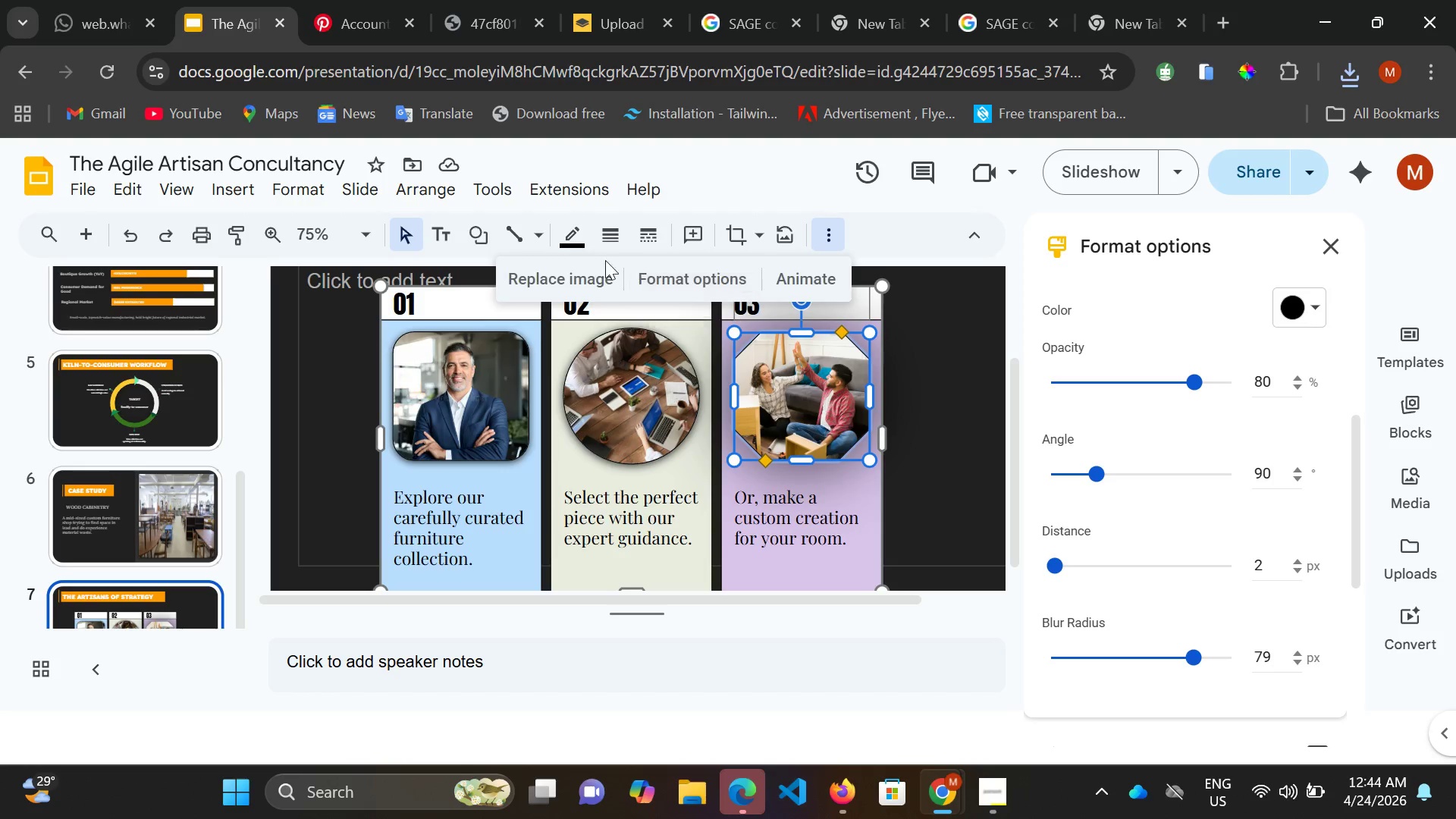 
left_click([592, 268])
 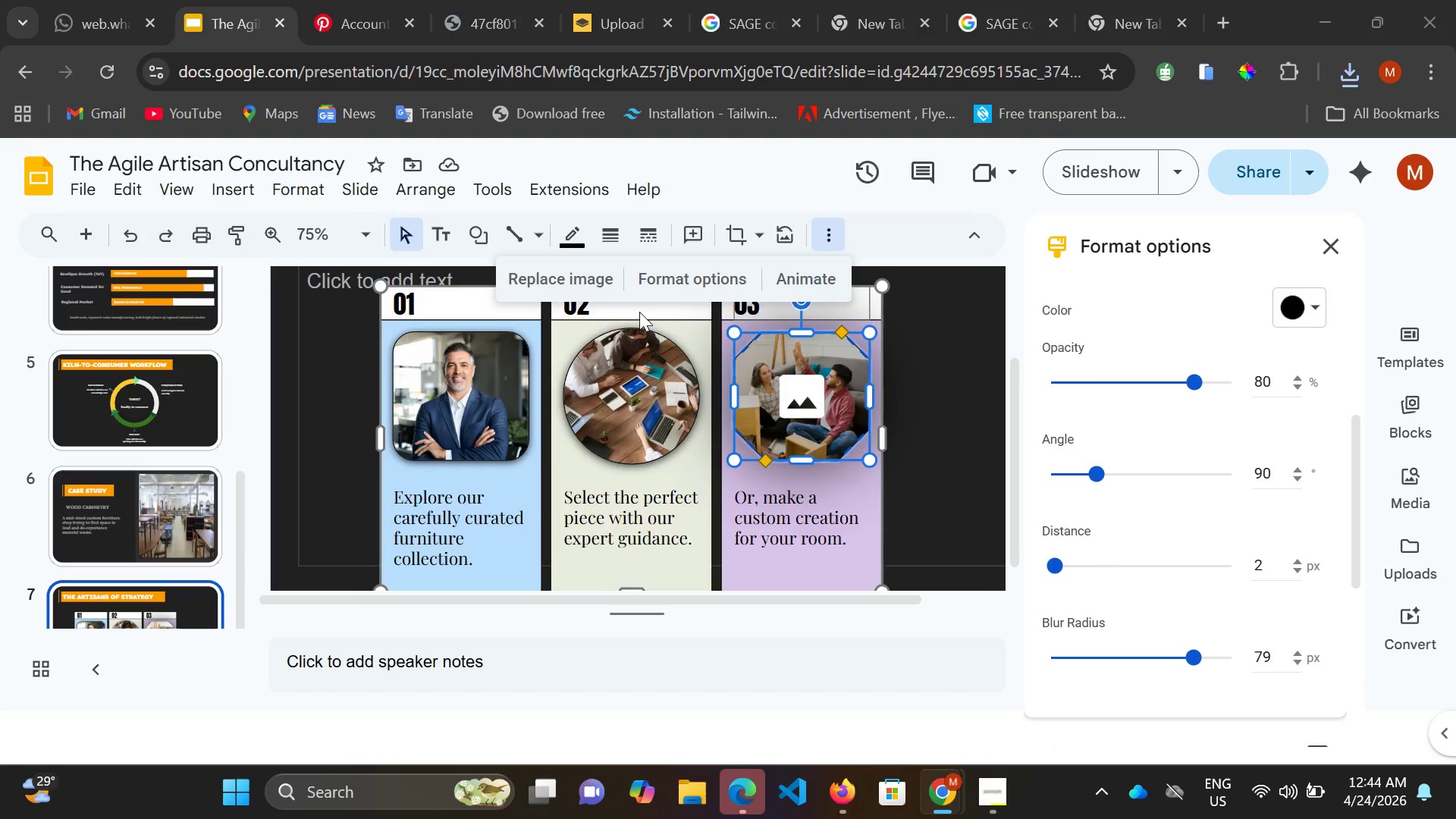 
mouse_move([654, 265])
 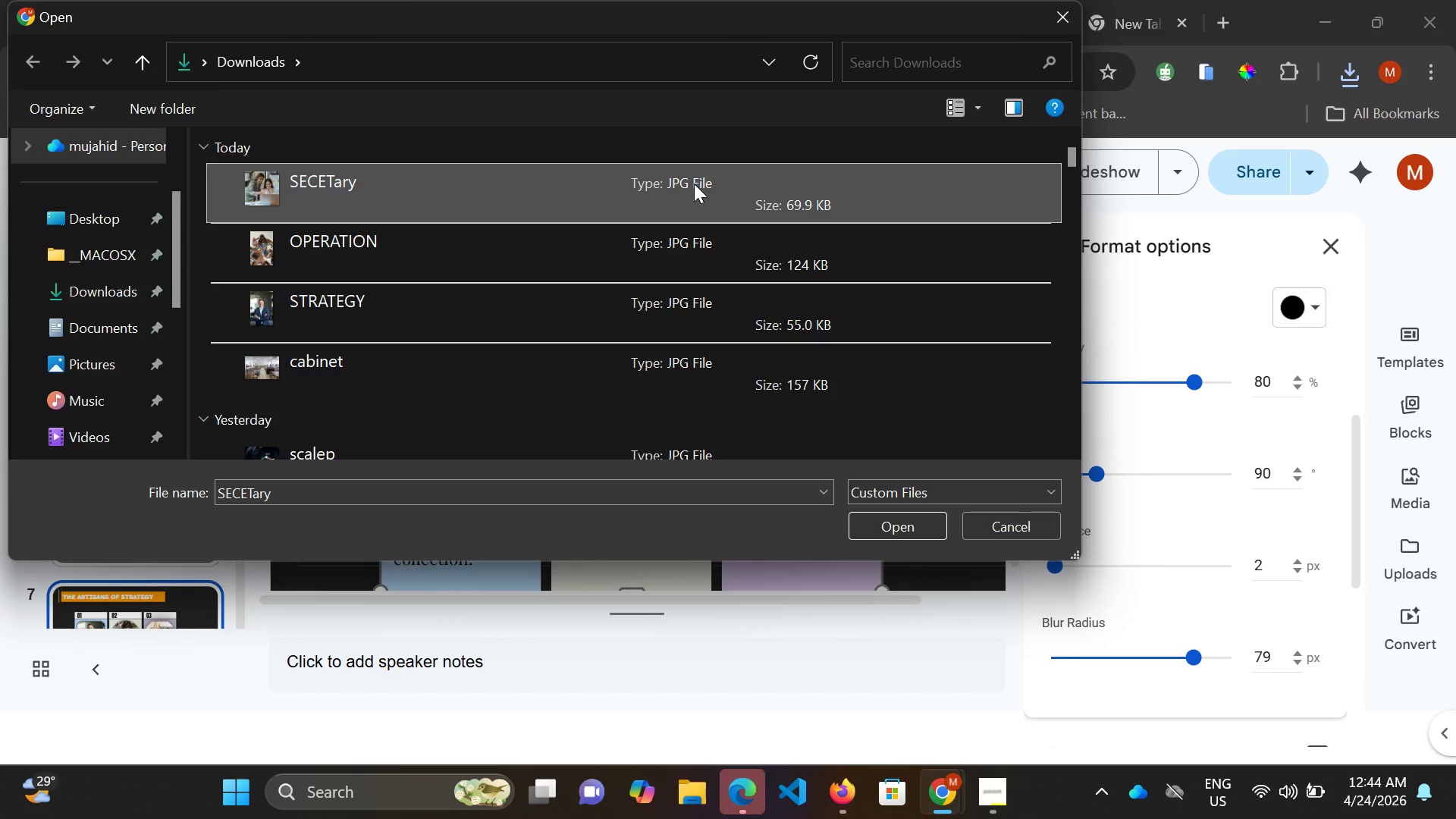 
key(Enter)
 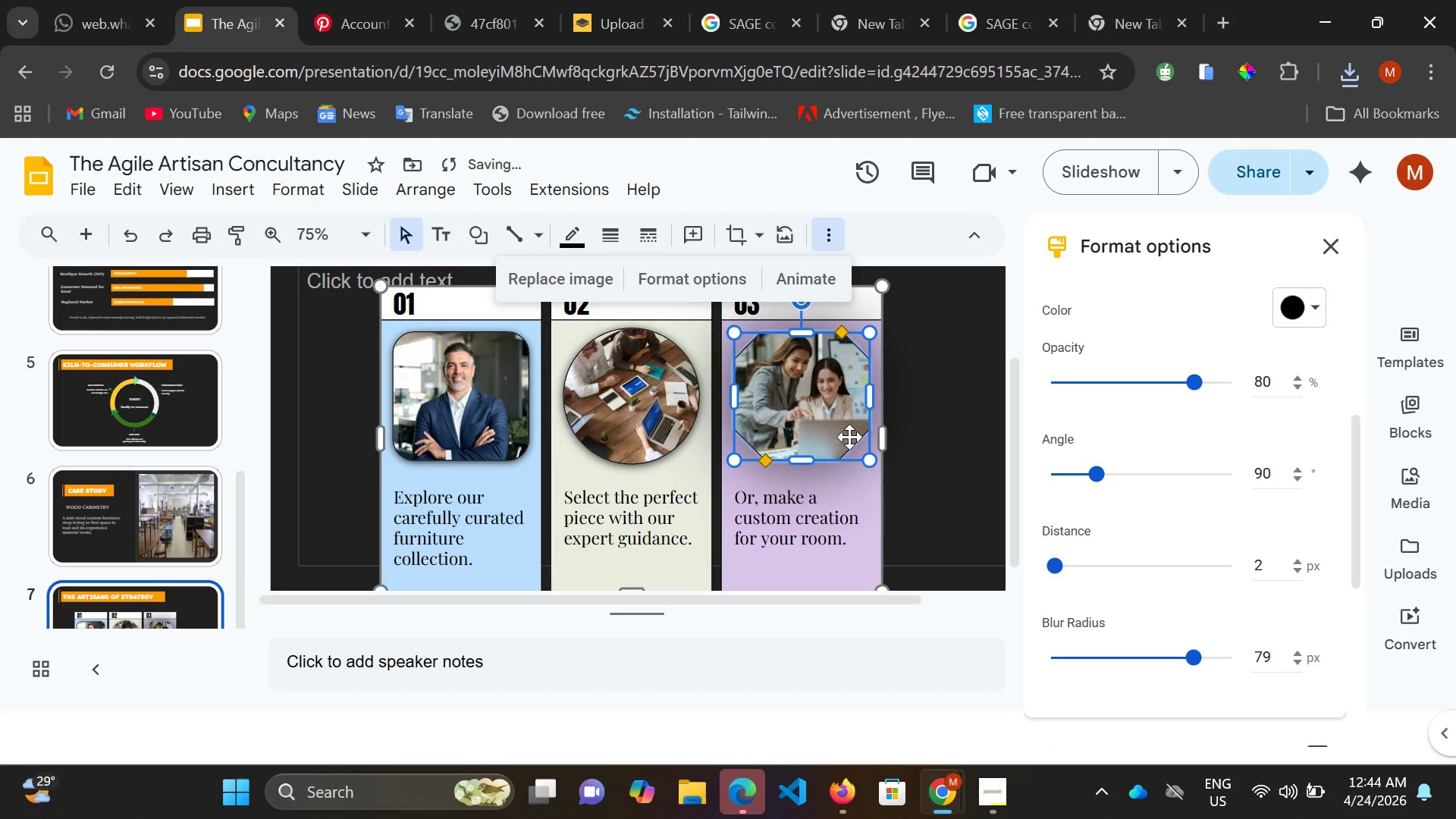 
scroll: coordinate [874, 488], scroll_direction: down, amount: 2.0
 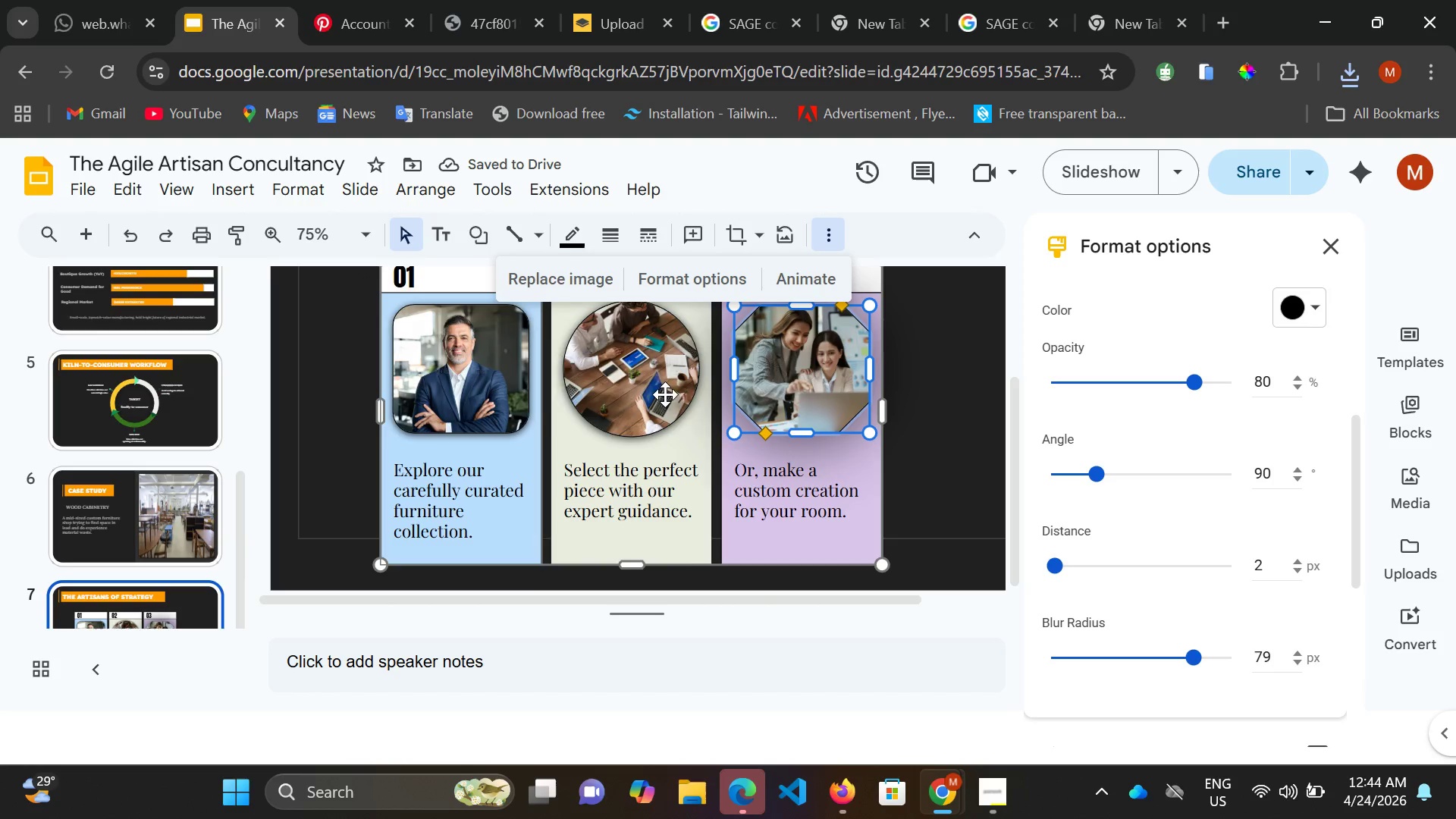 
wait(6.95)
 